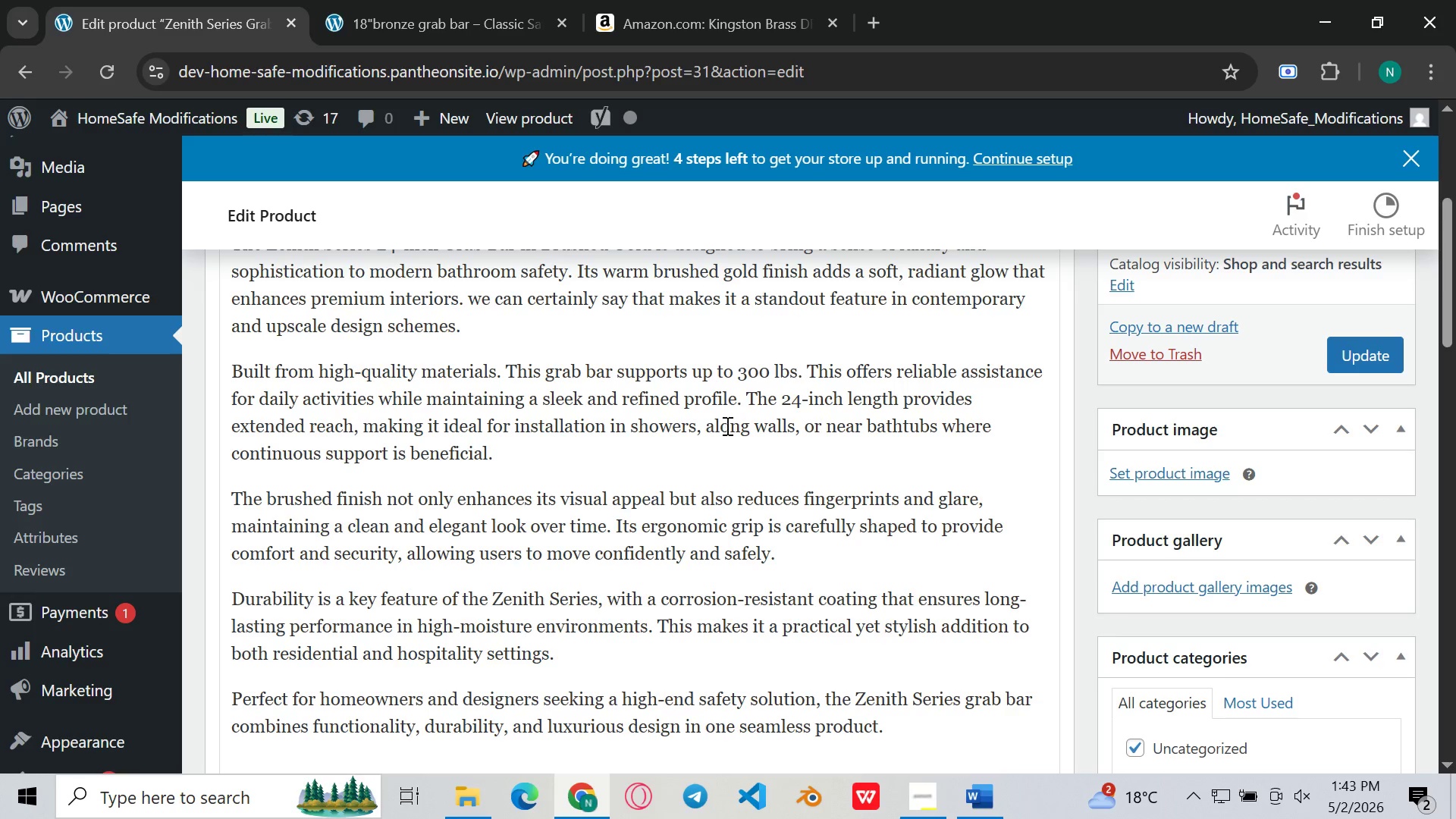 
left_click([773, 398])
 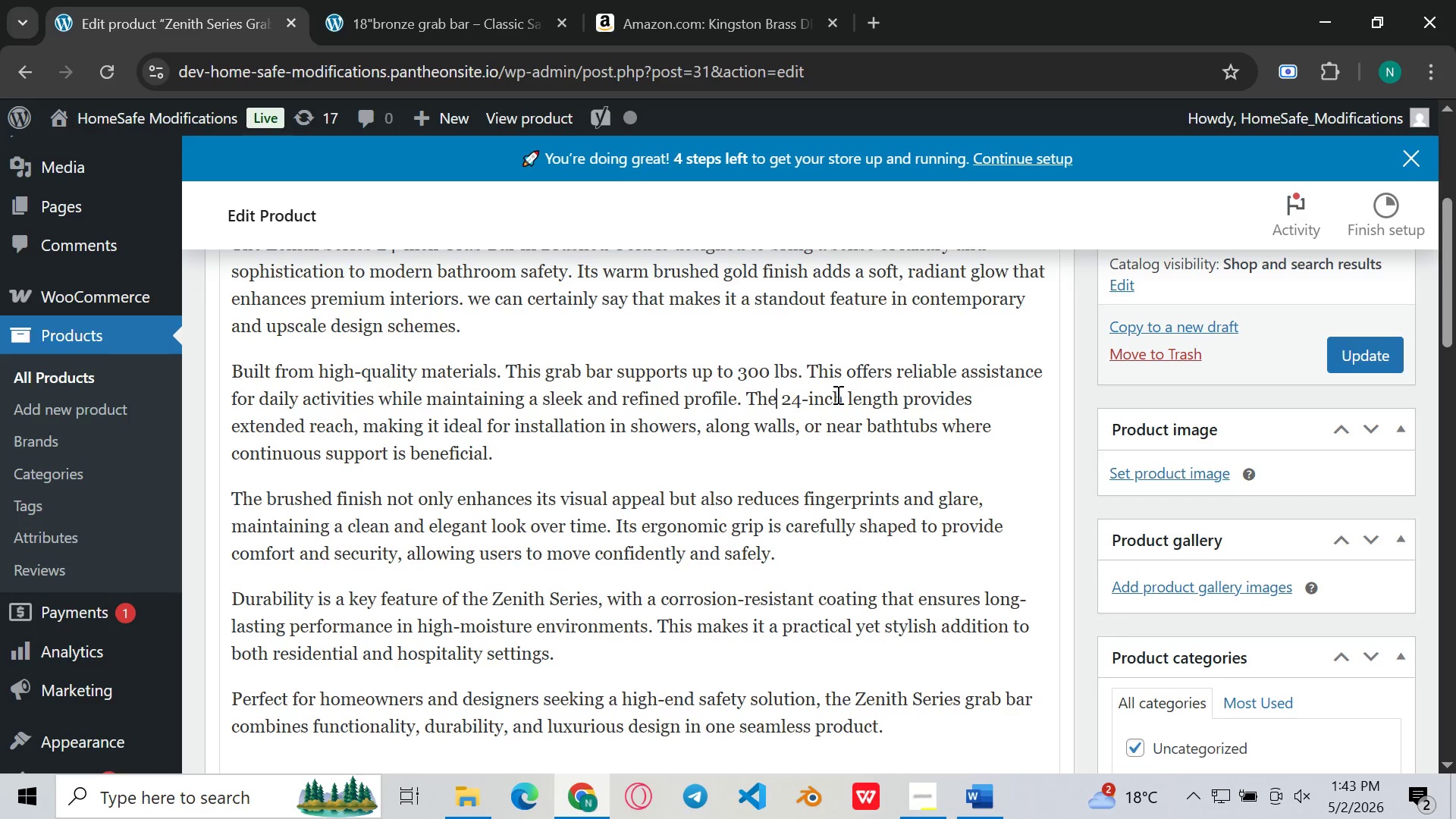 
left_click([786, 413])
 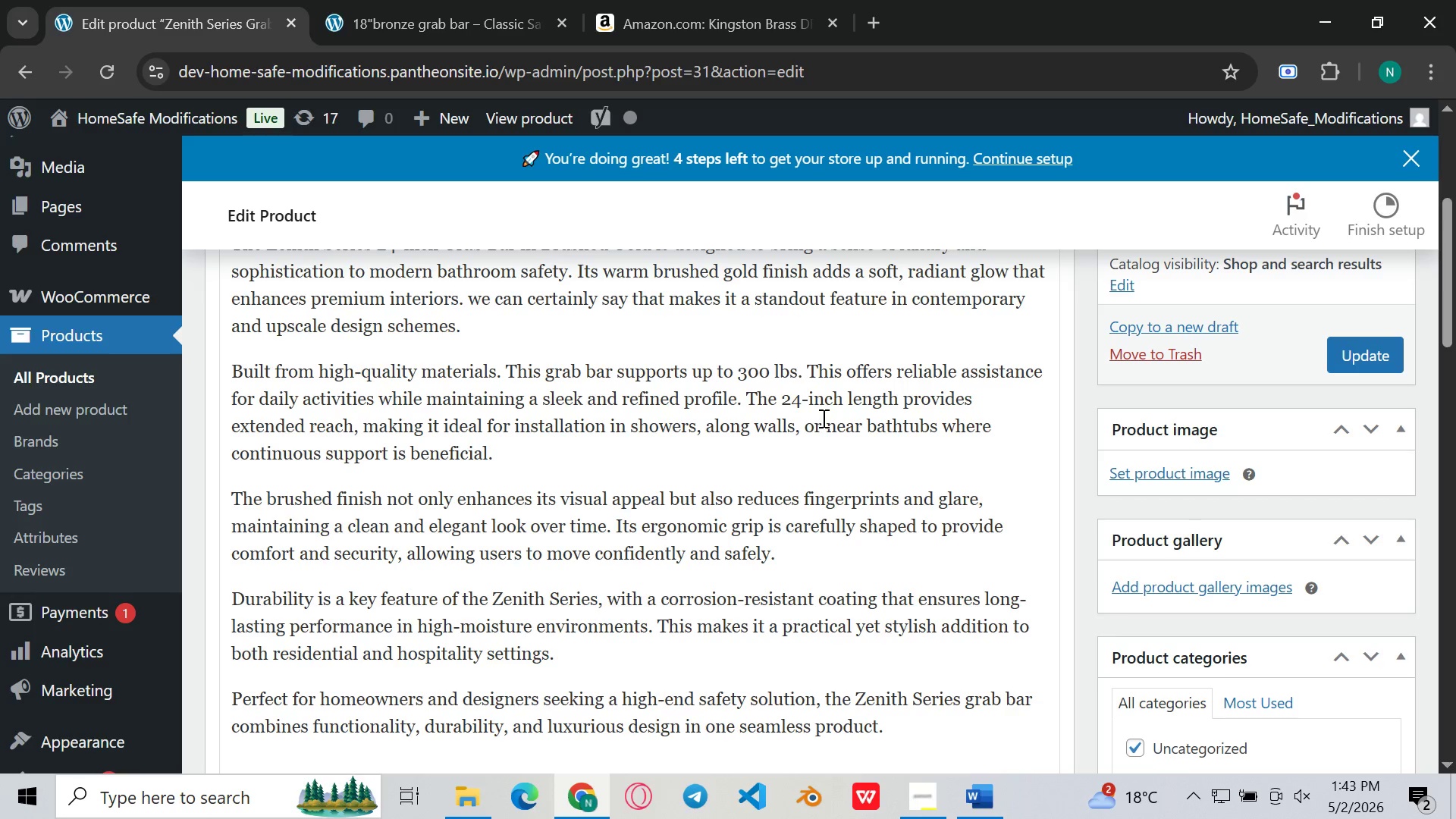 
left_click([822, 418])
 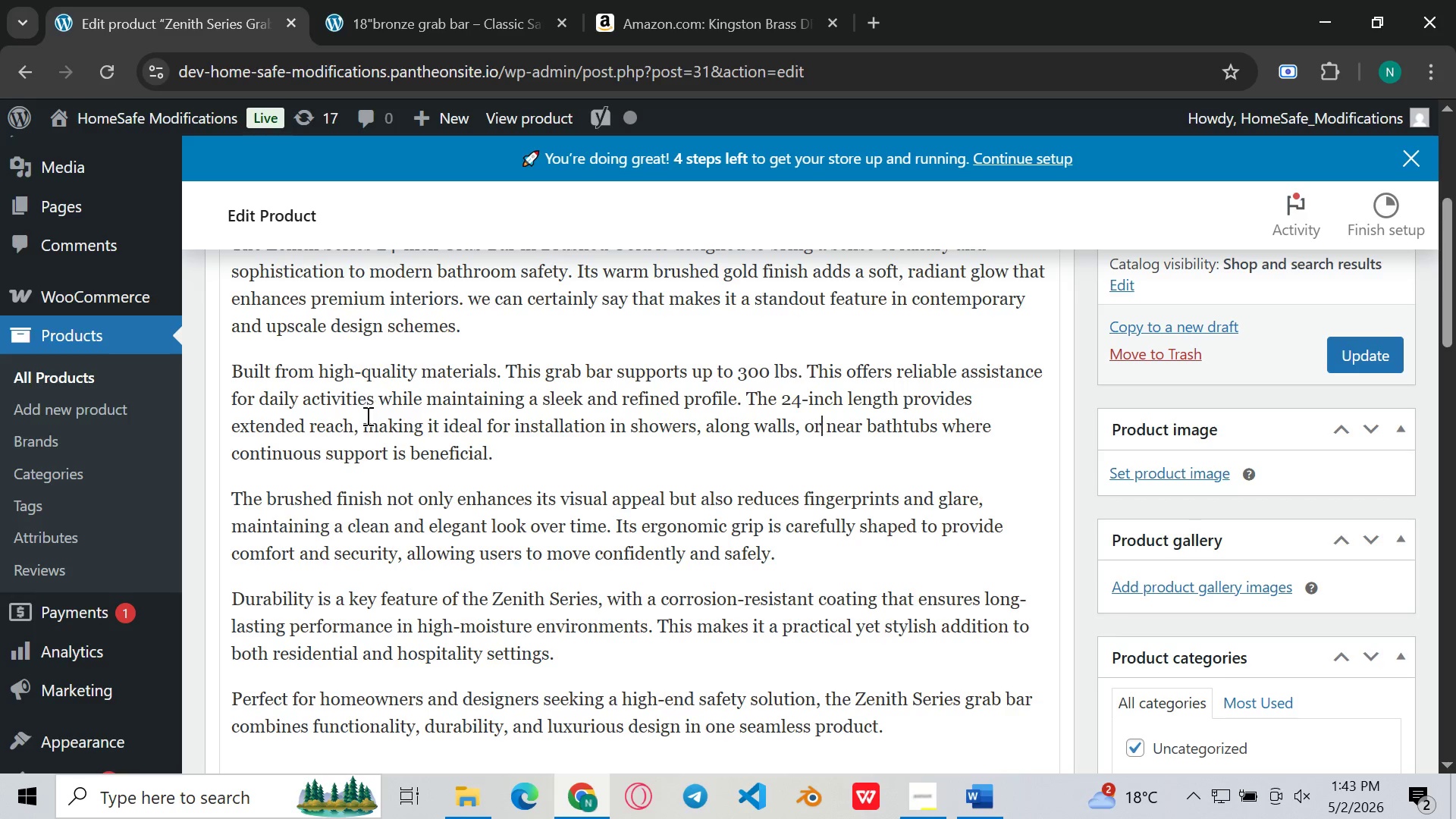 
left_click([359, 422])
 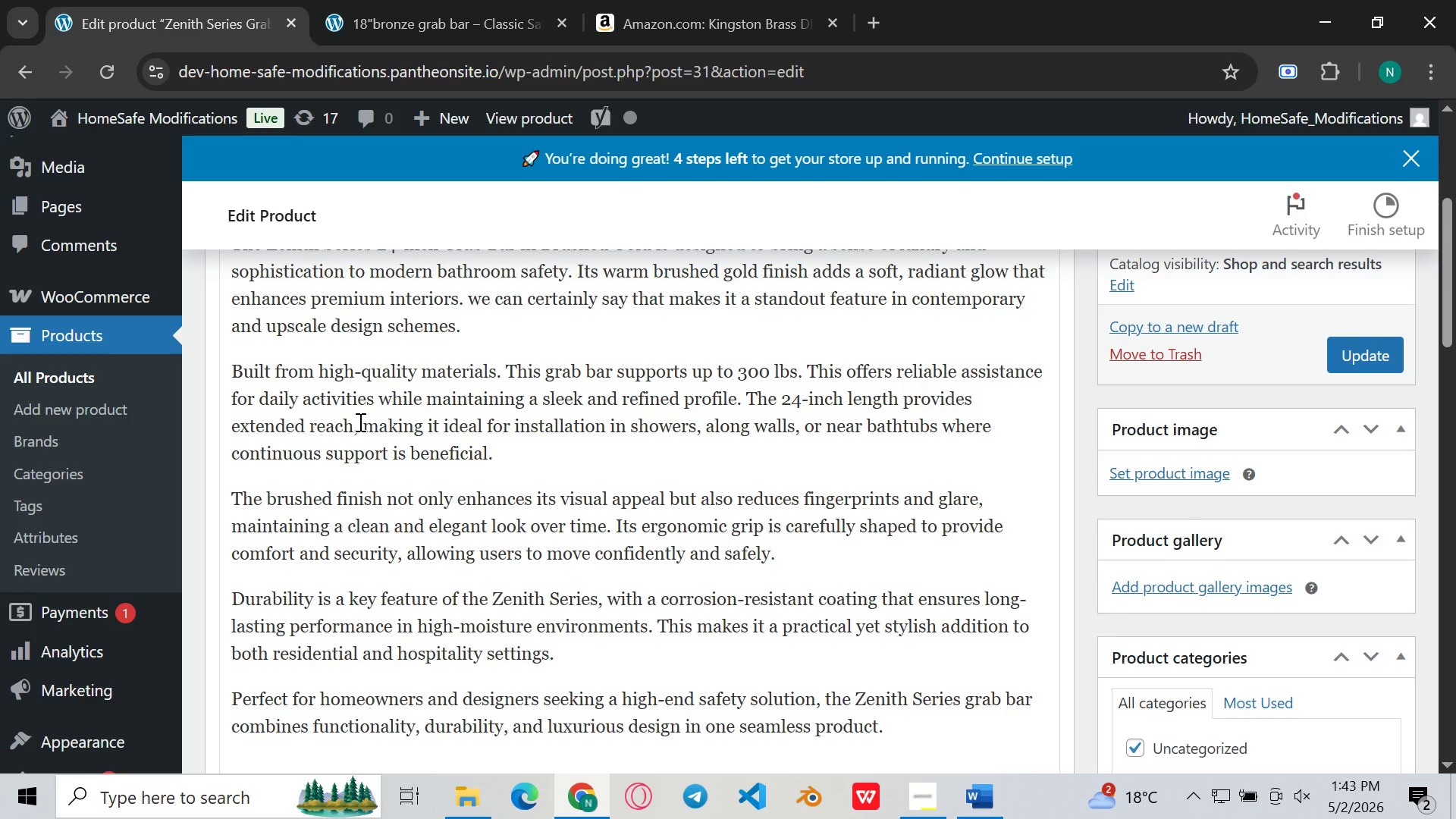 
key(Backslash)
 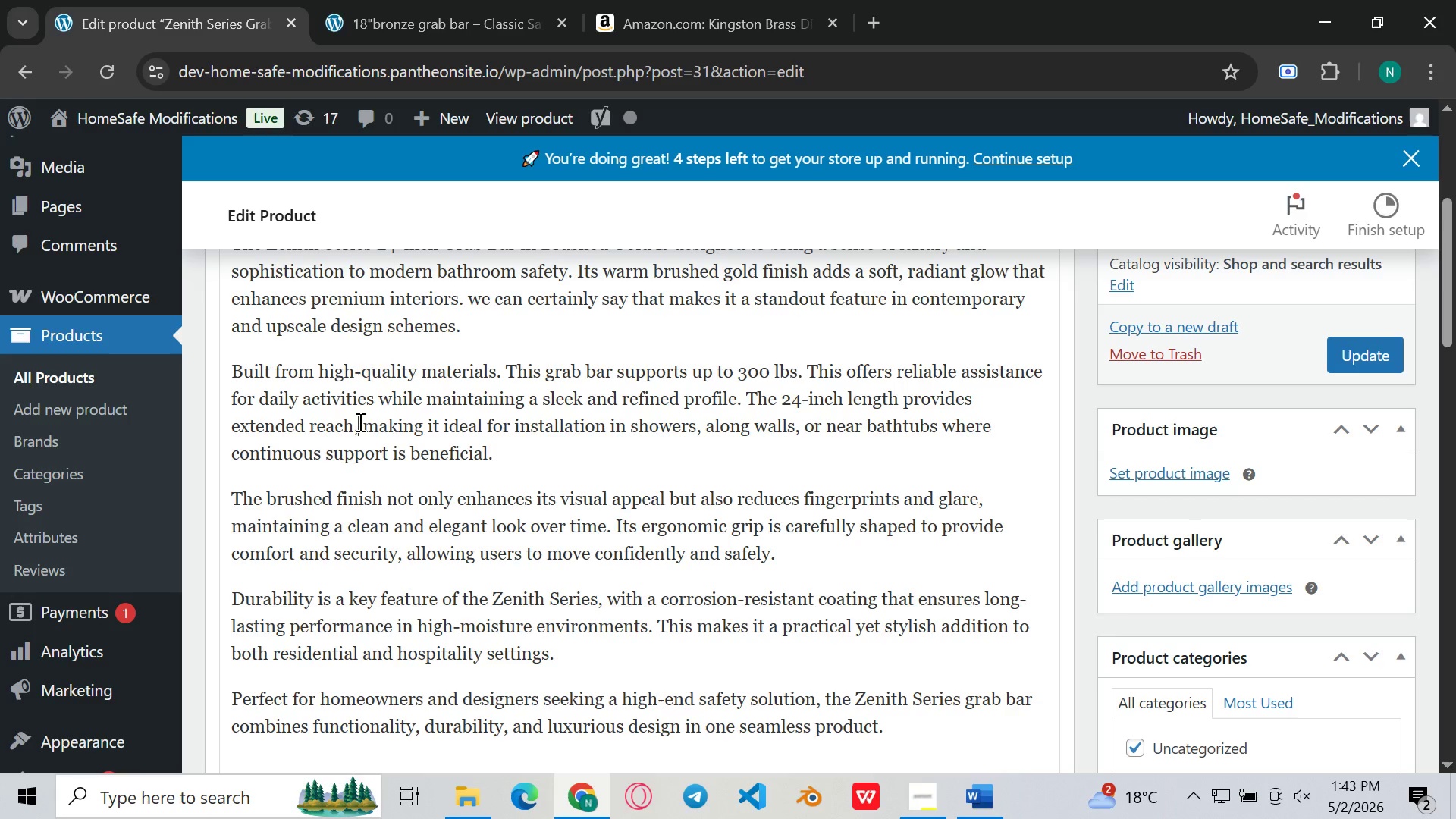 
key(Backspace)
 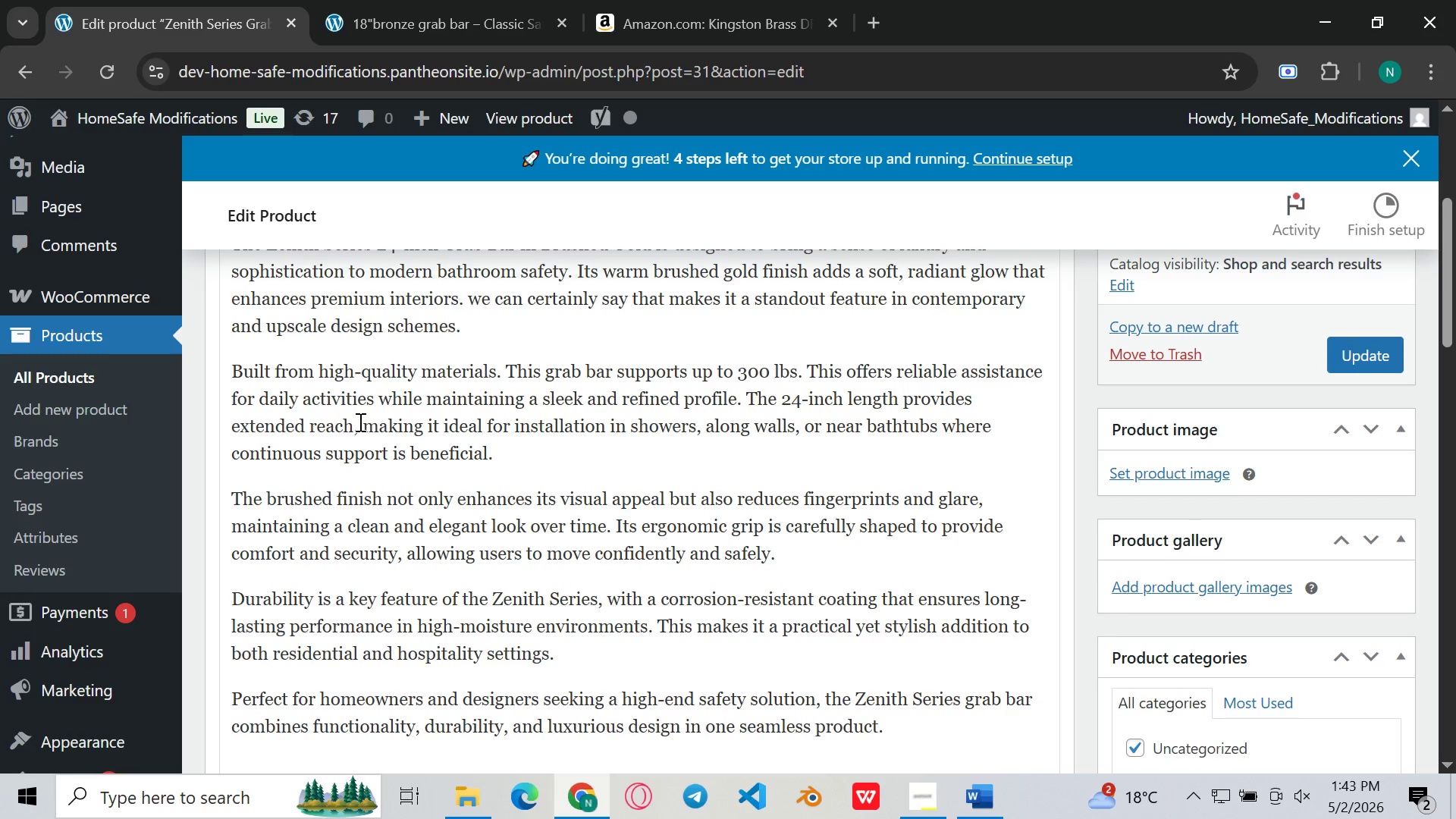 
key(Backspace)
 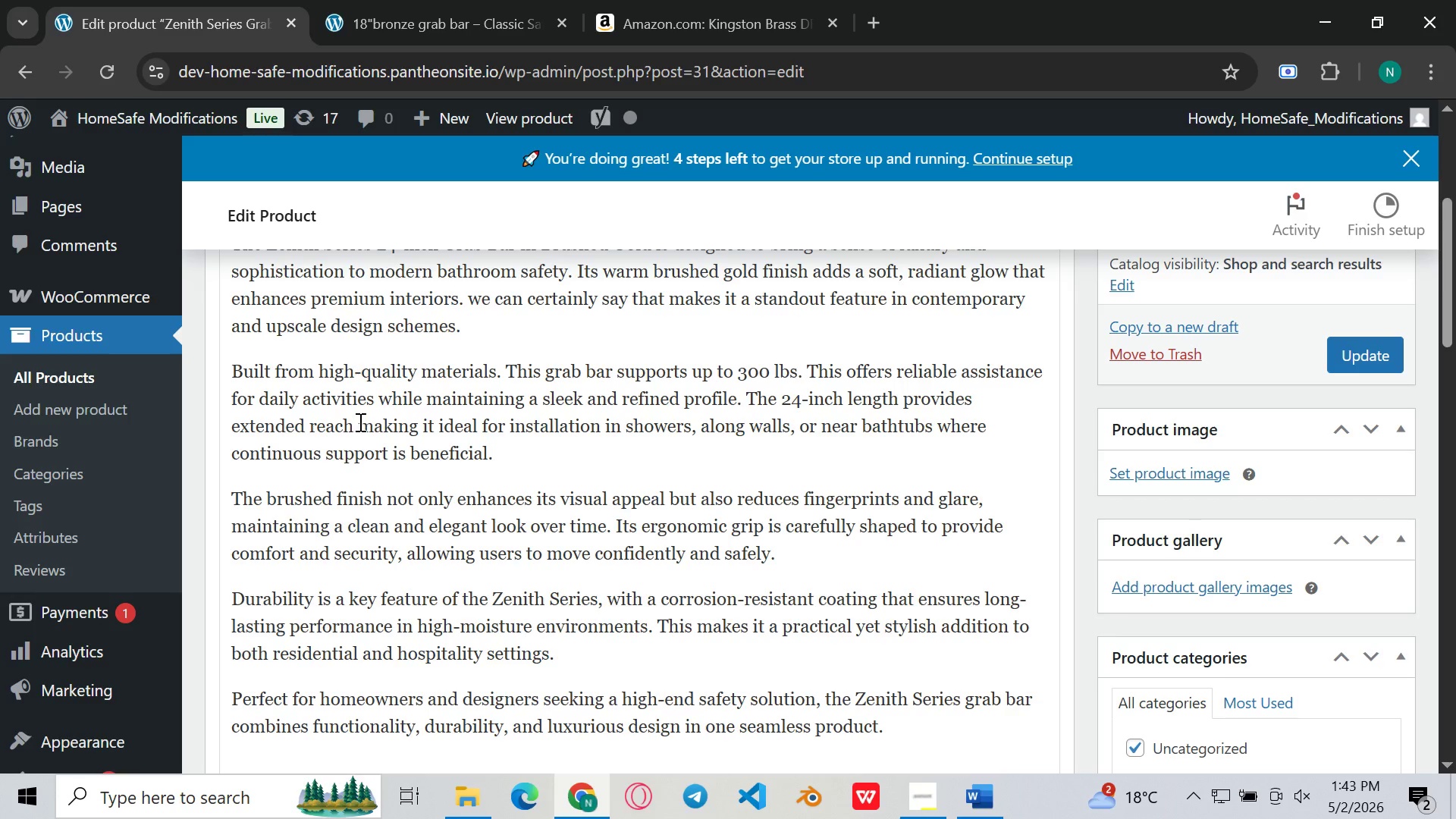 
key(Comma)
 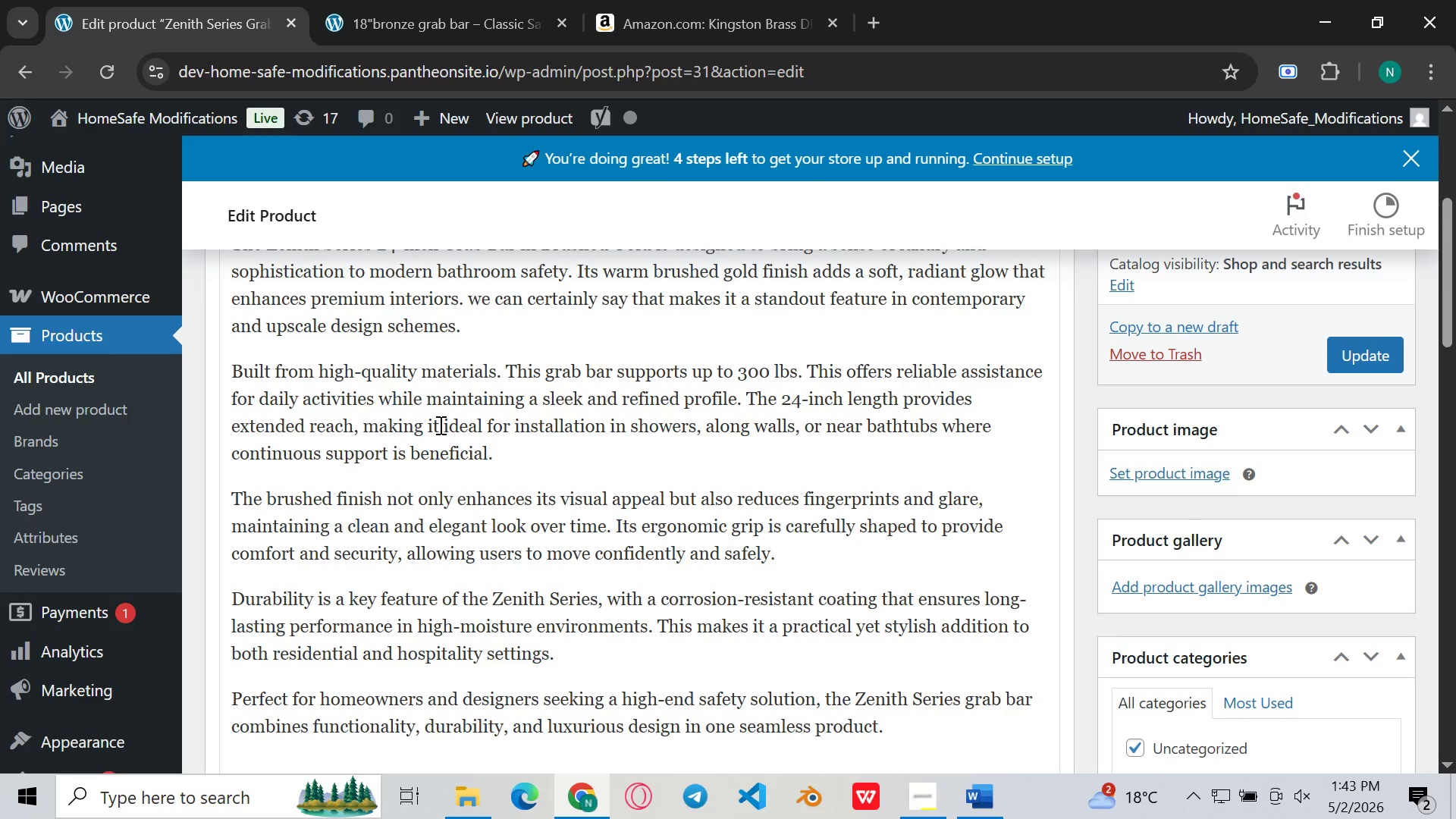 
key(Backspace)
 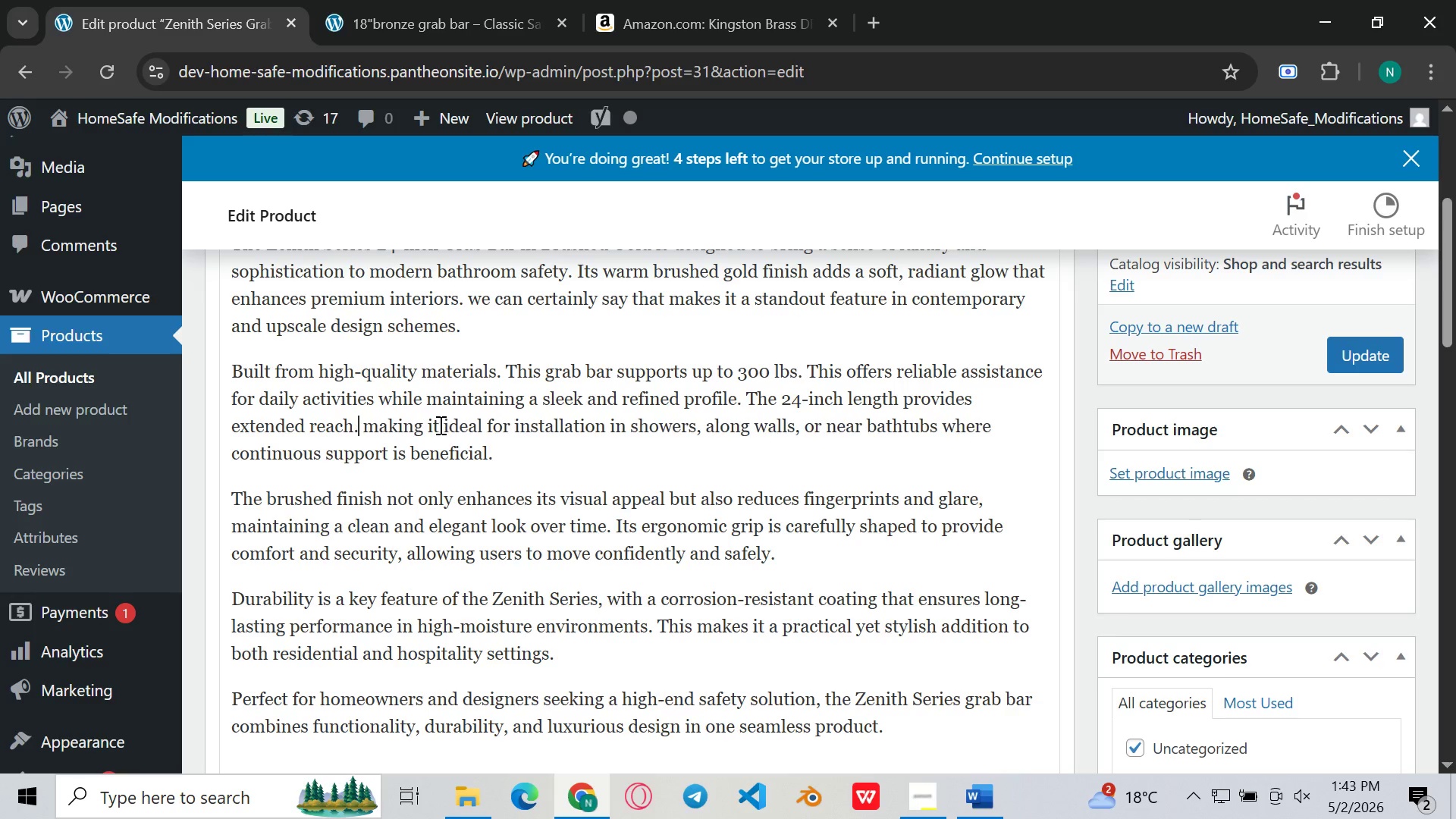 
key(Period)
 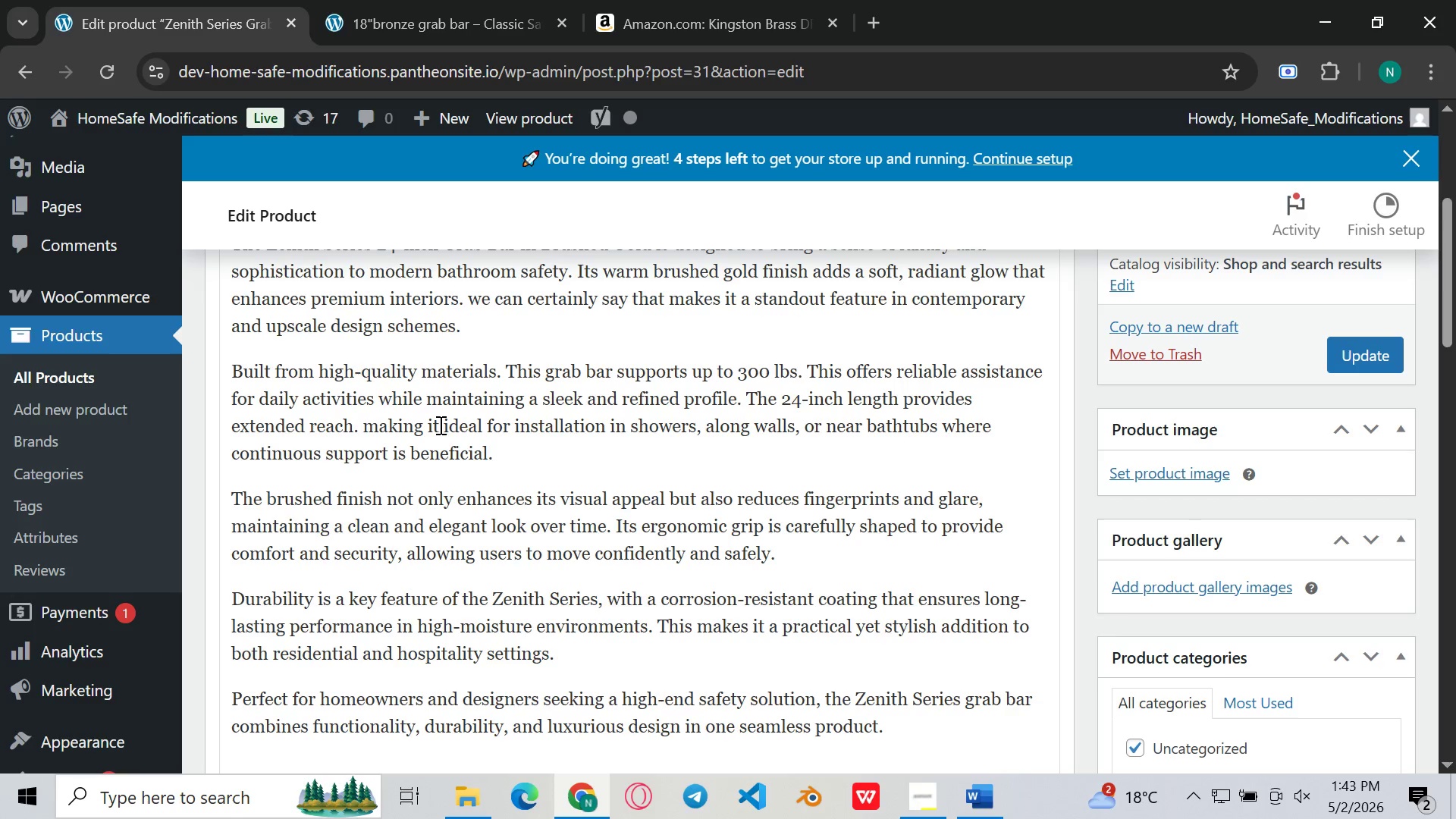 
key(ArrowRight)
 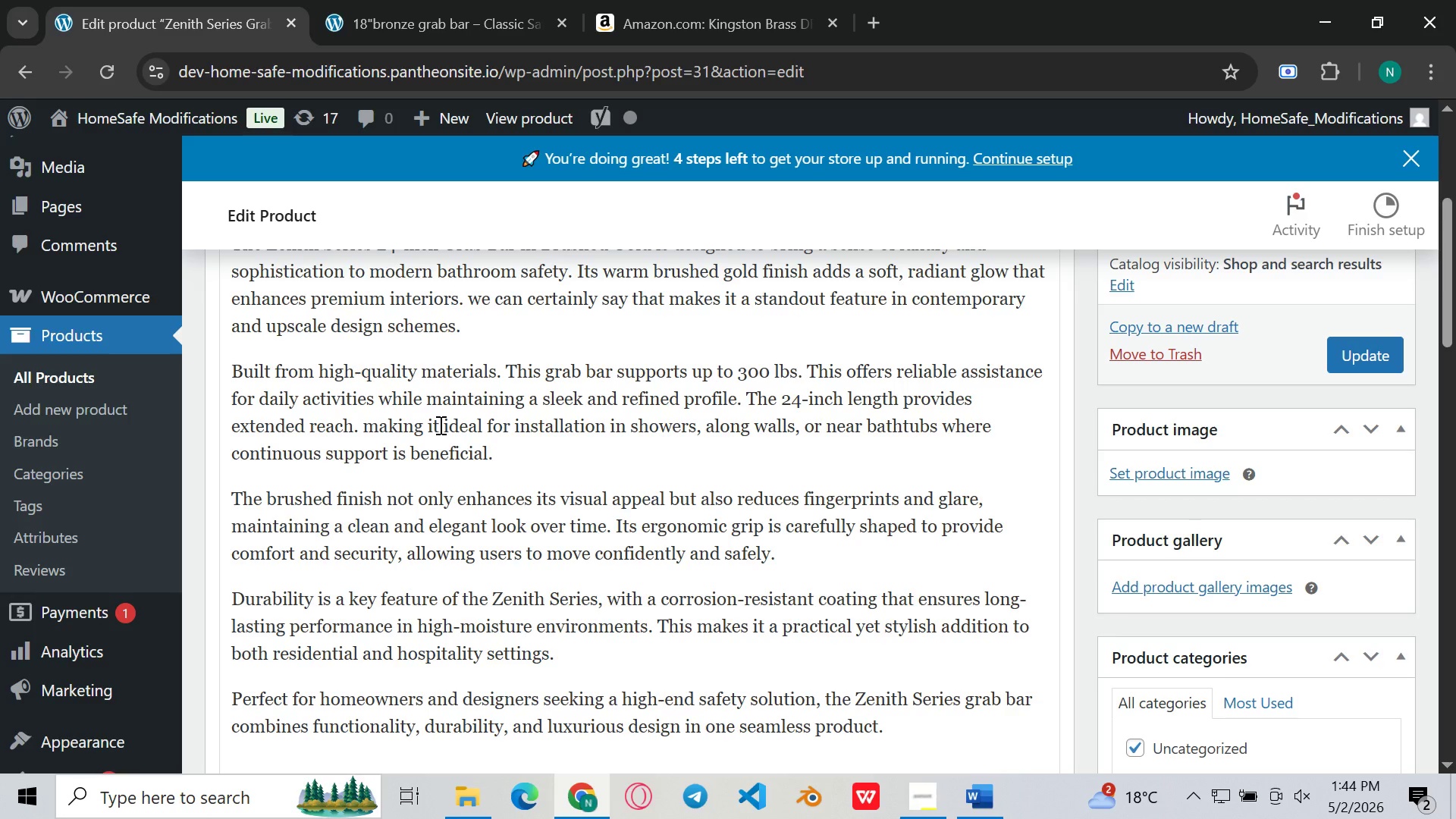 
wait(6.59)
 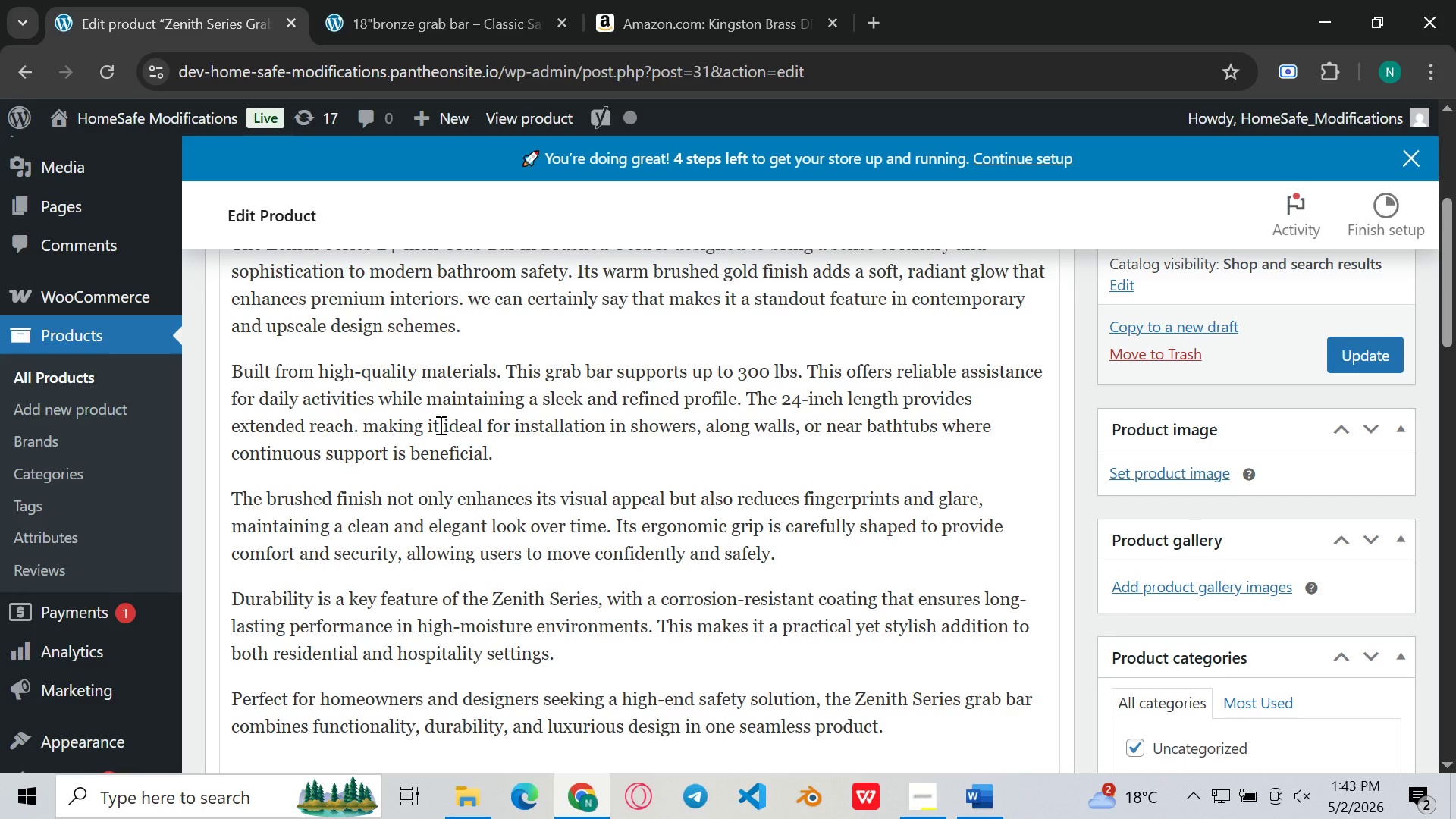 
type(These attriv)
key(Backspace)
type(butes )
 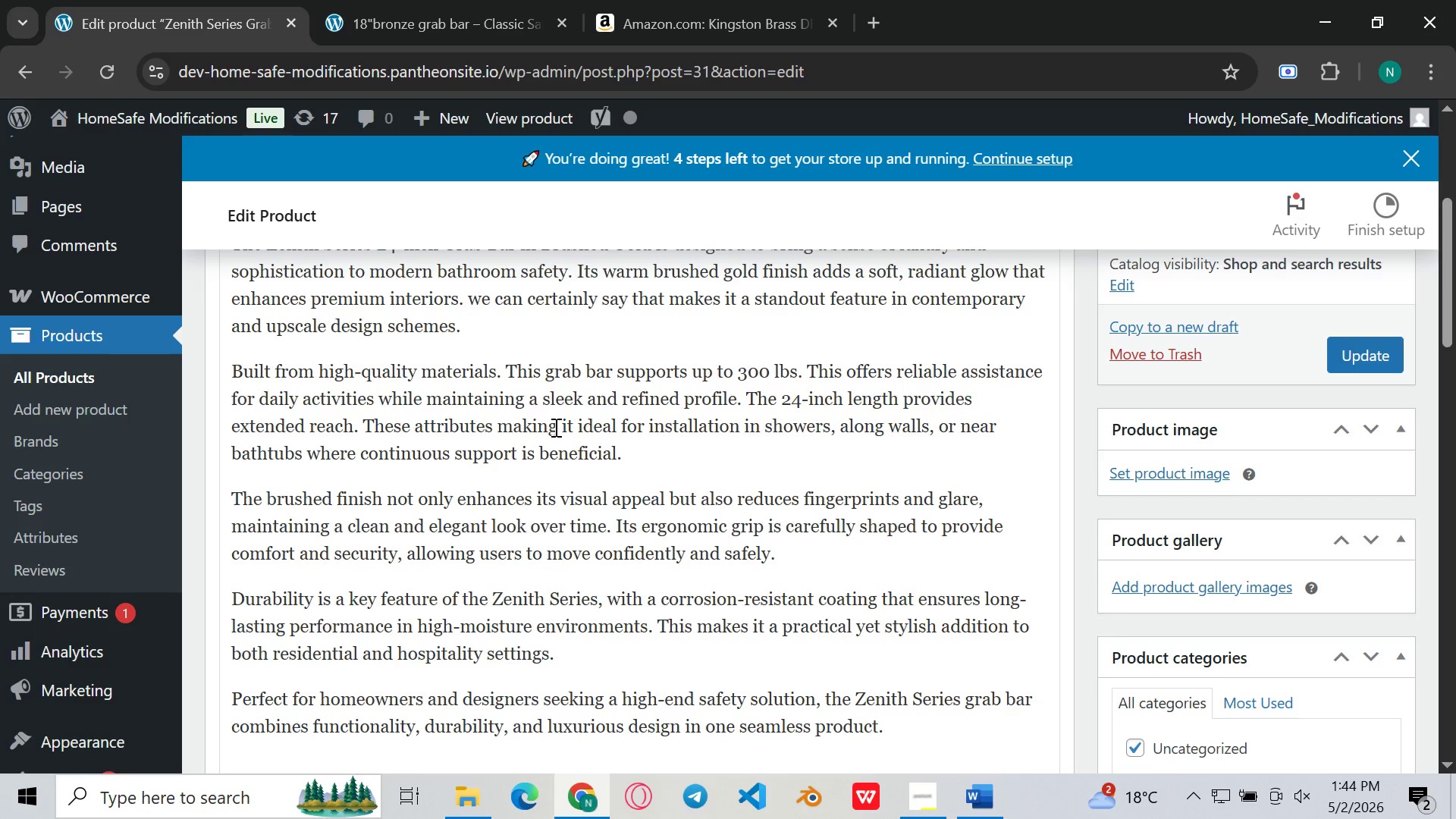 
left_click([554, 427])
 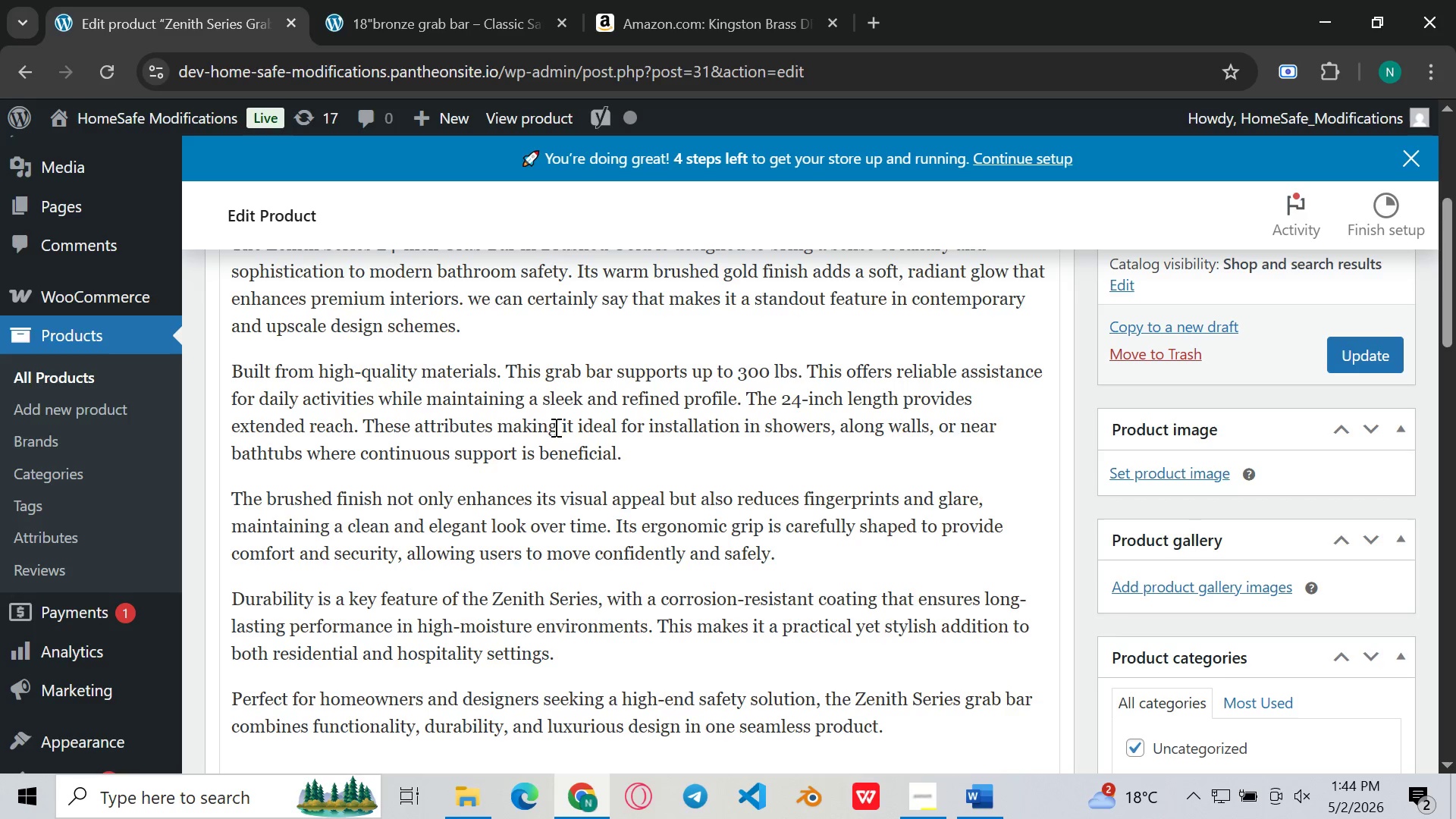 
key(Backspace)
key(Backspace)
type(es)
key(Backspace)
key(Backspace)
key(Backspace)
type(es)
 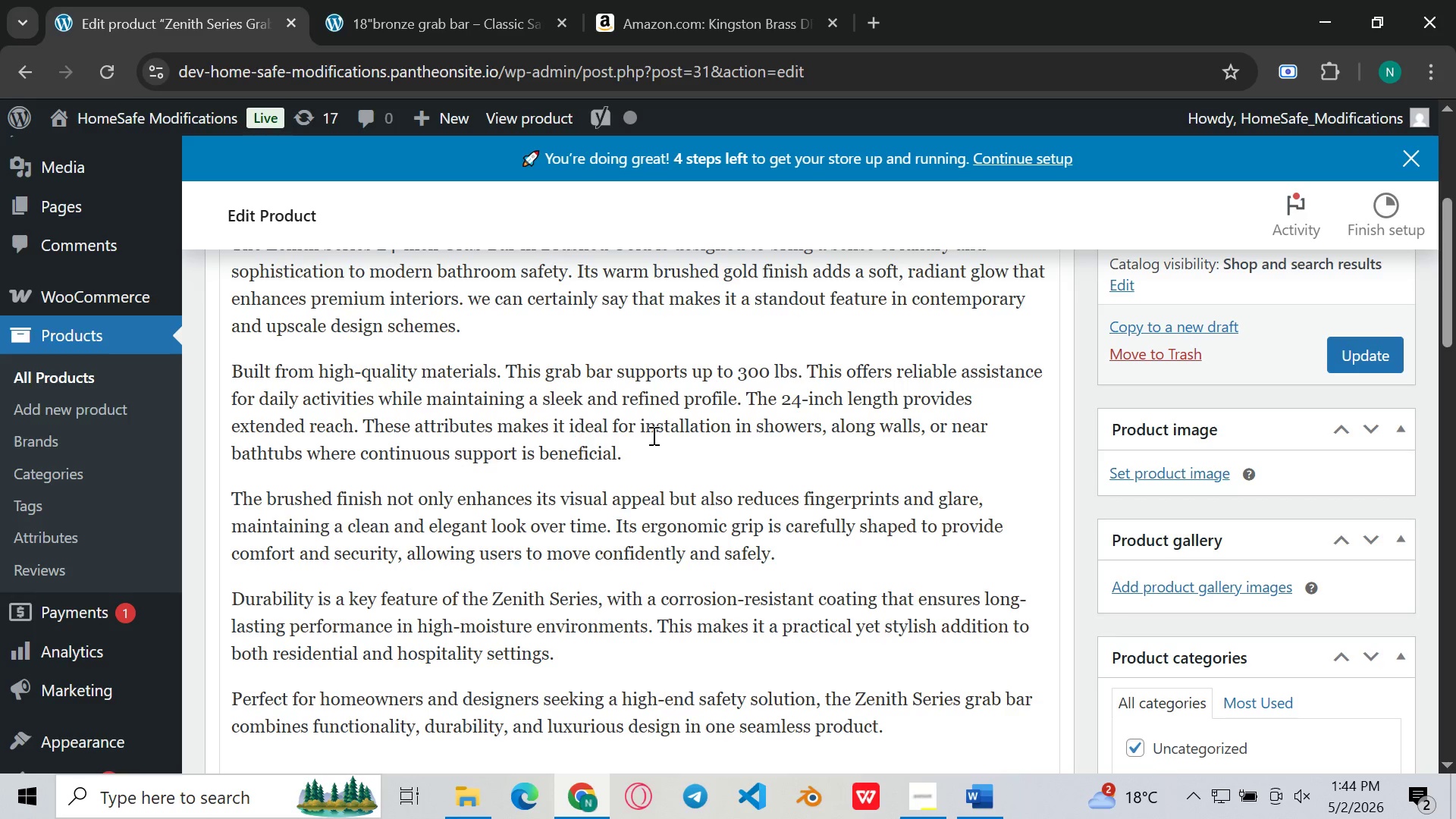 
left_click([654, 437])
 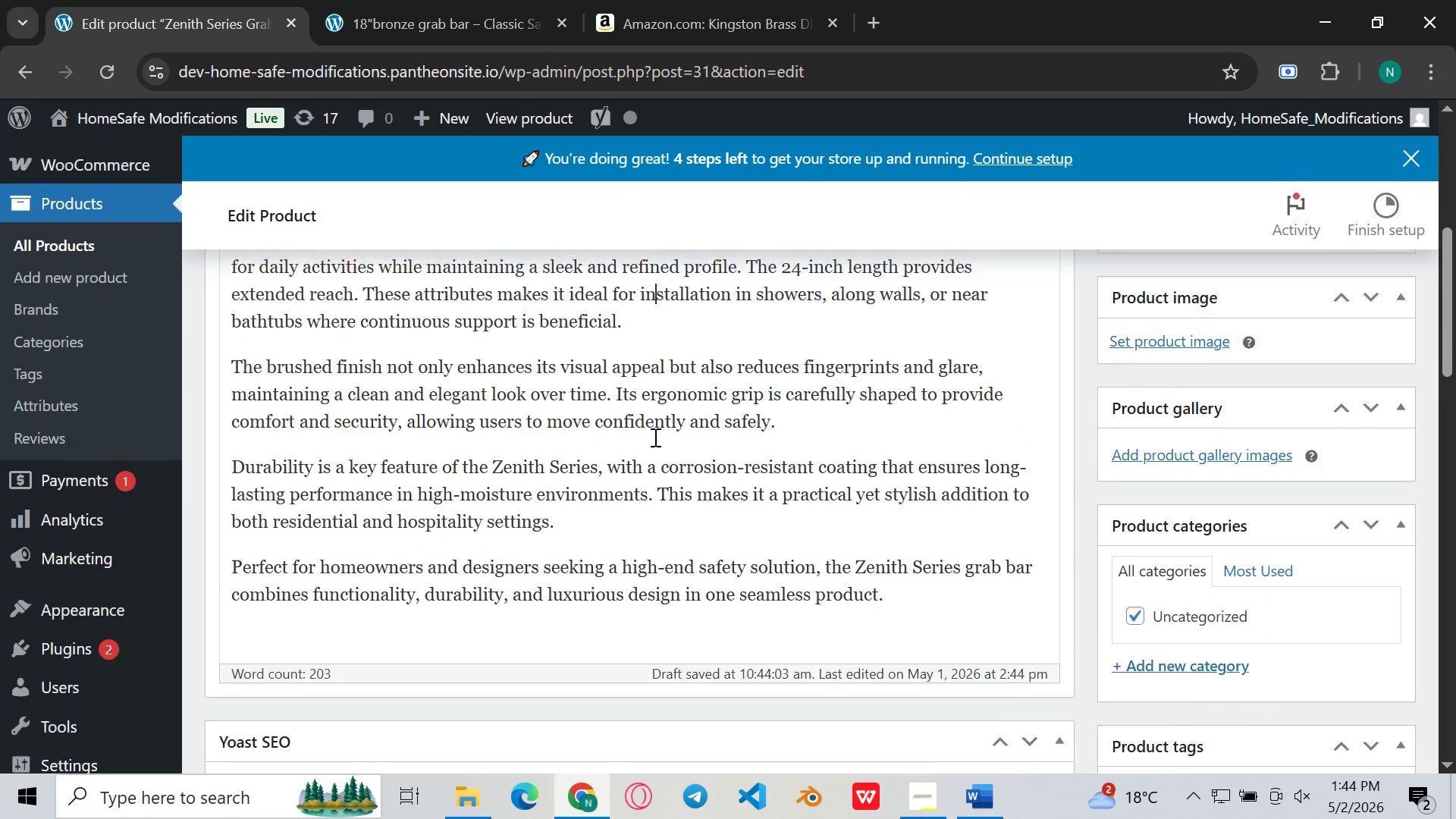 
left_click([692, 424])
 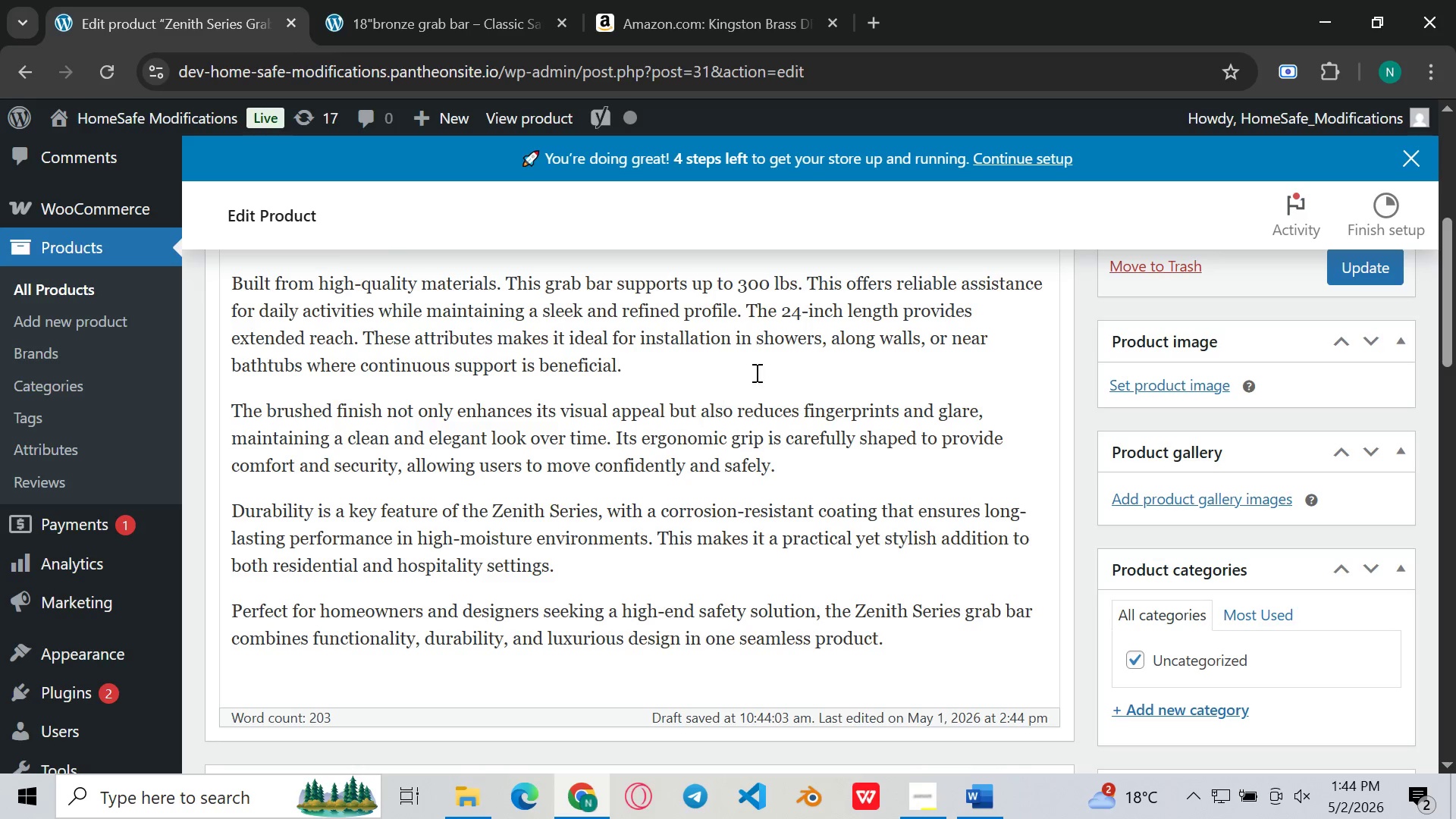 
left_click([755, 372])
 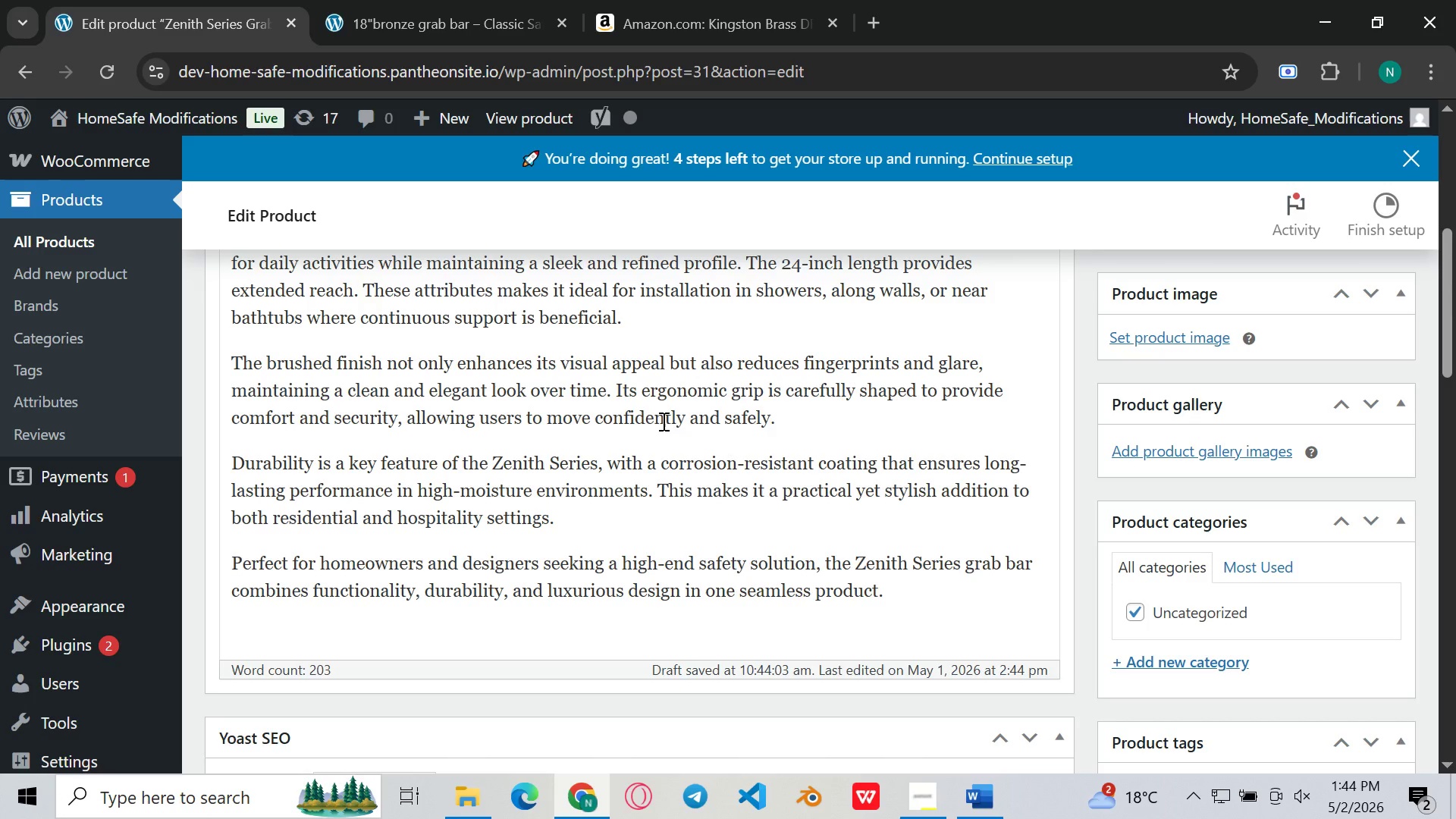 
wait(18.41)
 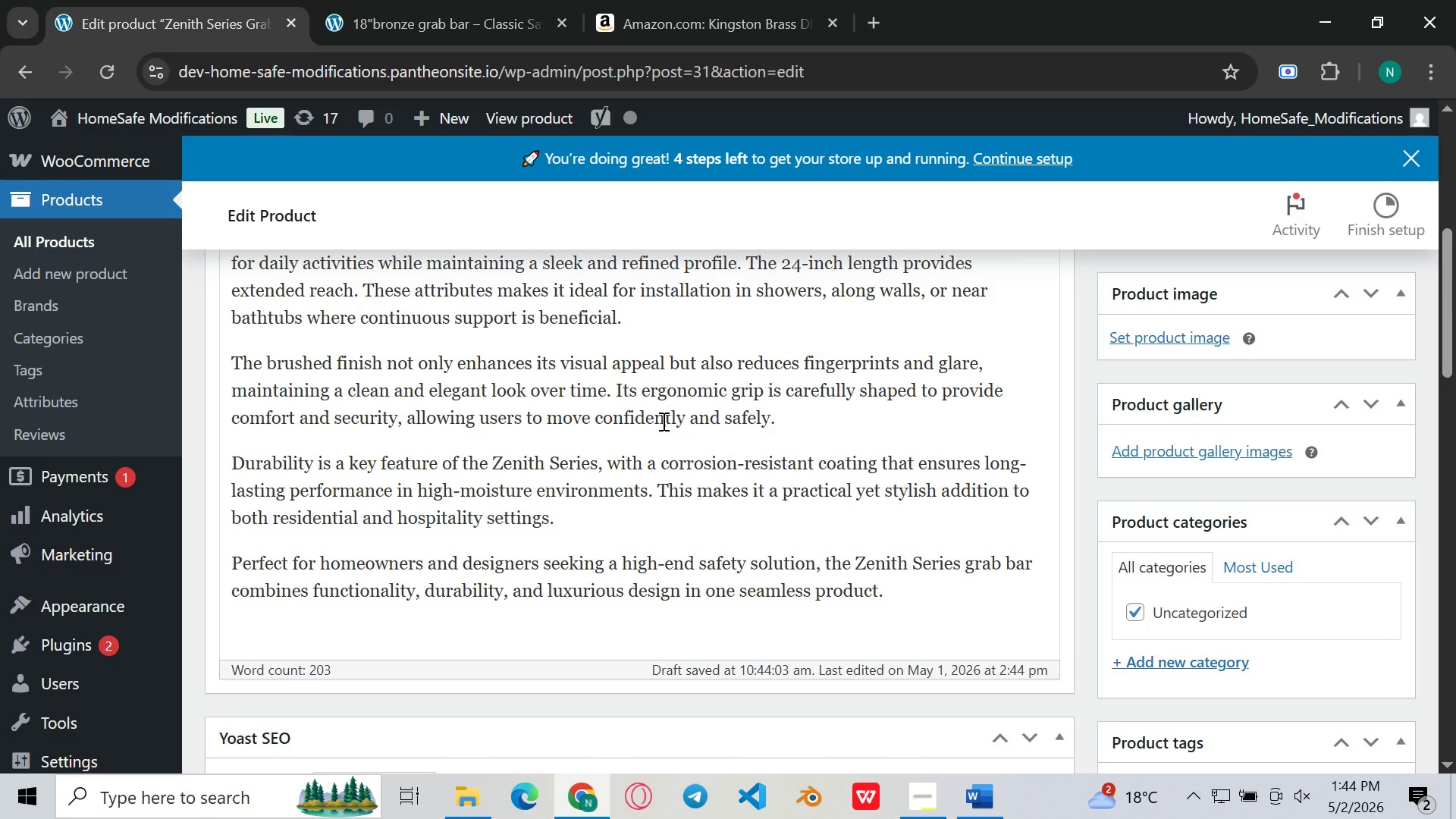 
left_click([783, 391])
 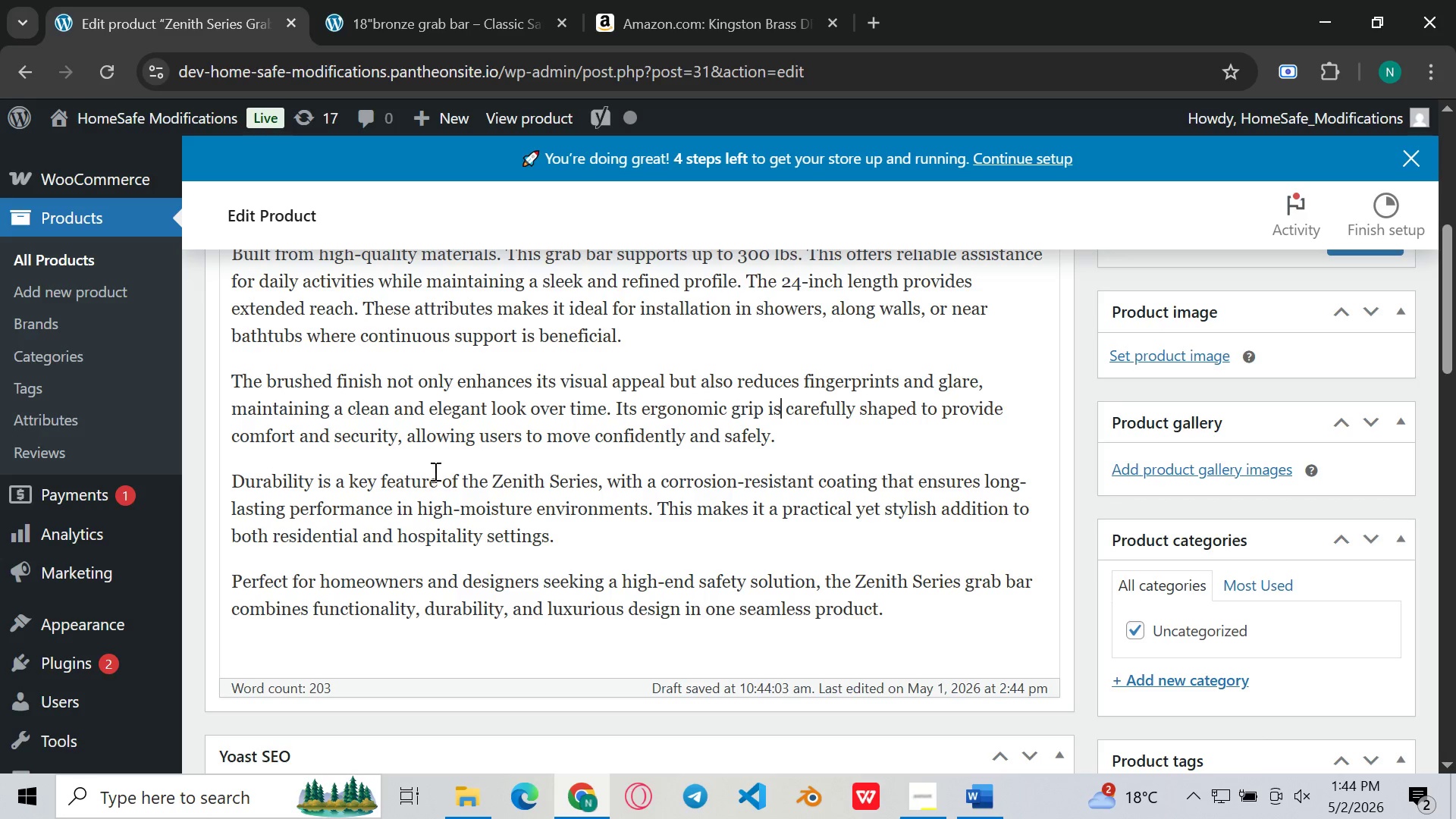 
wait(19.06)
 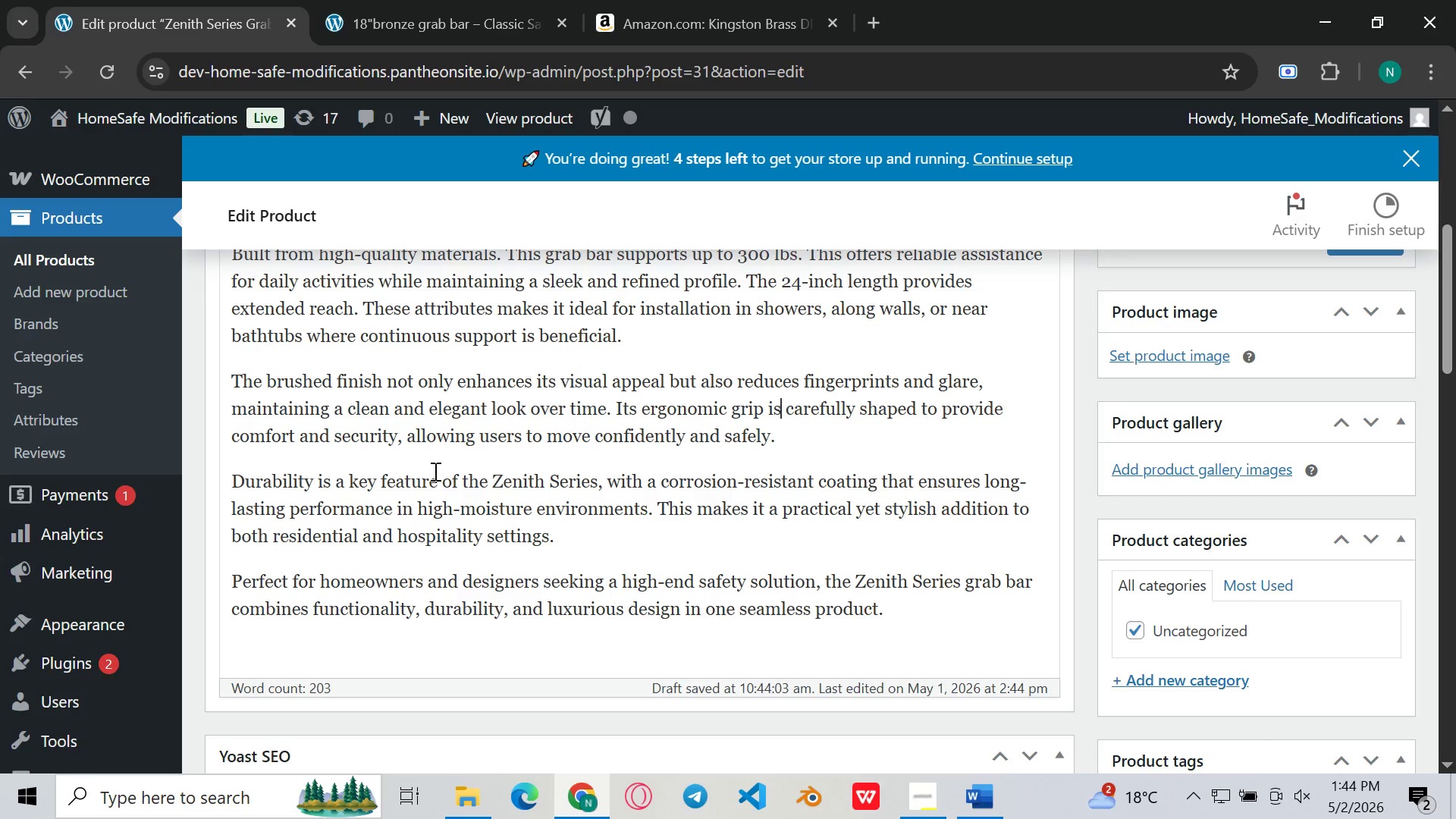 
left_click([604, 486])
 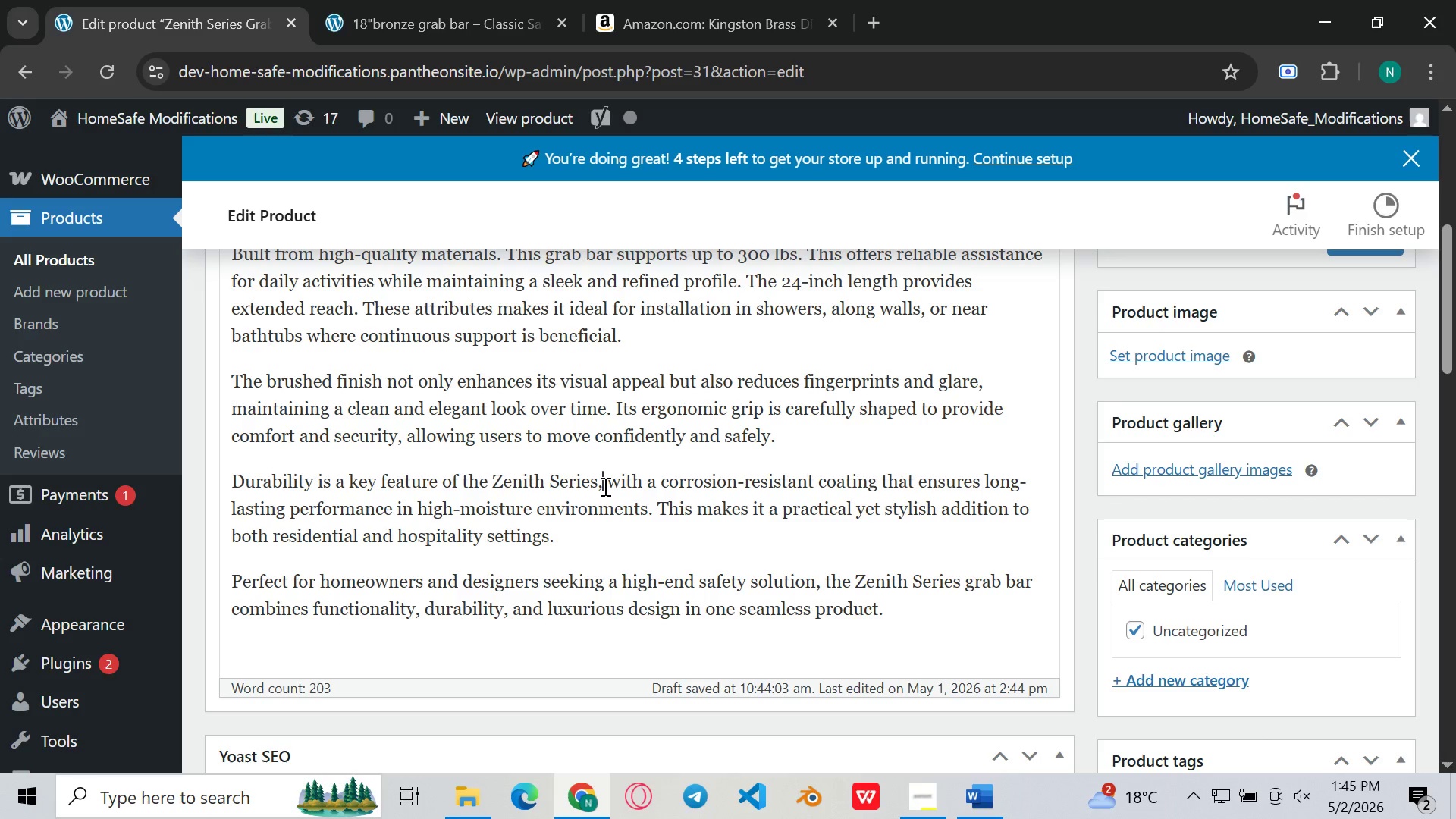 
key(Backspace)
 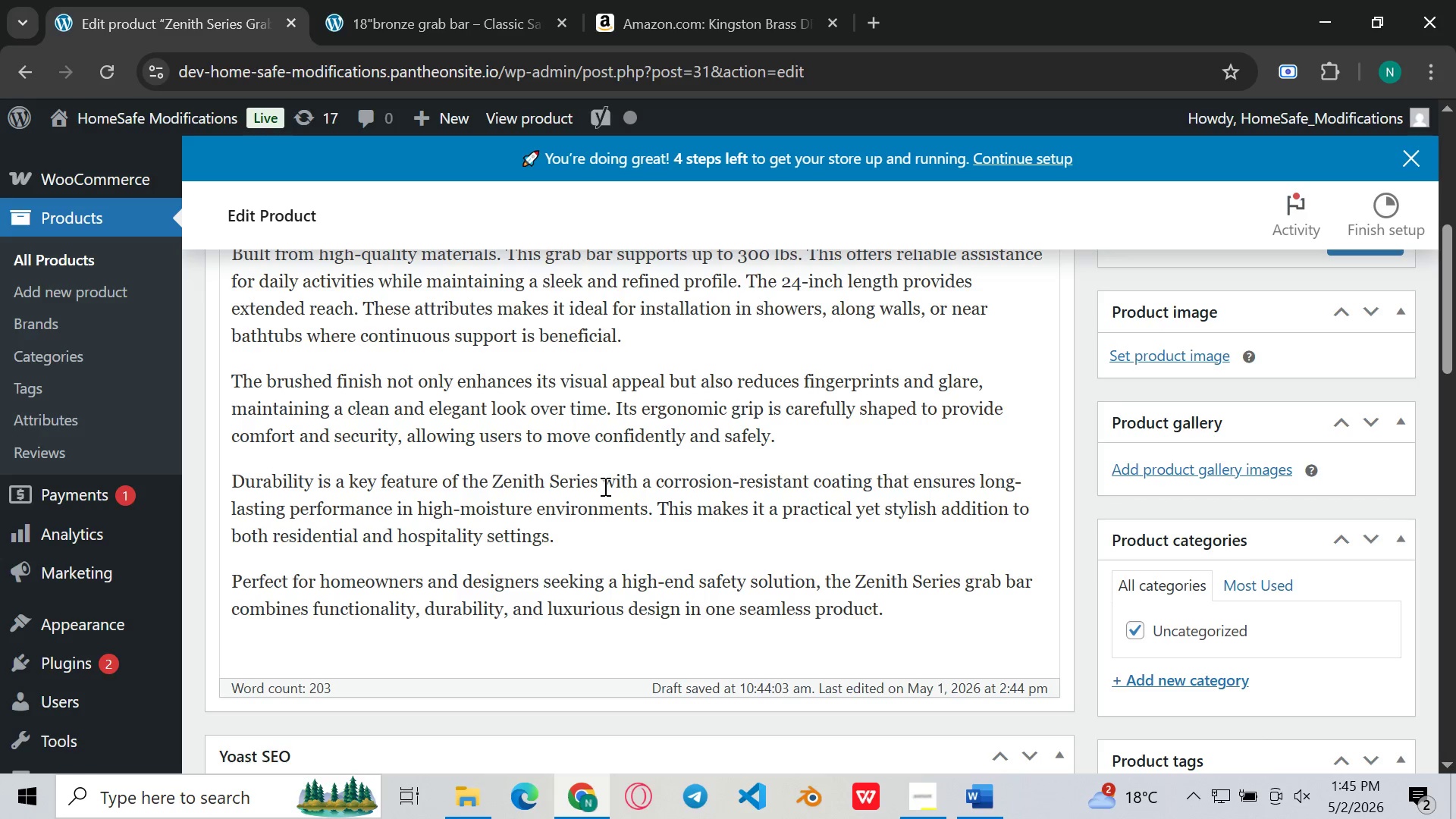 
key(Period)
 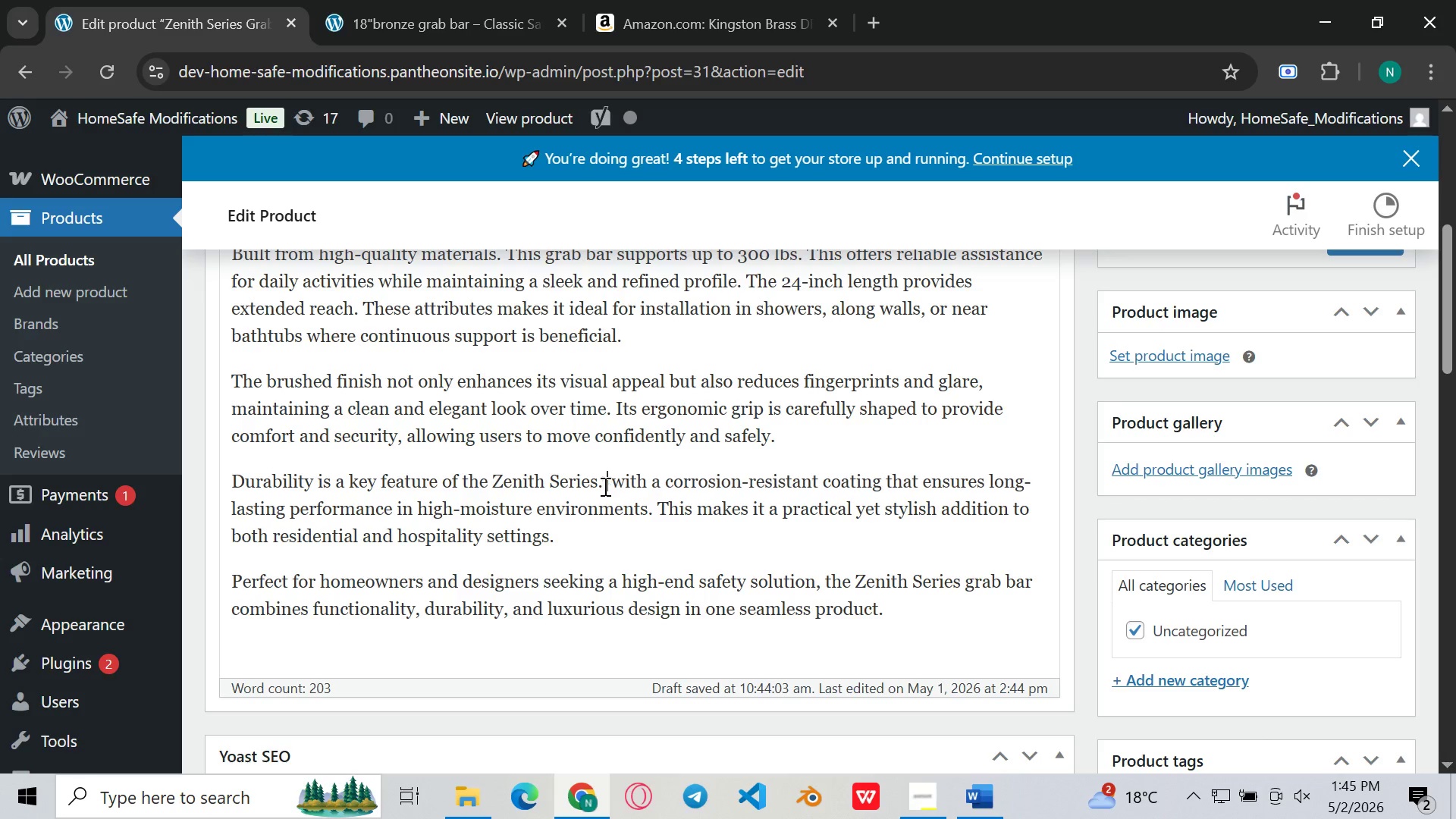 
key(Space)
 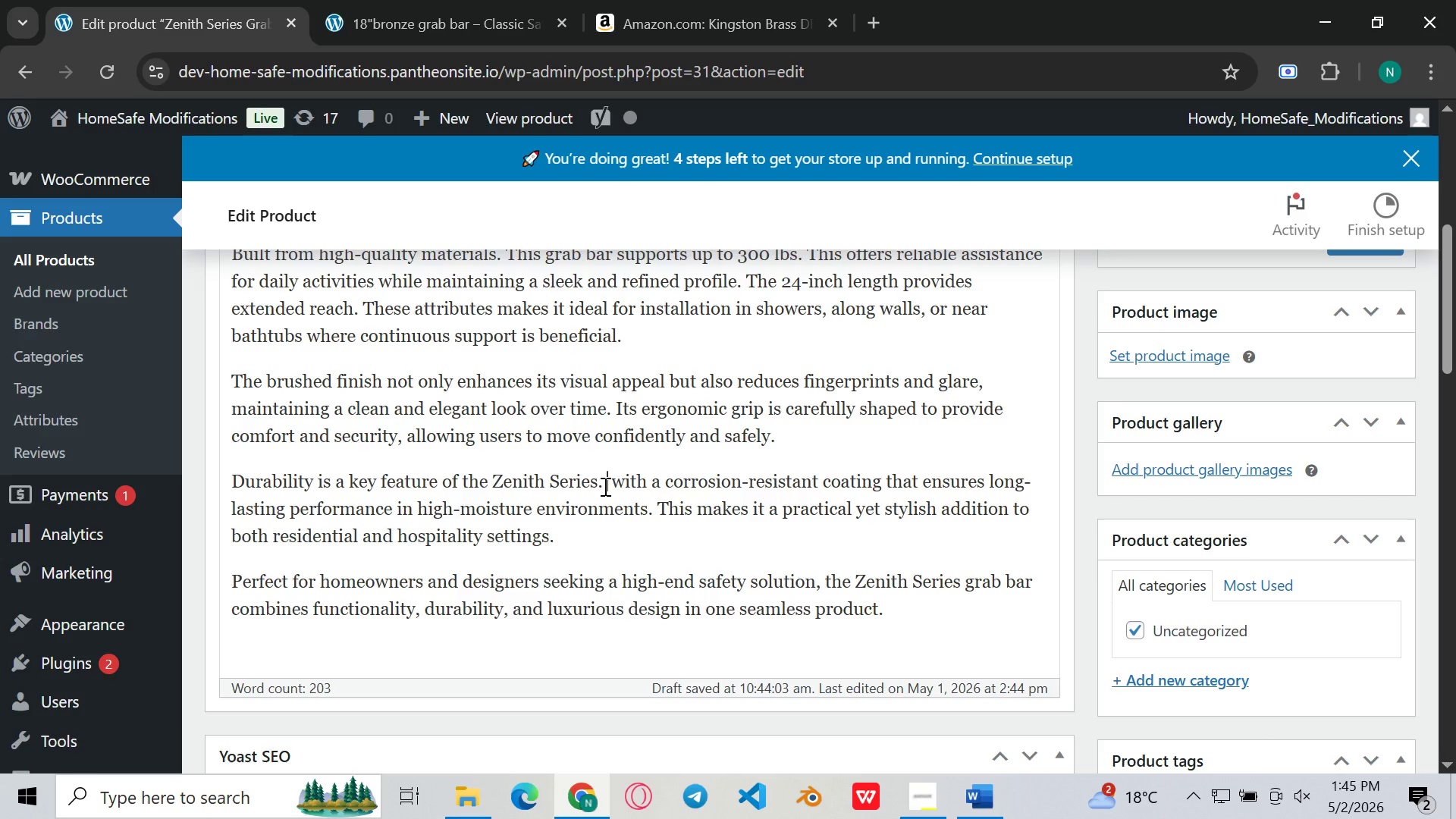 
wait(12.48)
 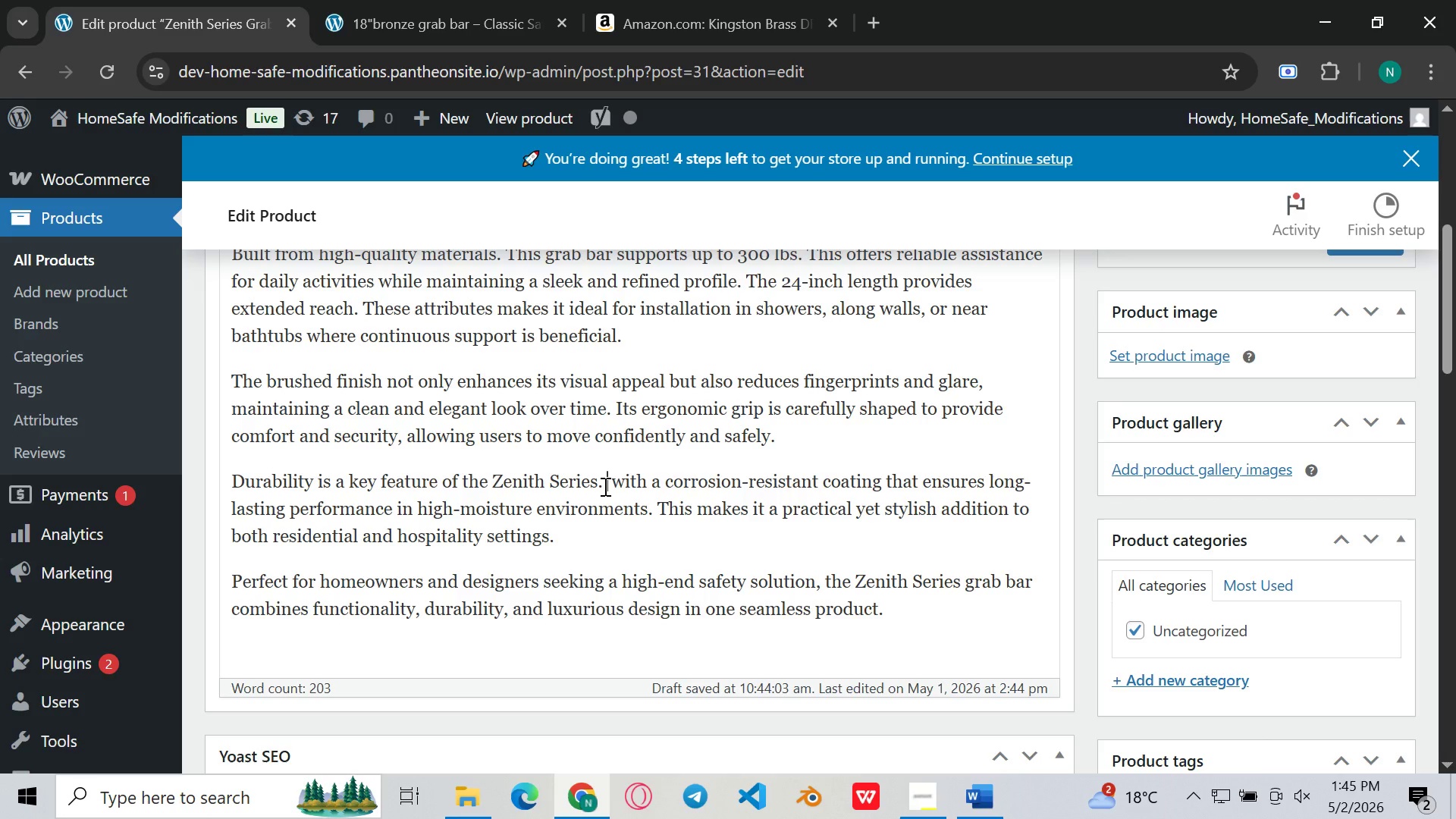 
type(It has quality)
 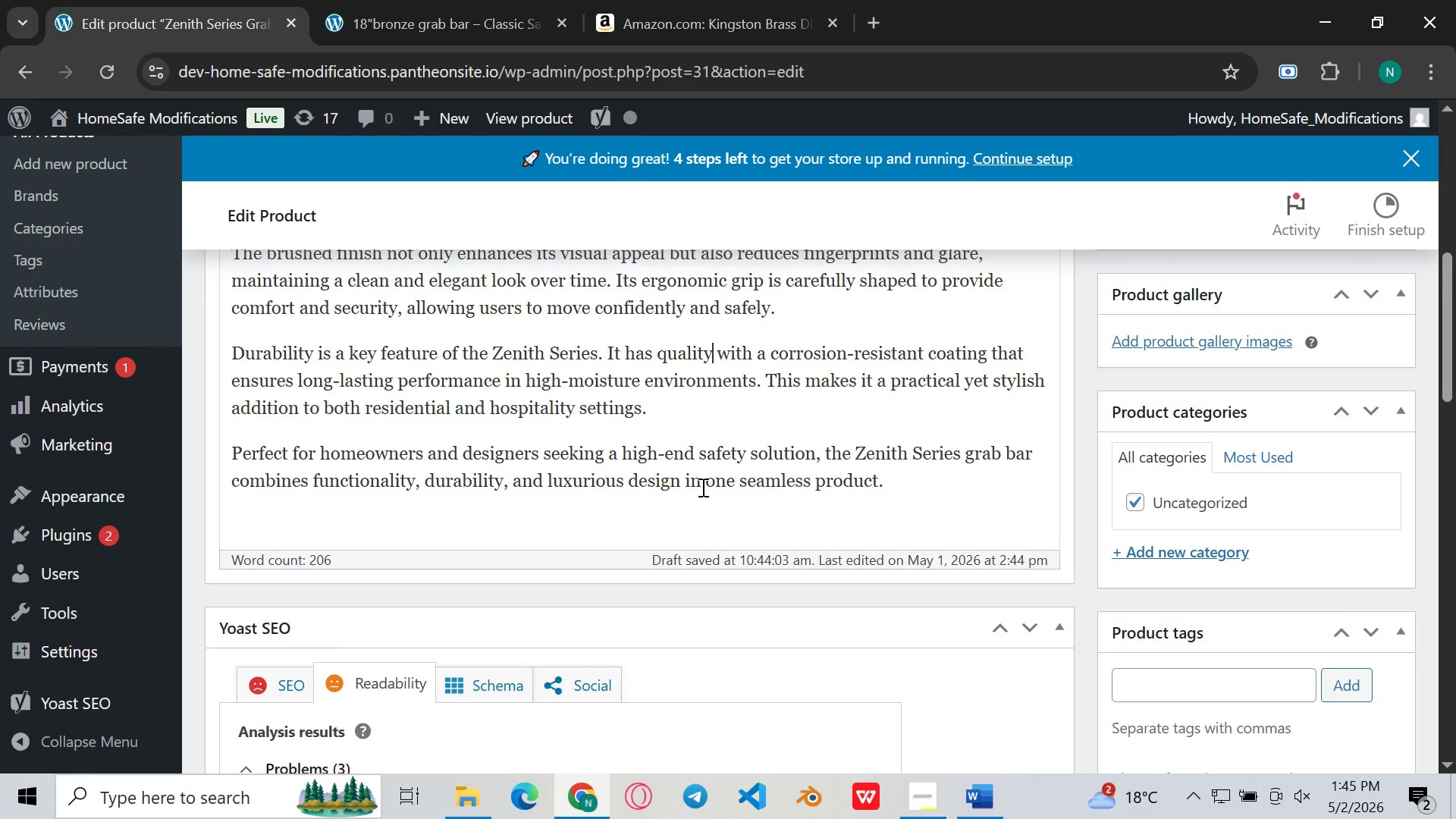 
left_click([717, 470])
 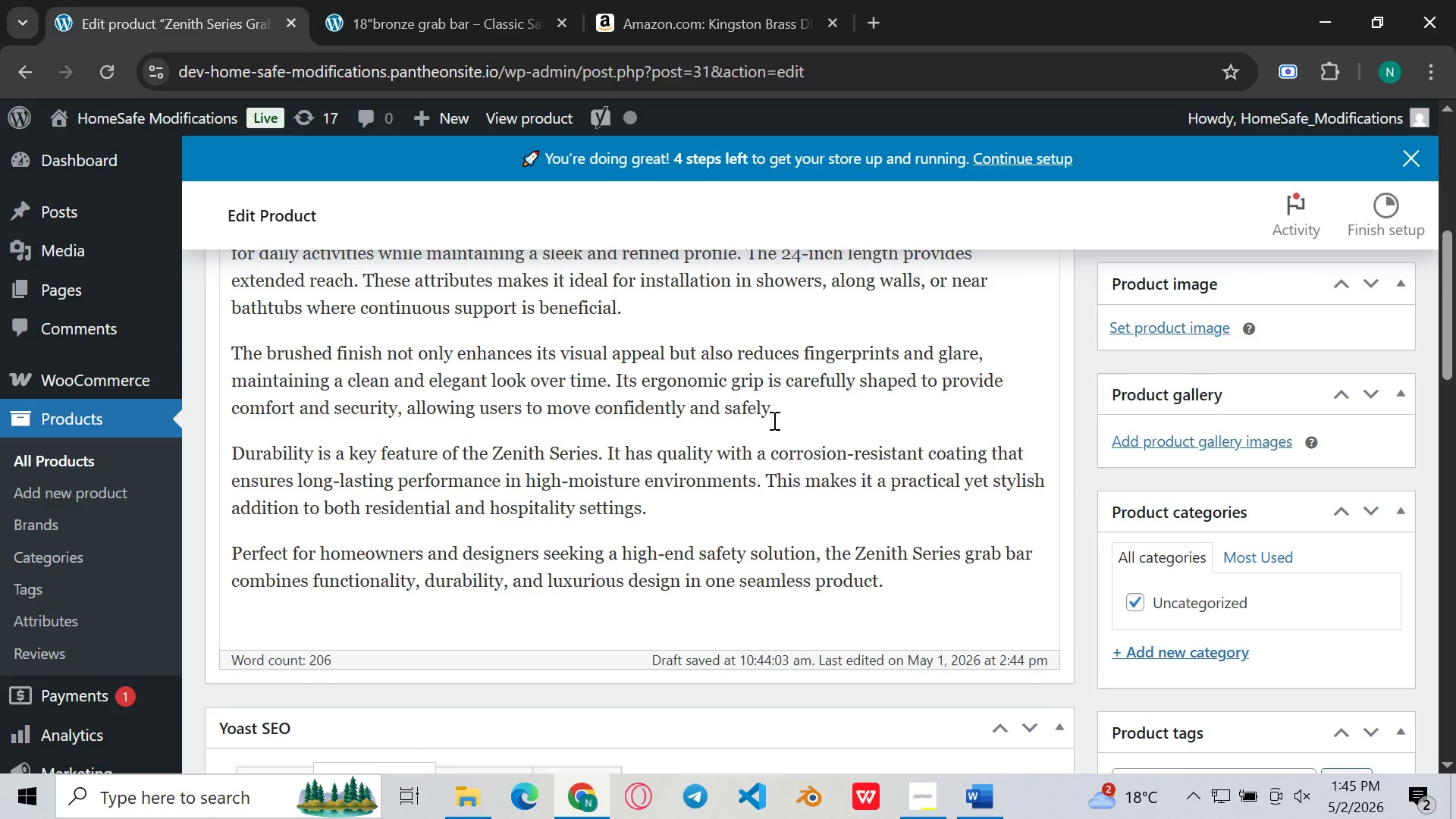 
wait(12.75)
 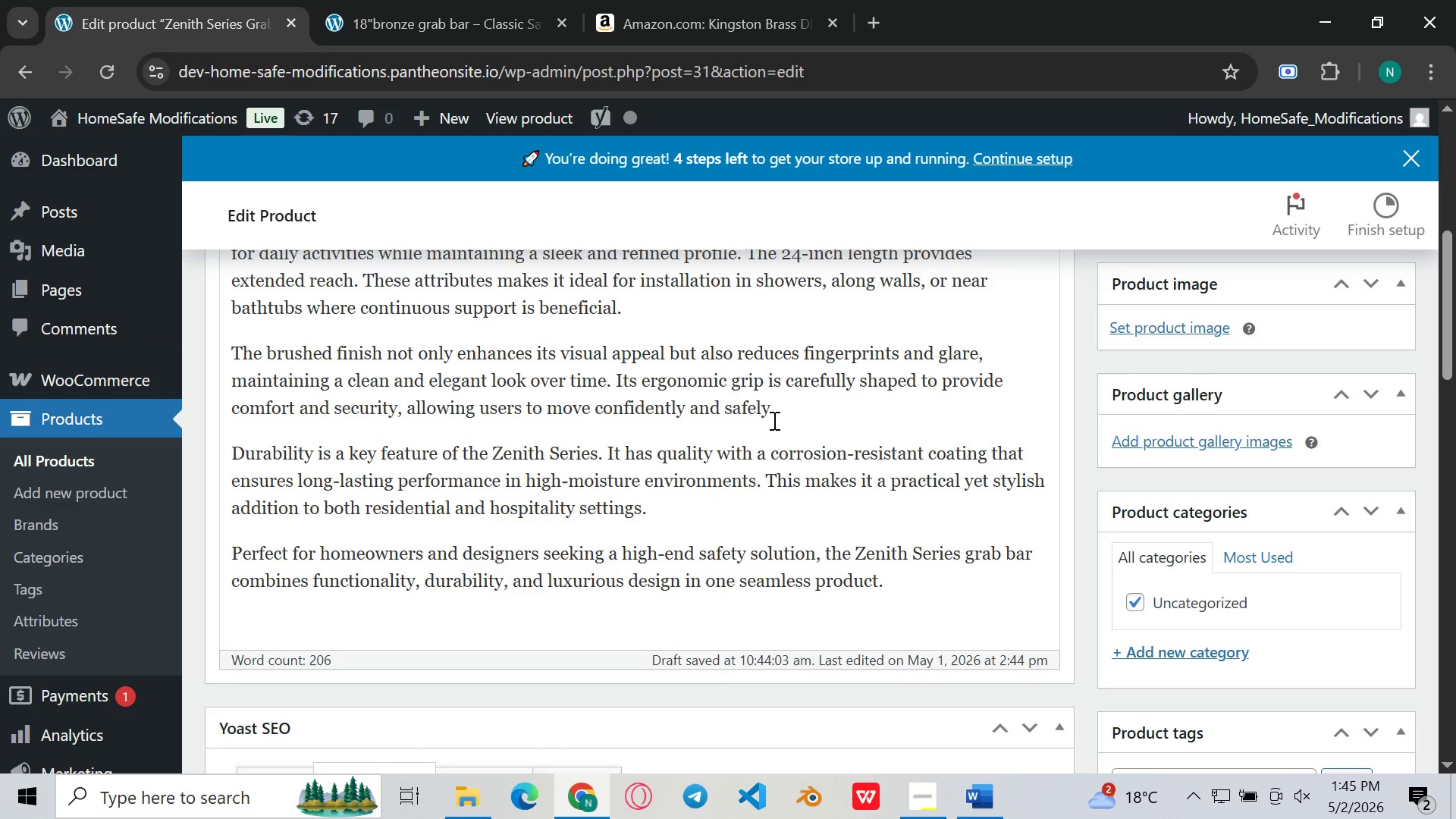 
left_click([820, 555])
 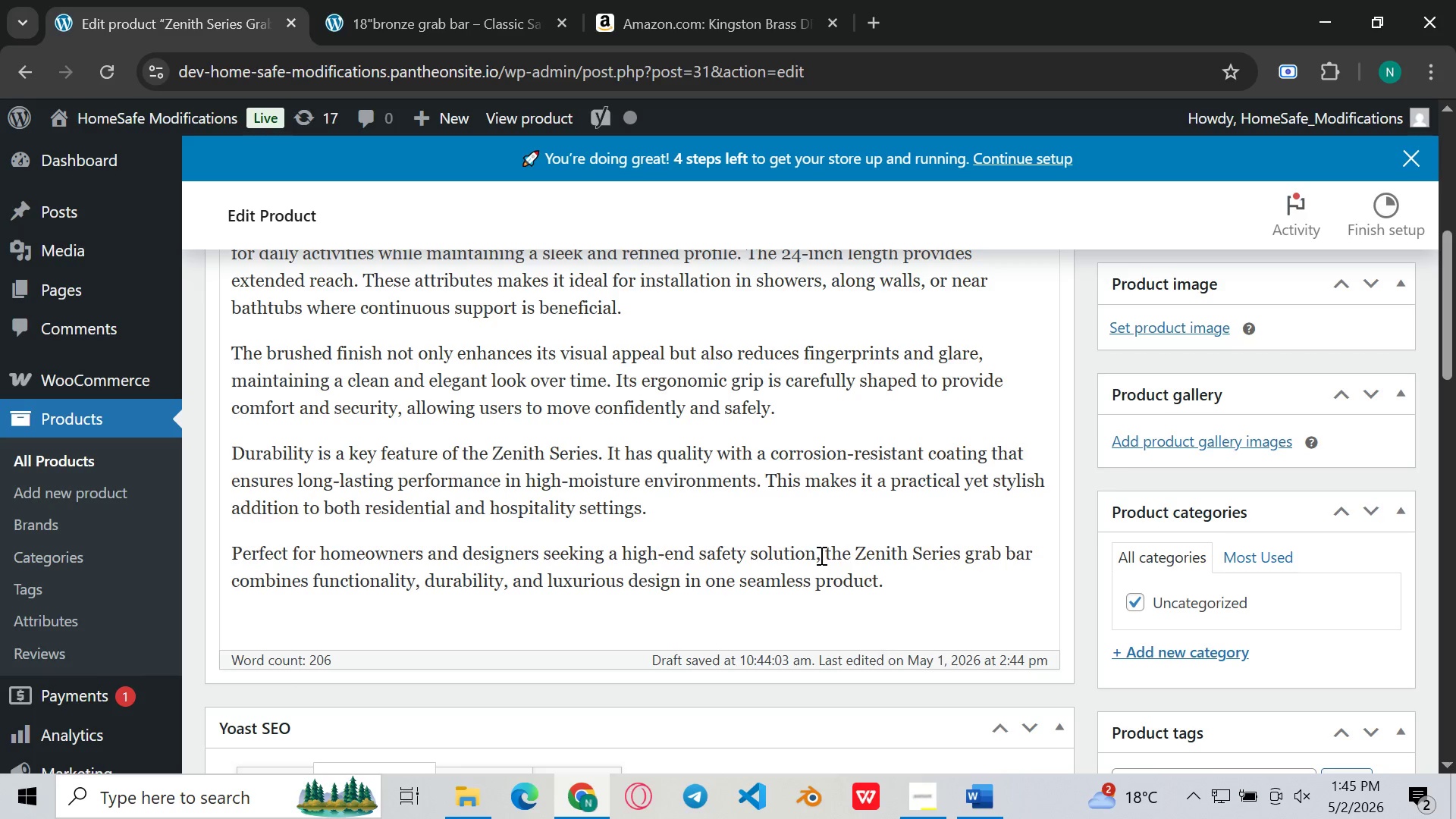 
key(Backspace)
 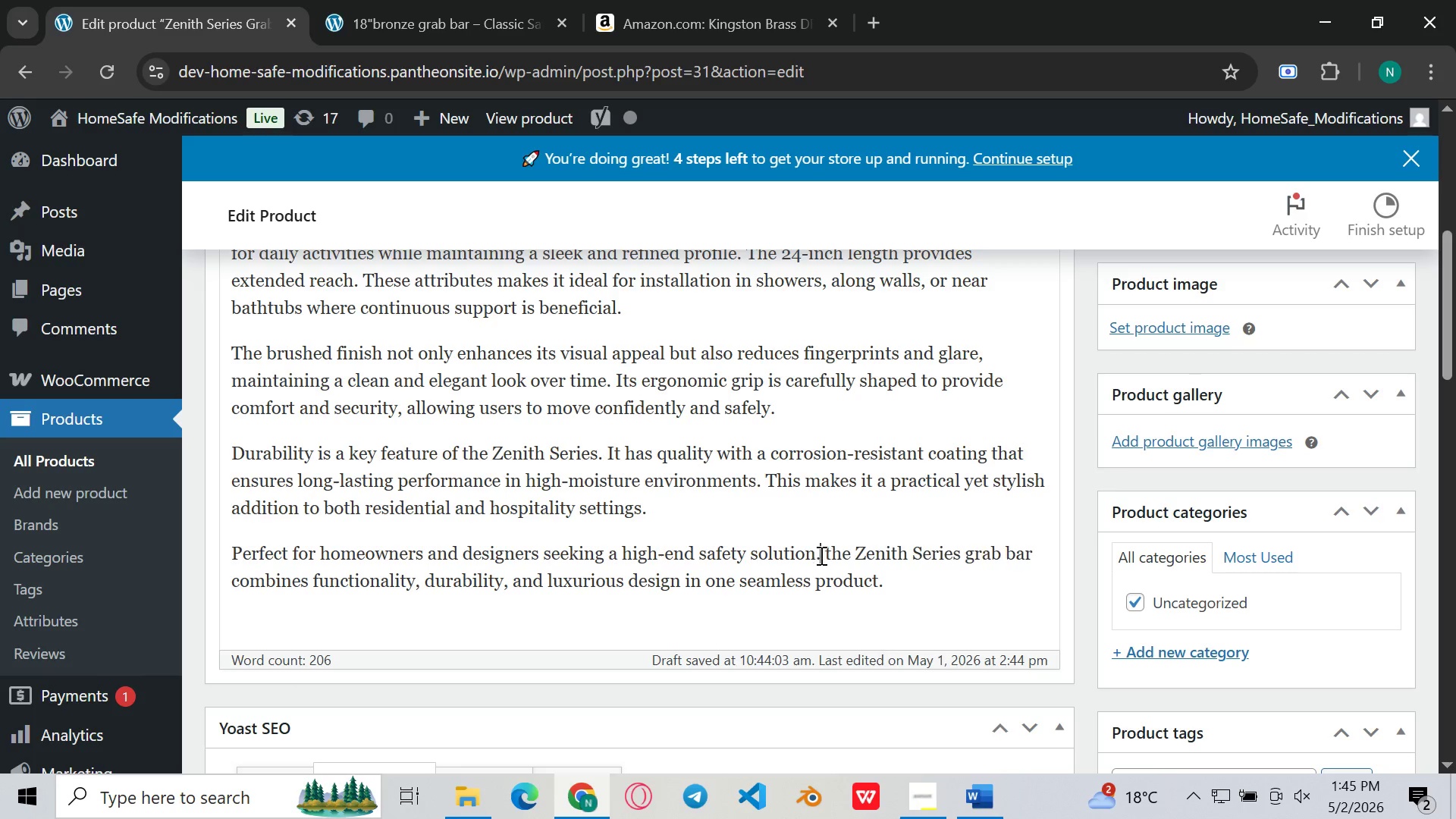 
key(Period)
 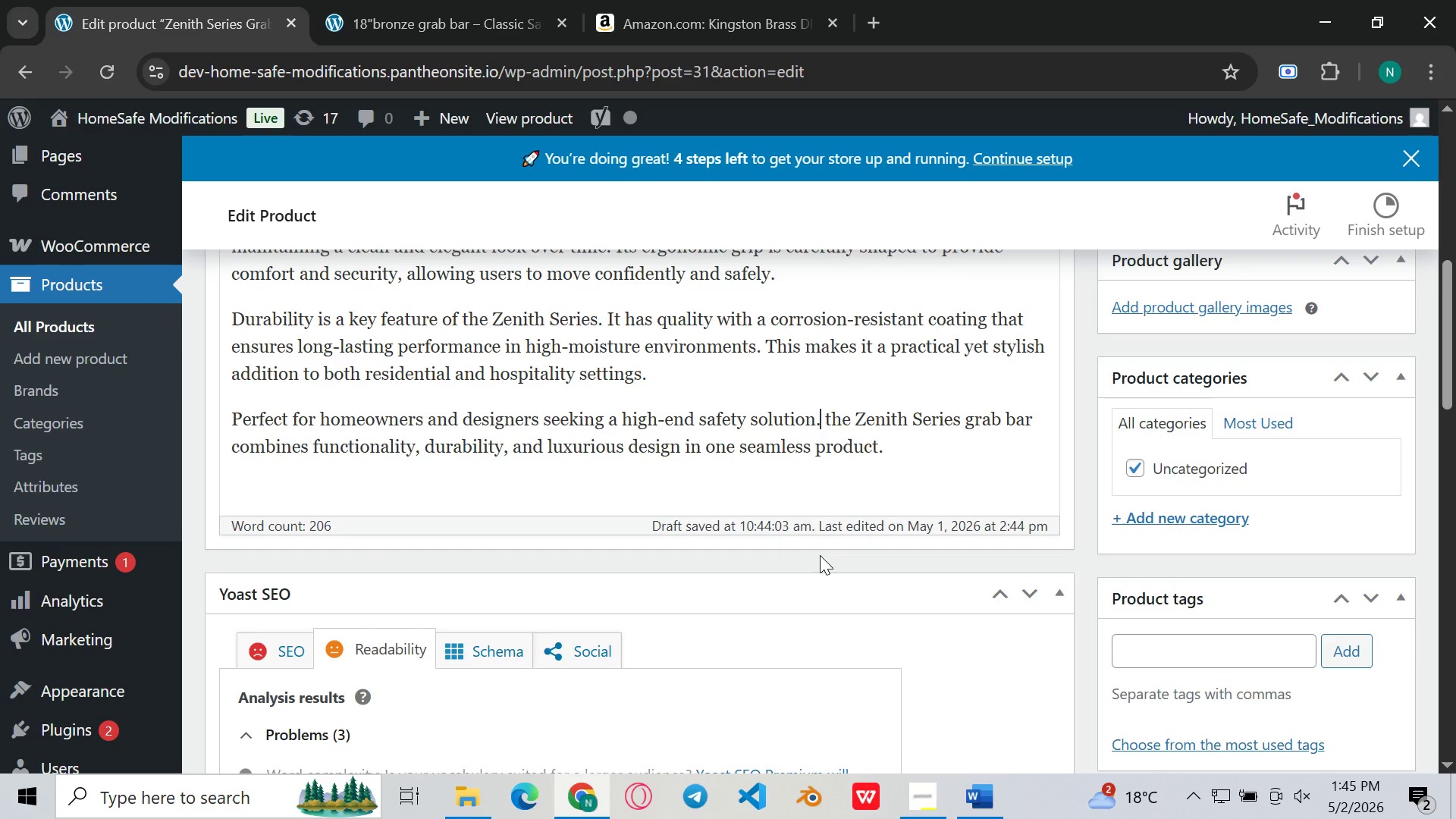 
key(Space)
 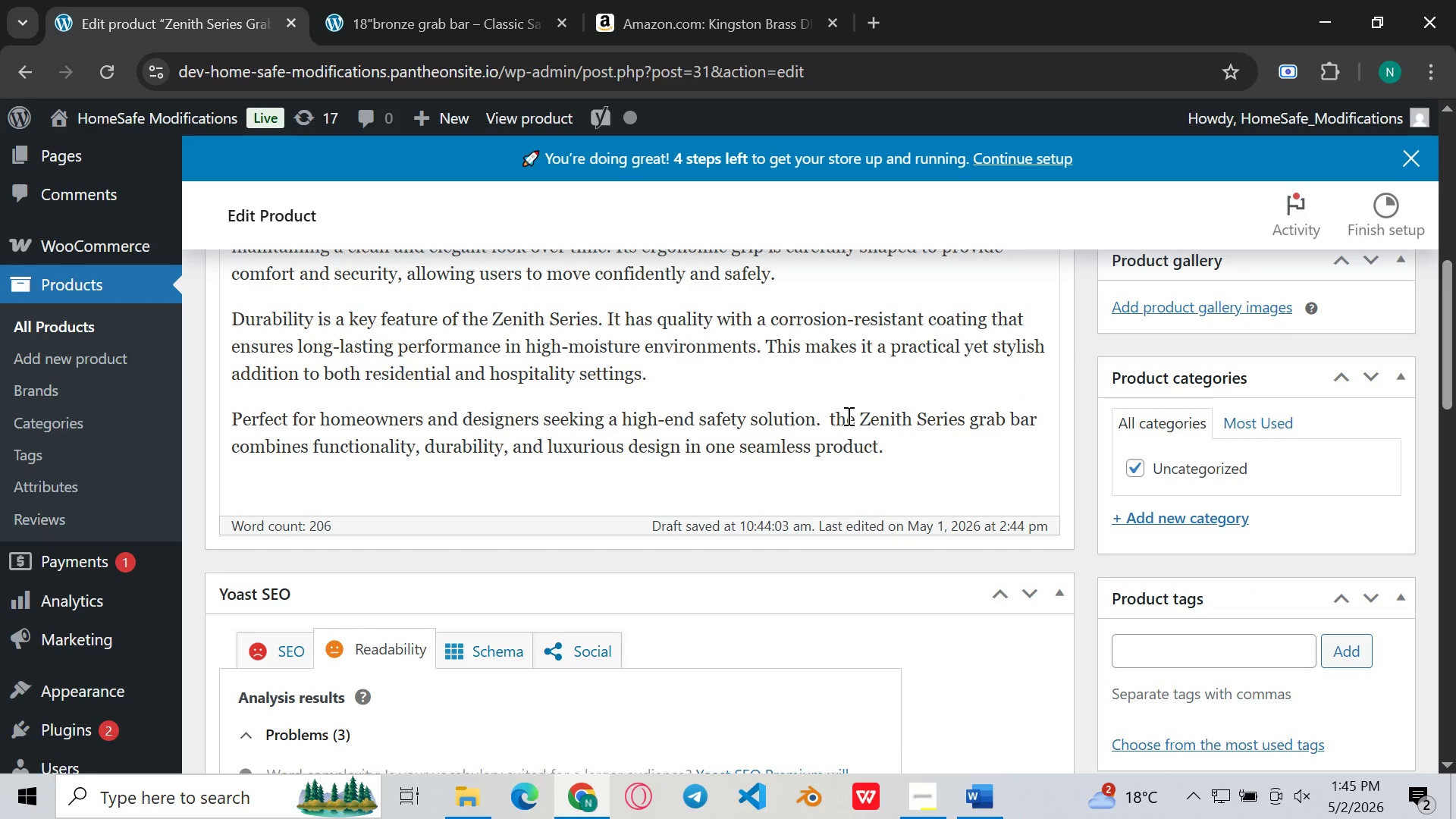 
left_click([836, 417])
 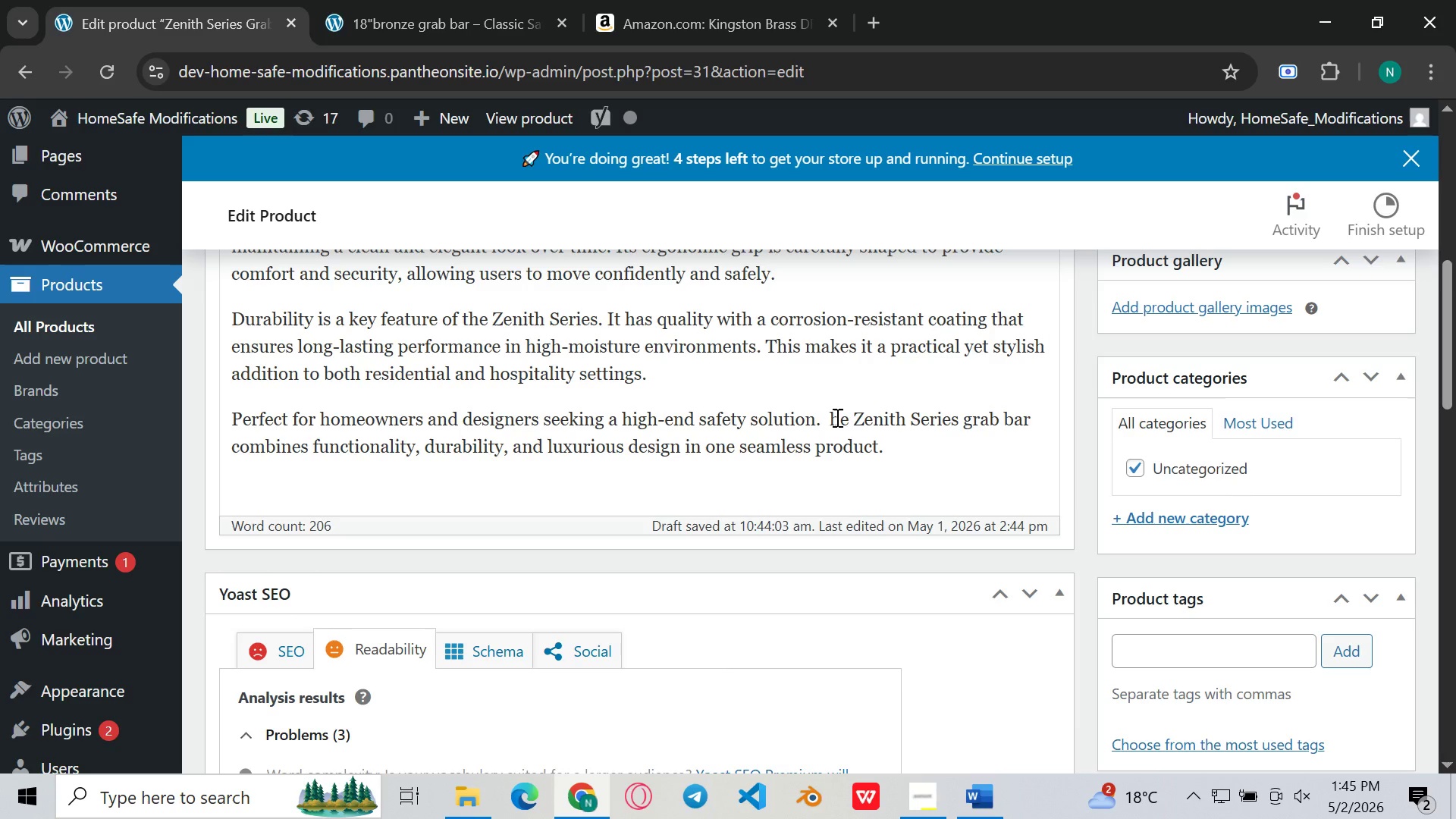 
key(Backspace)
 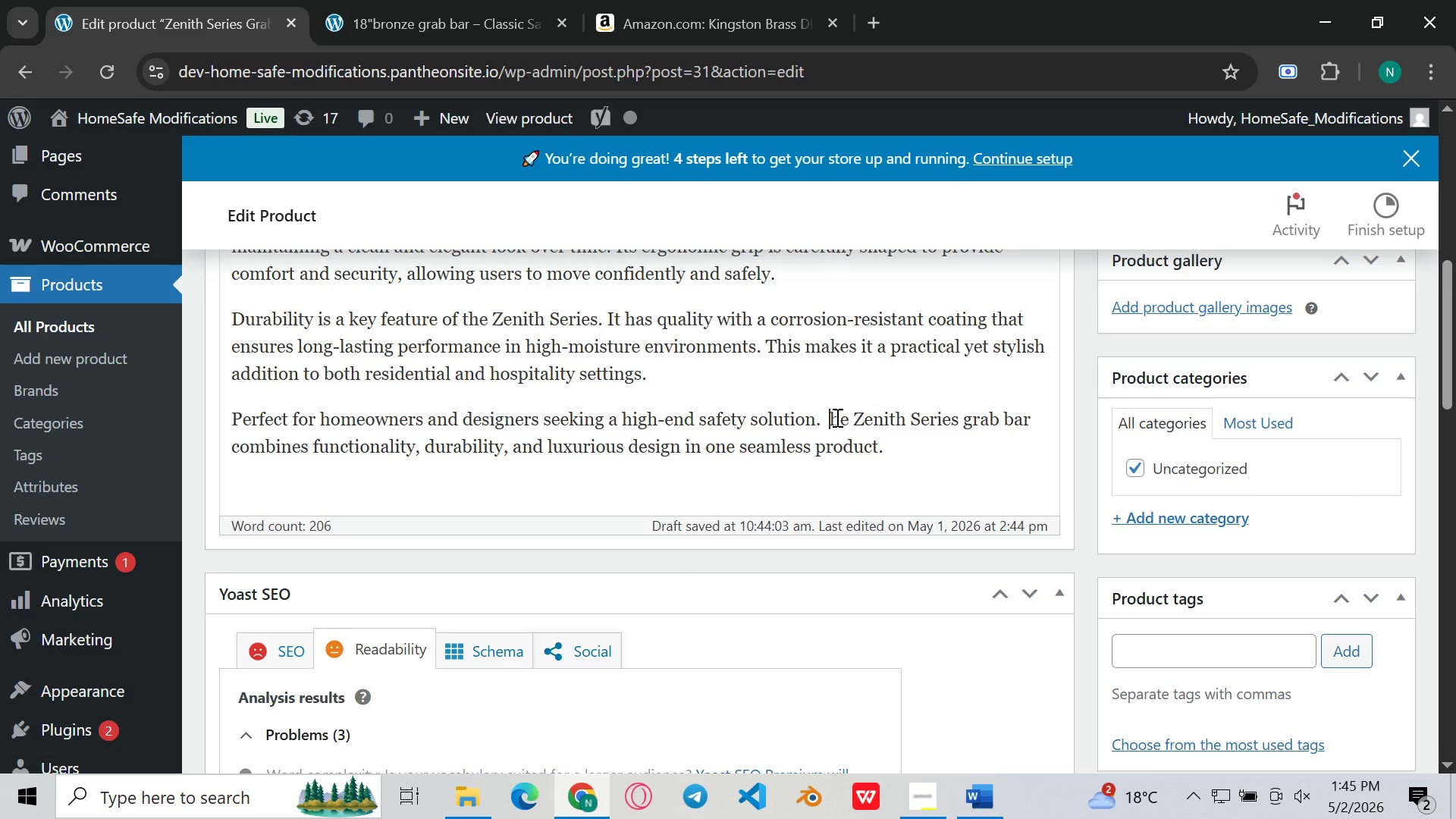 
key(Backspace)
 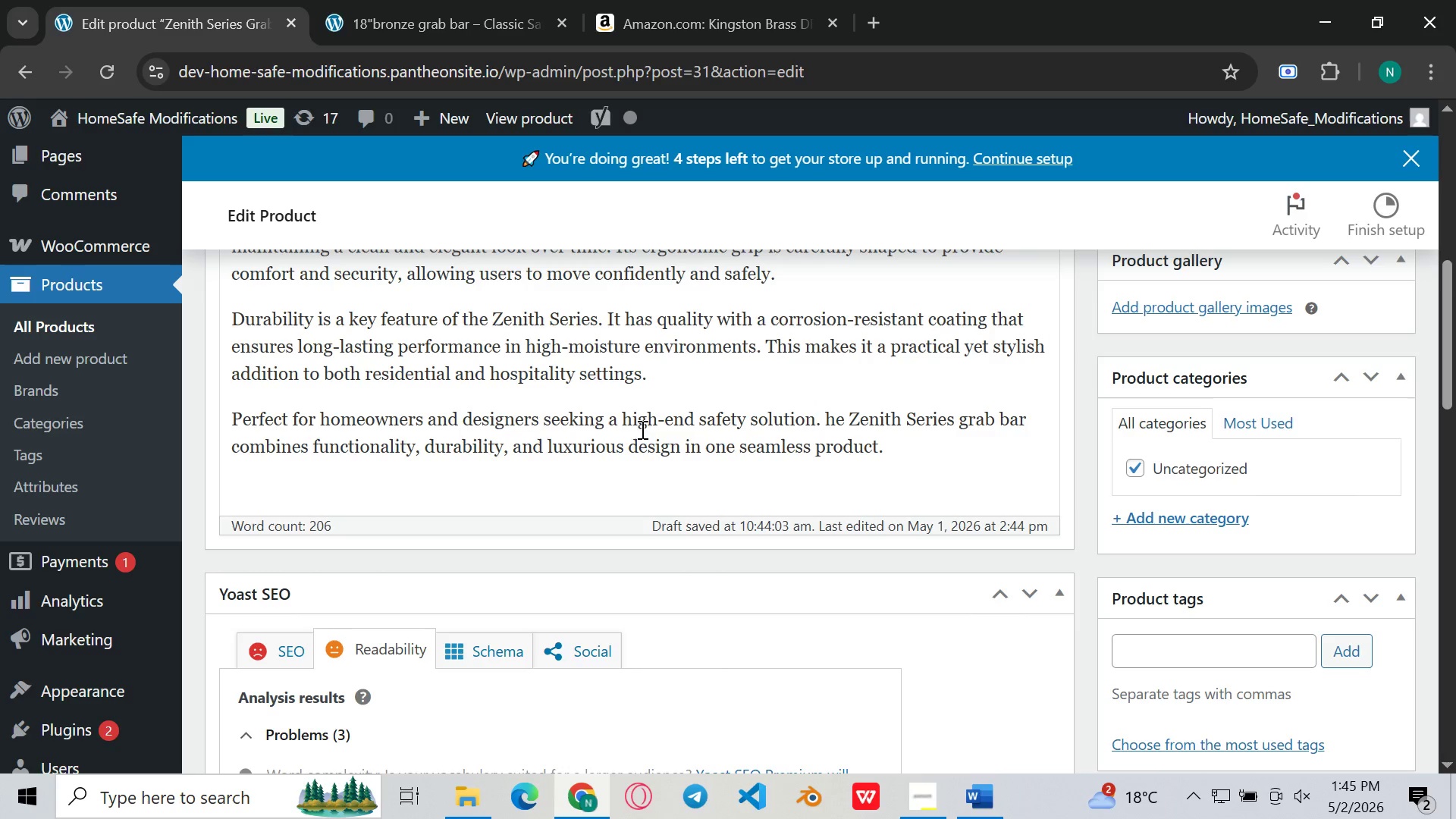 
key(Shift+T)
 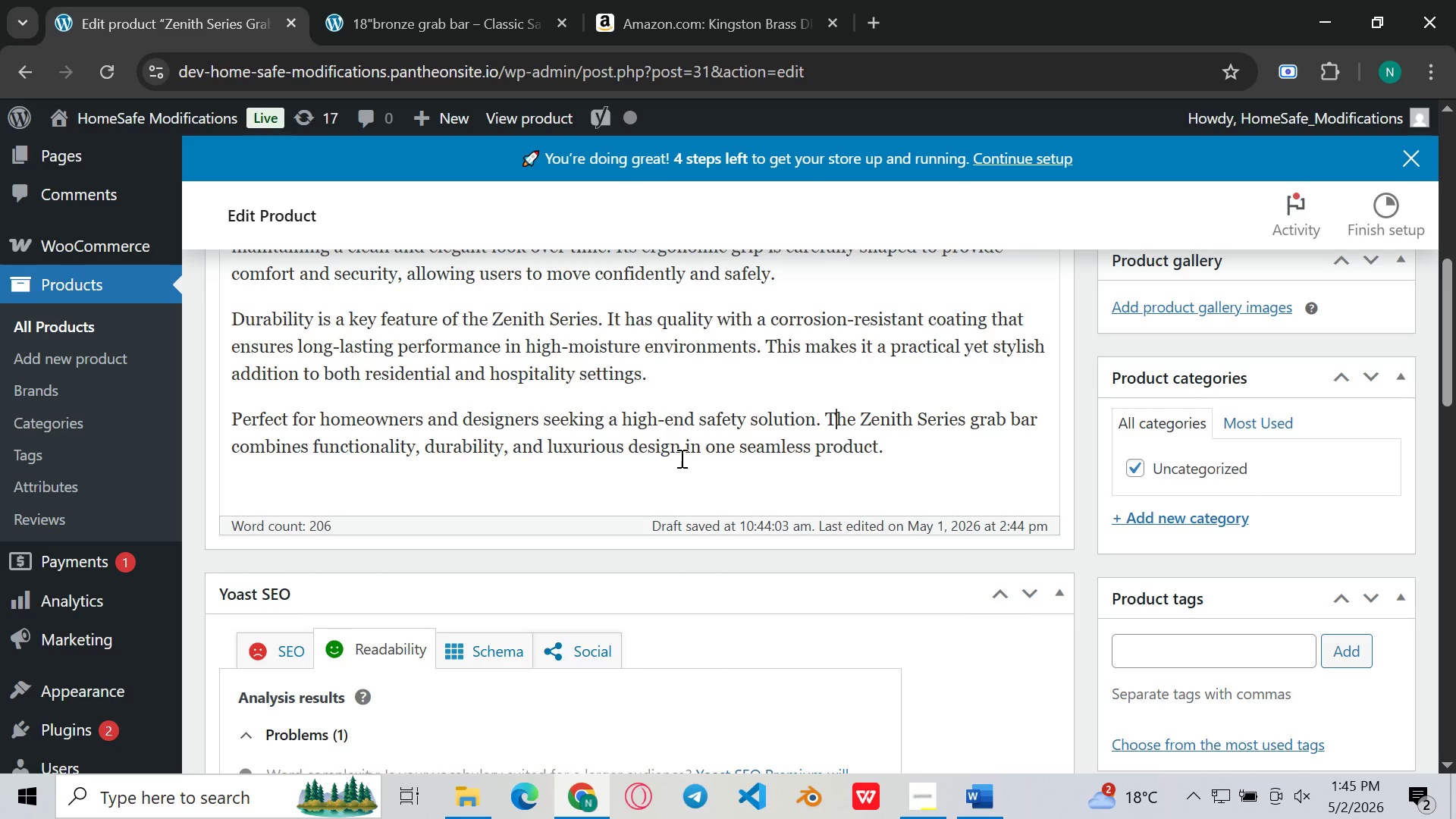 
left_click([683, 466])
 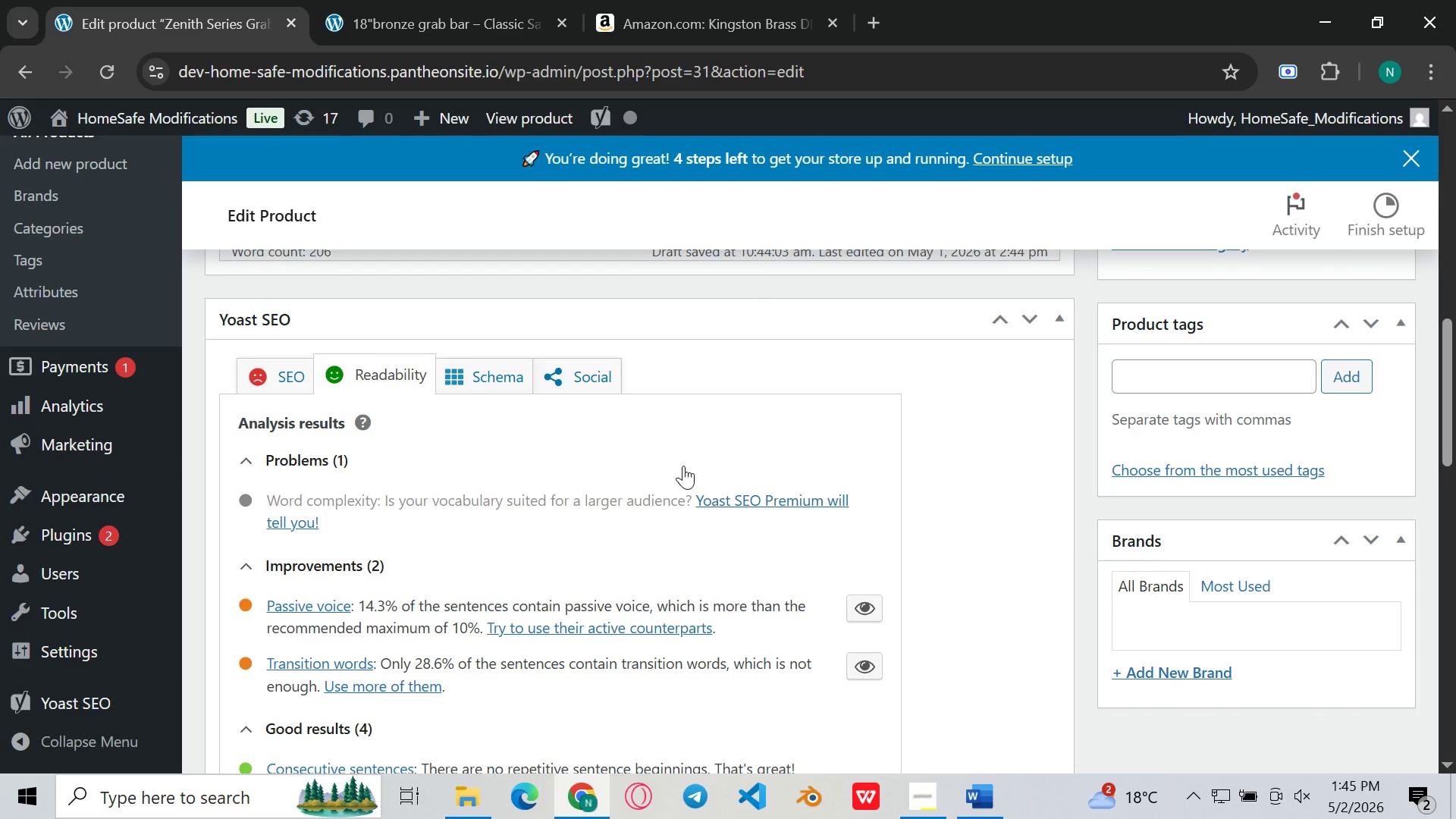 
wait(8.8)
 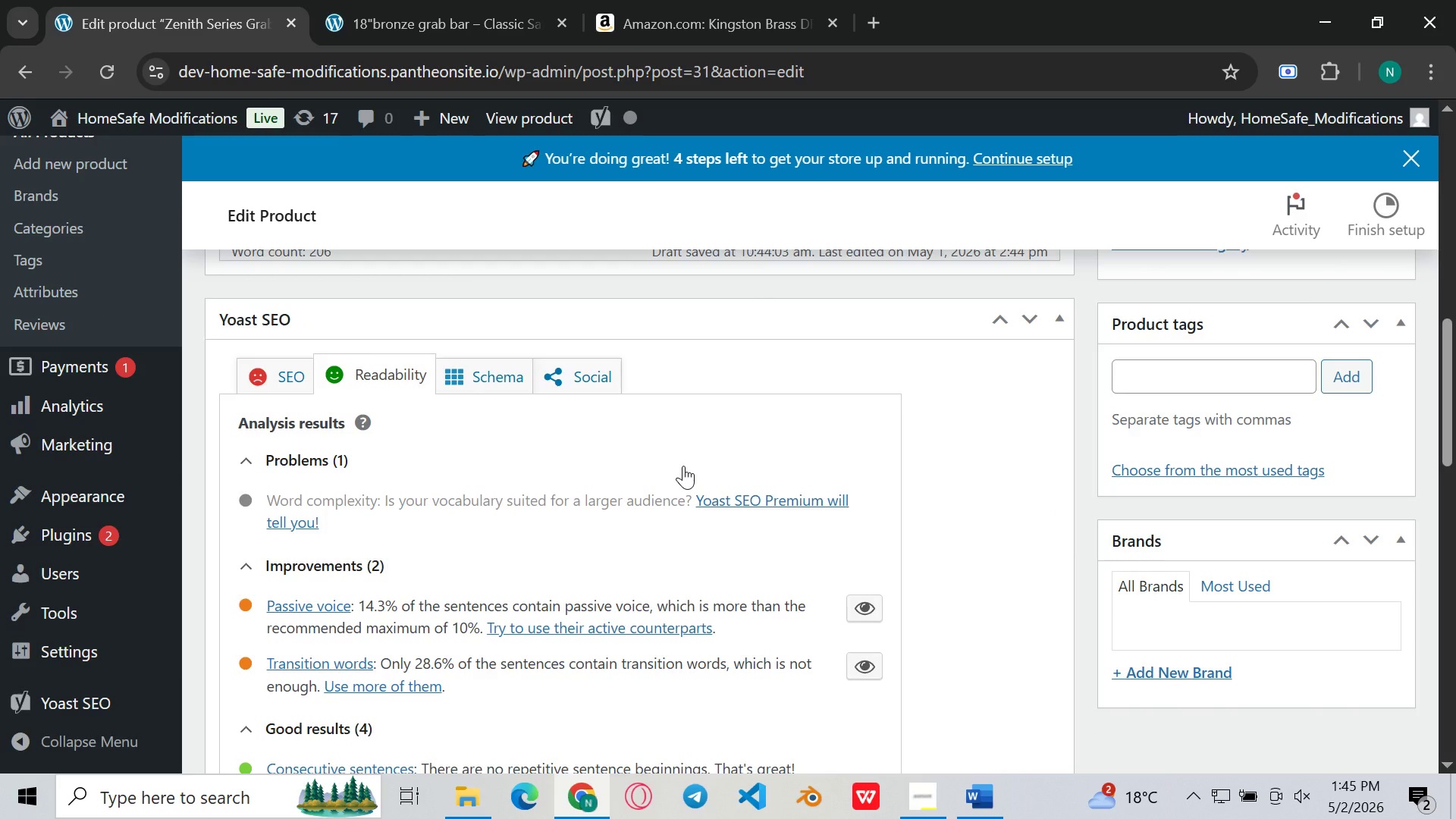 
left_click([250, 311])
 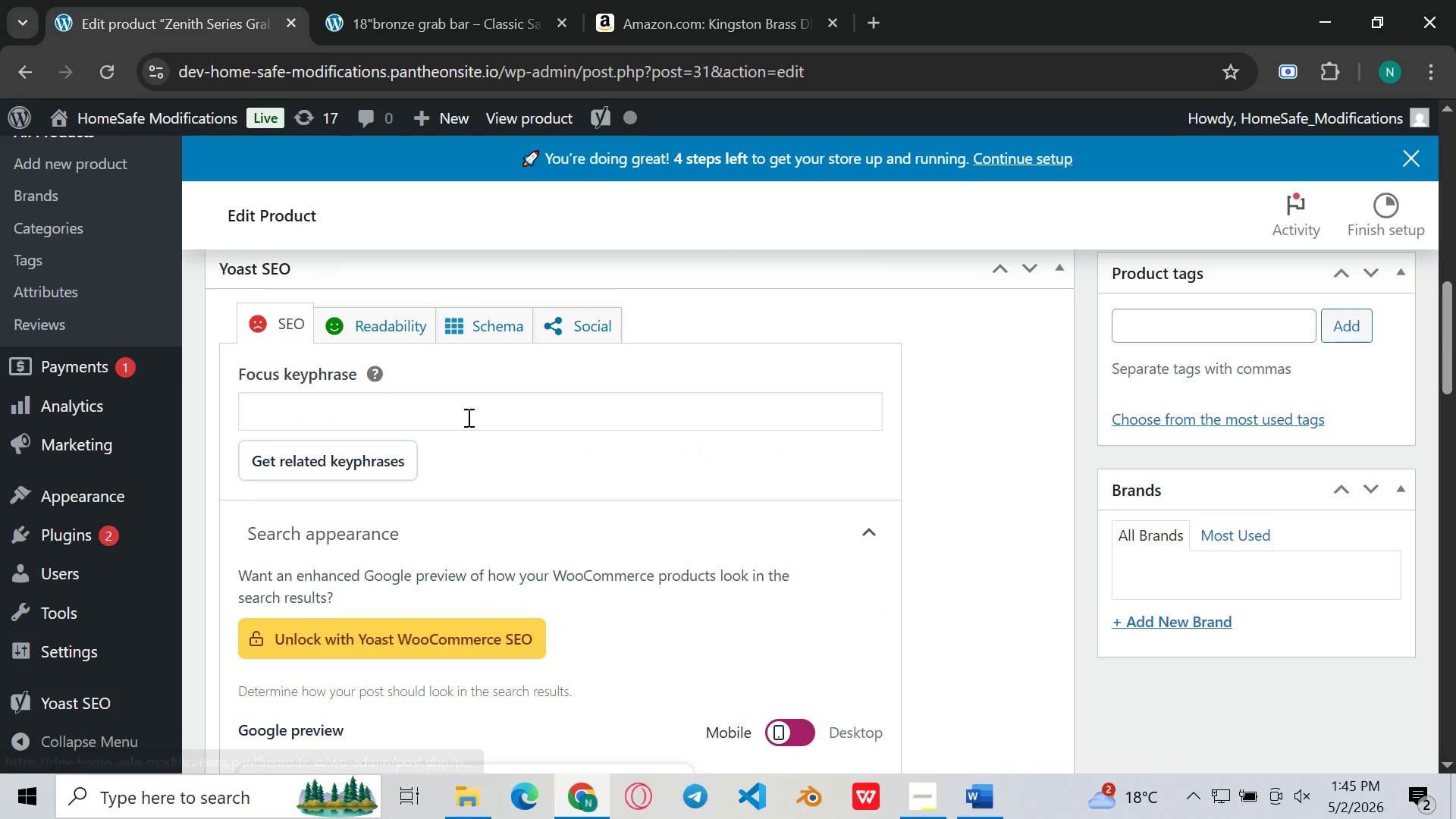 
left_click([482, 409])
 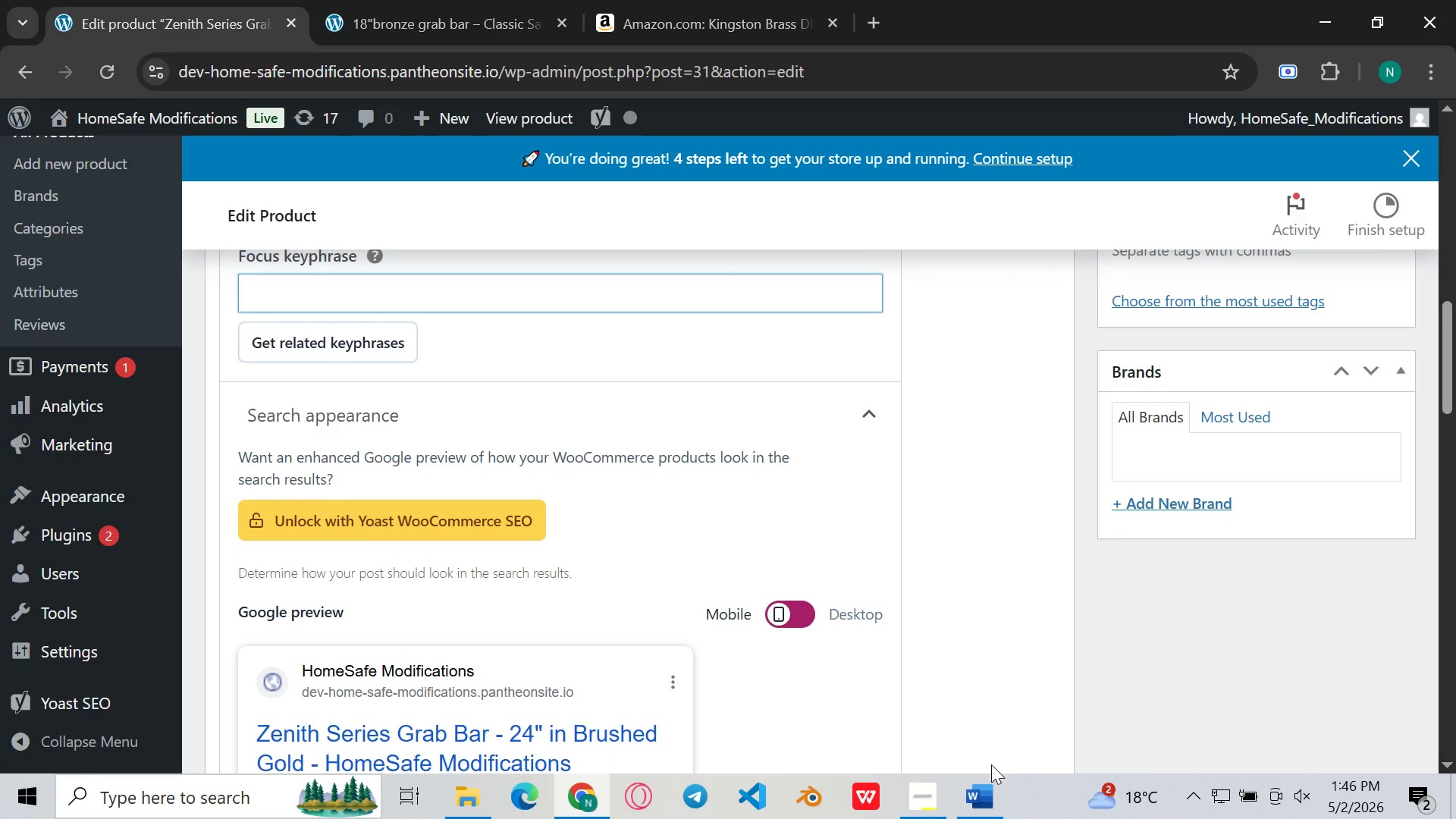 
left_click([986, 818])
 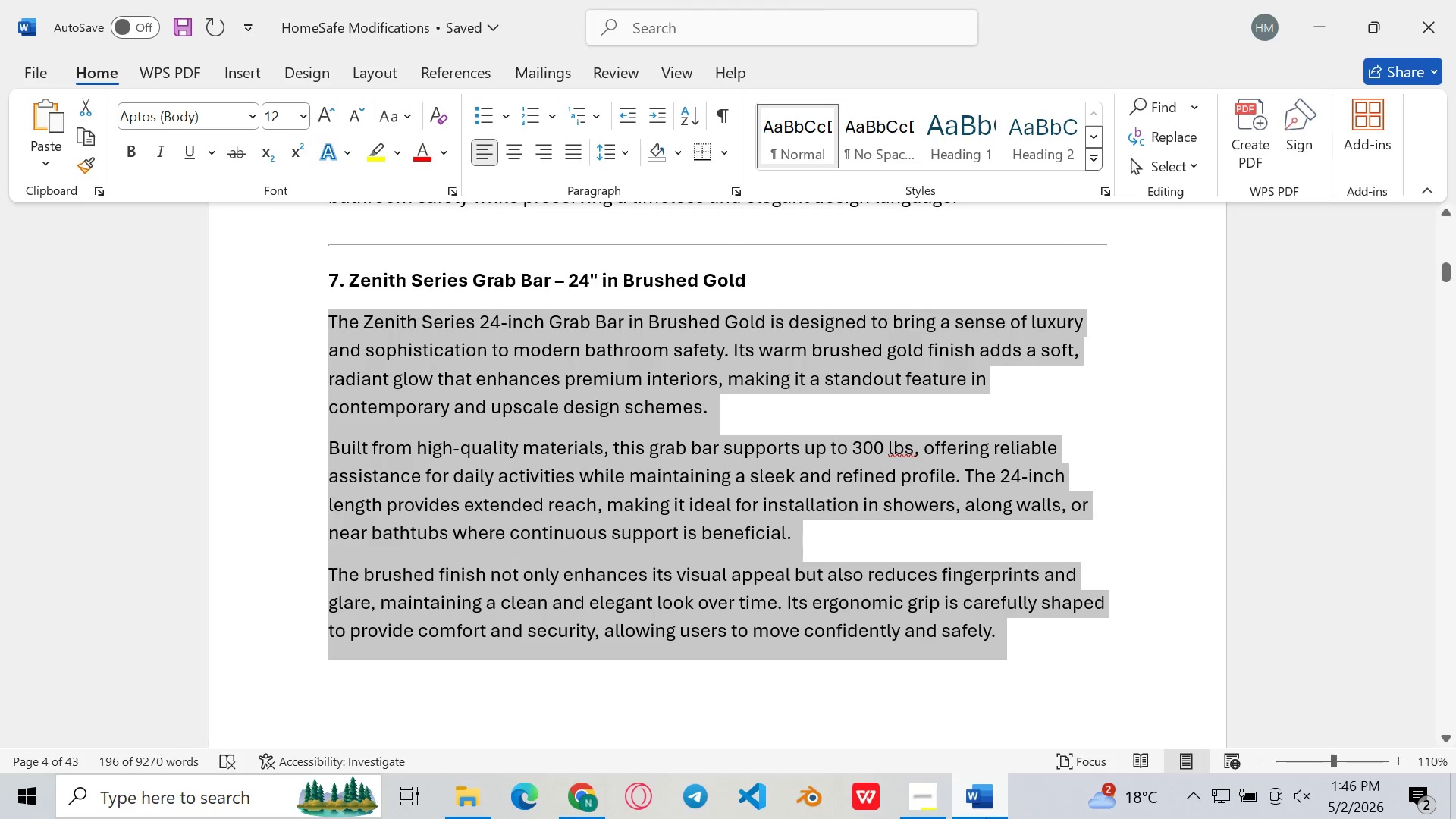 
left_click([800, 453])
 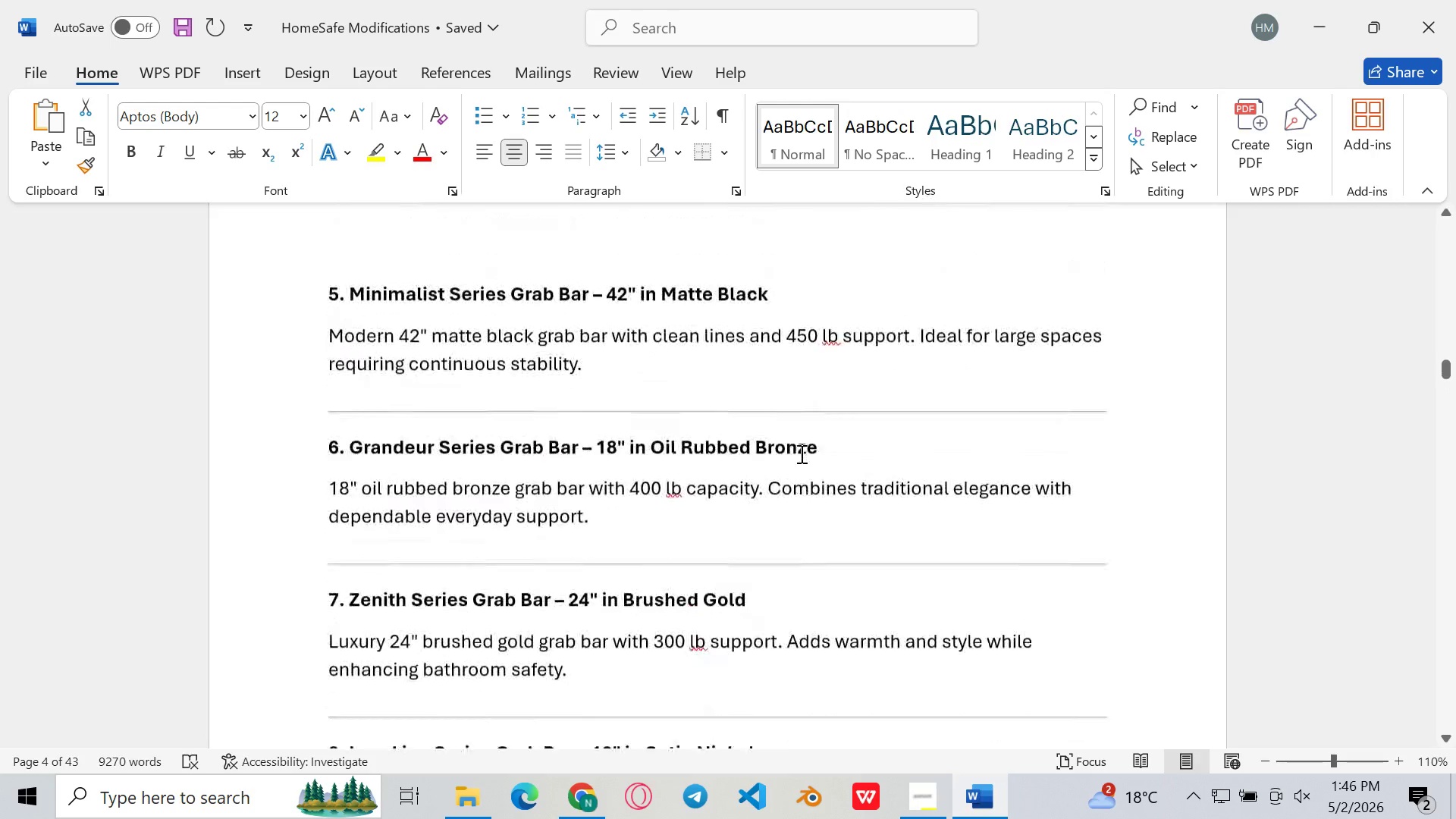 
scroll: coordinate [800, 453], scroll_direction: down, amount: 75.0
 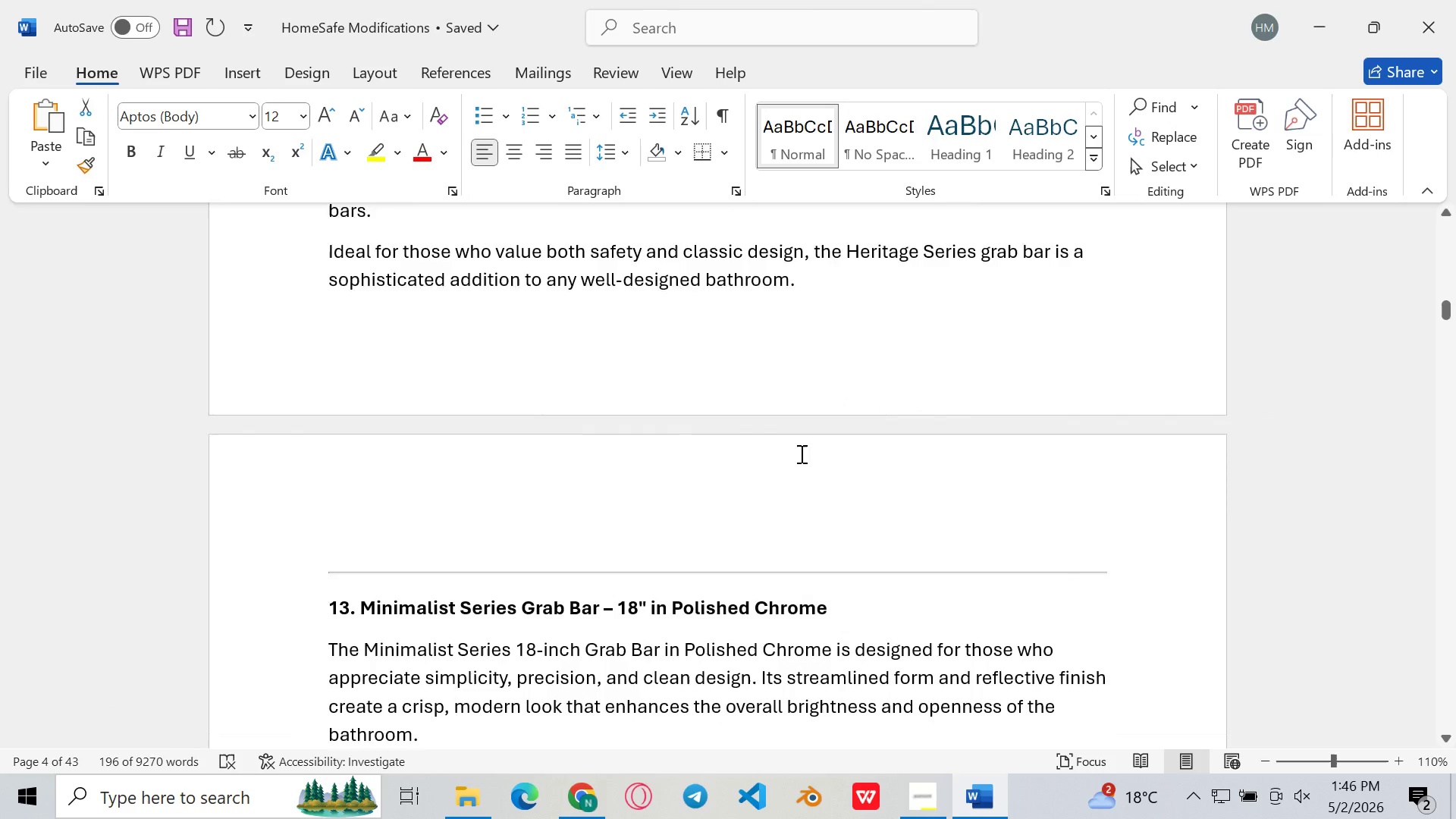 
left_click_drag(start_coordinate=[613, 502], to_coordinate=[290, 475])
 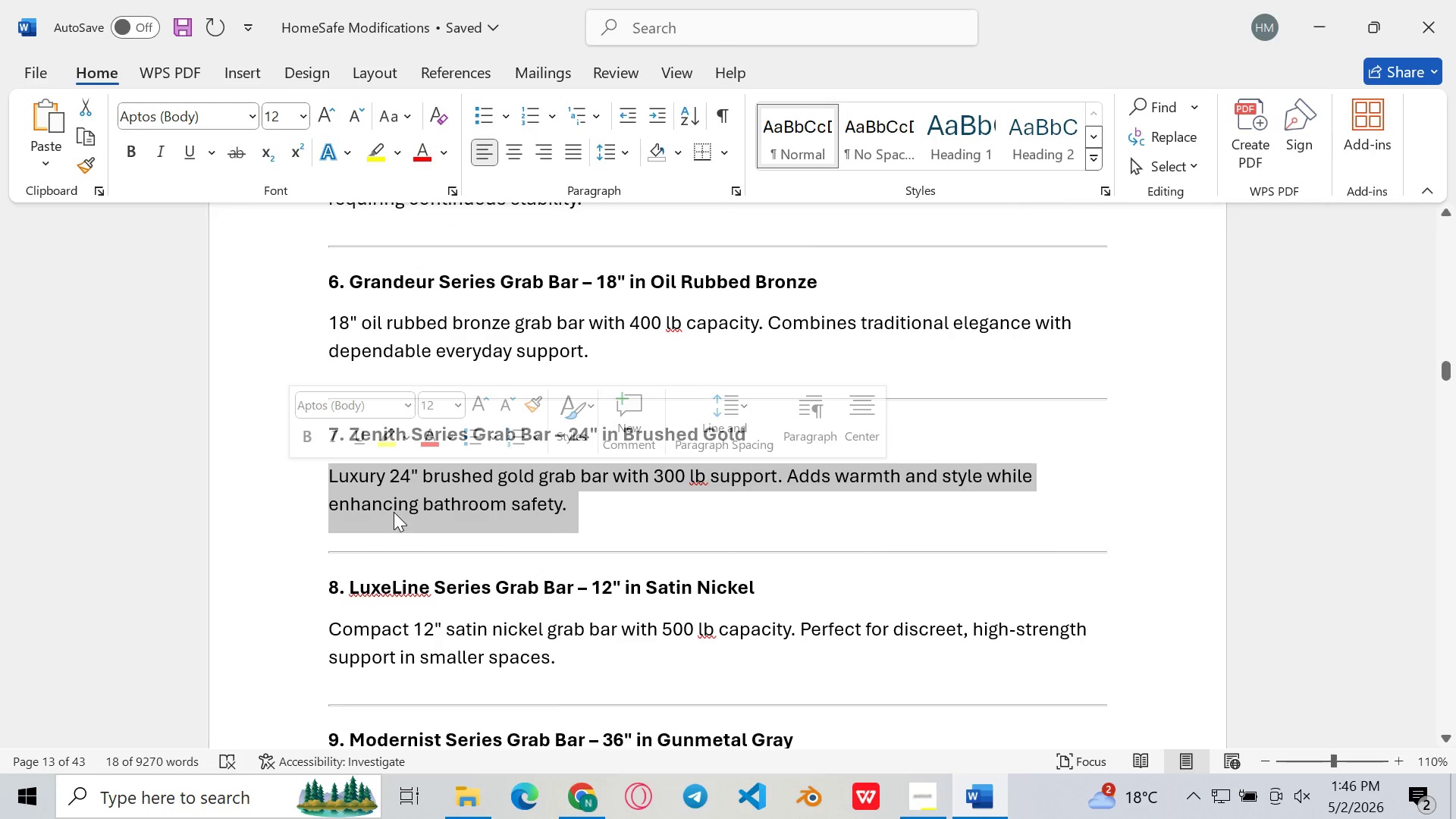 
key(Control+ControlLeft)
 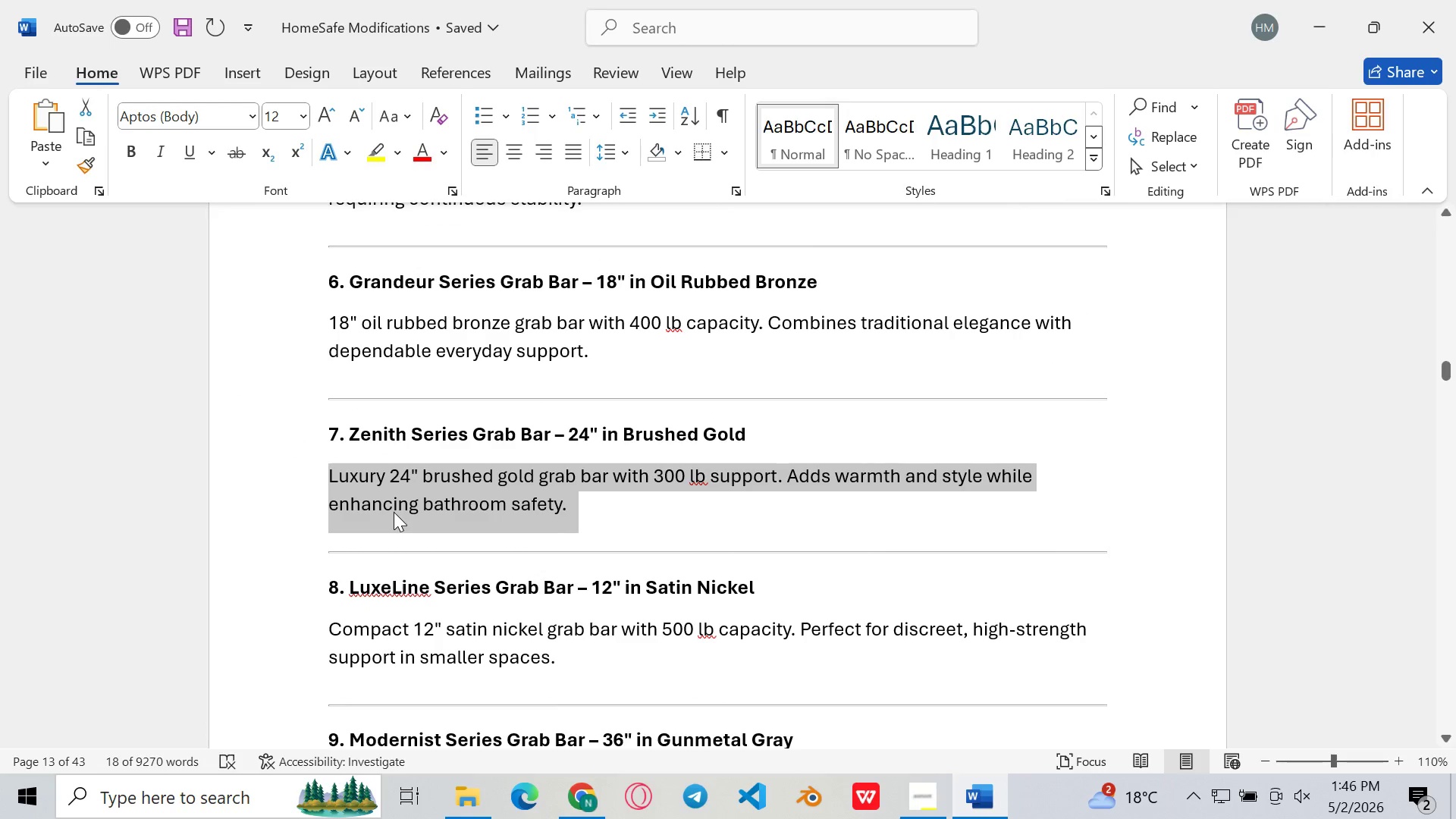 
key(Control+C)
 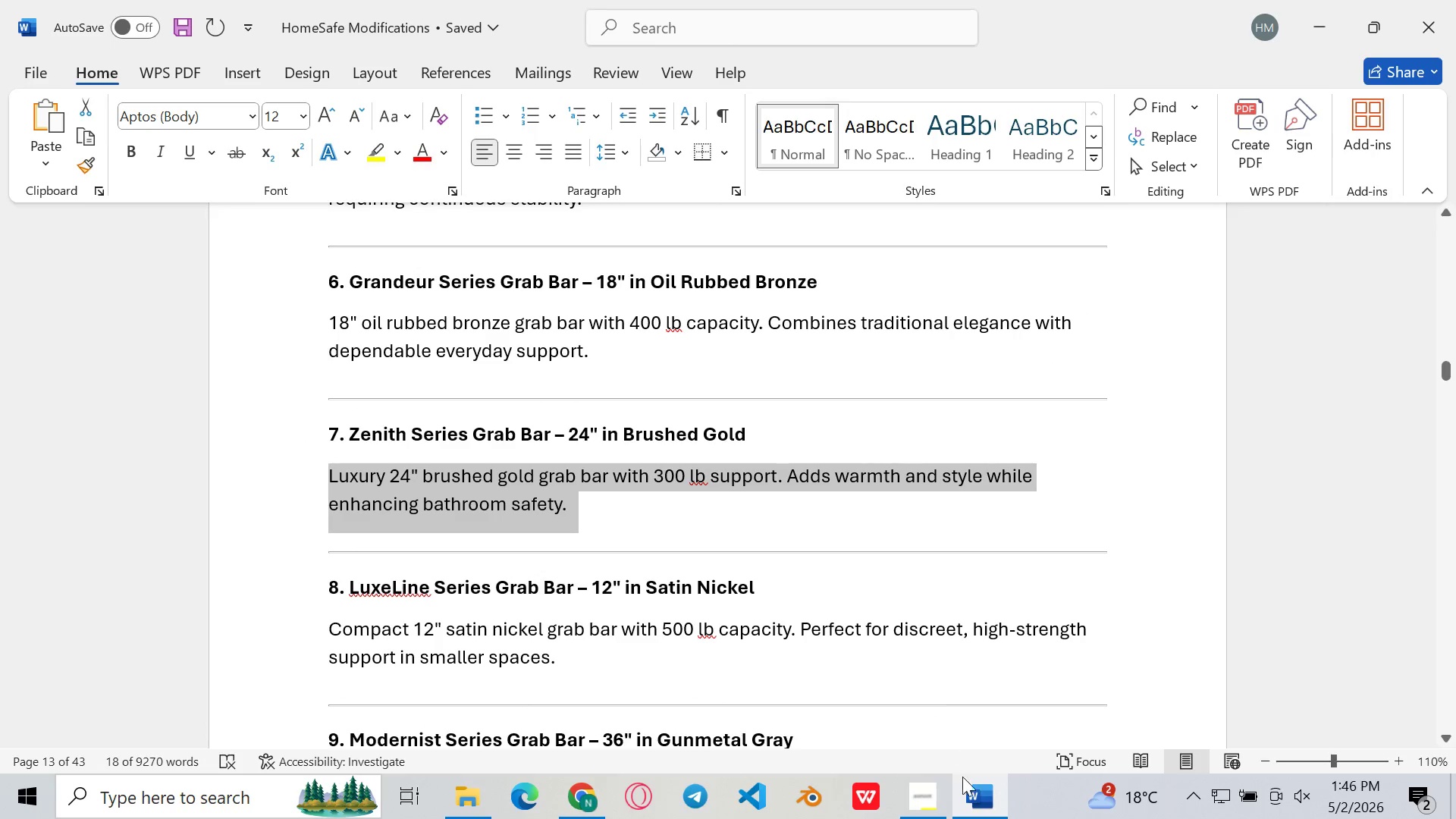 
left_click([970, 789])
 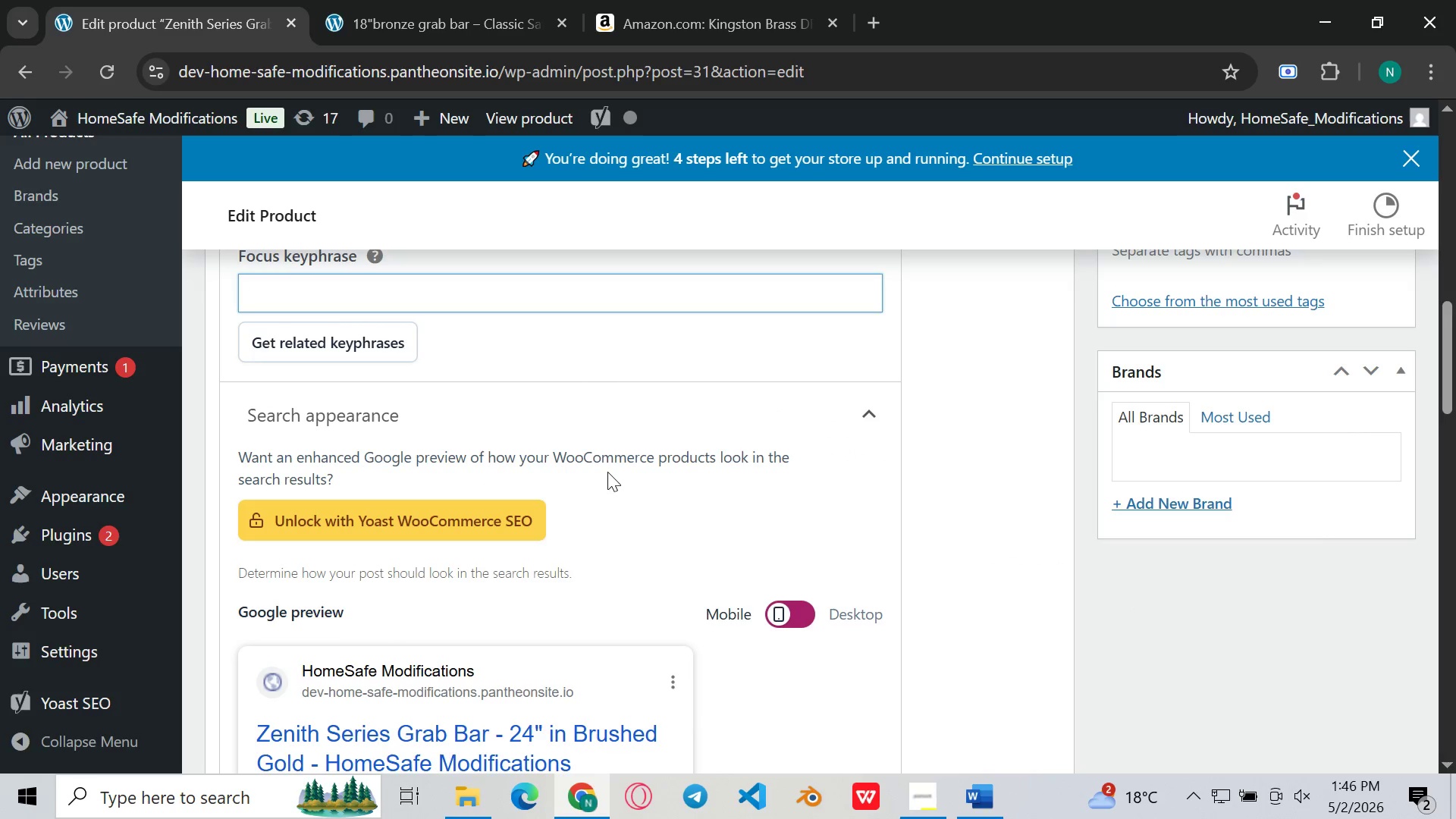 
mouse_move([597, 424])
 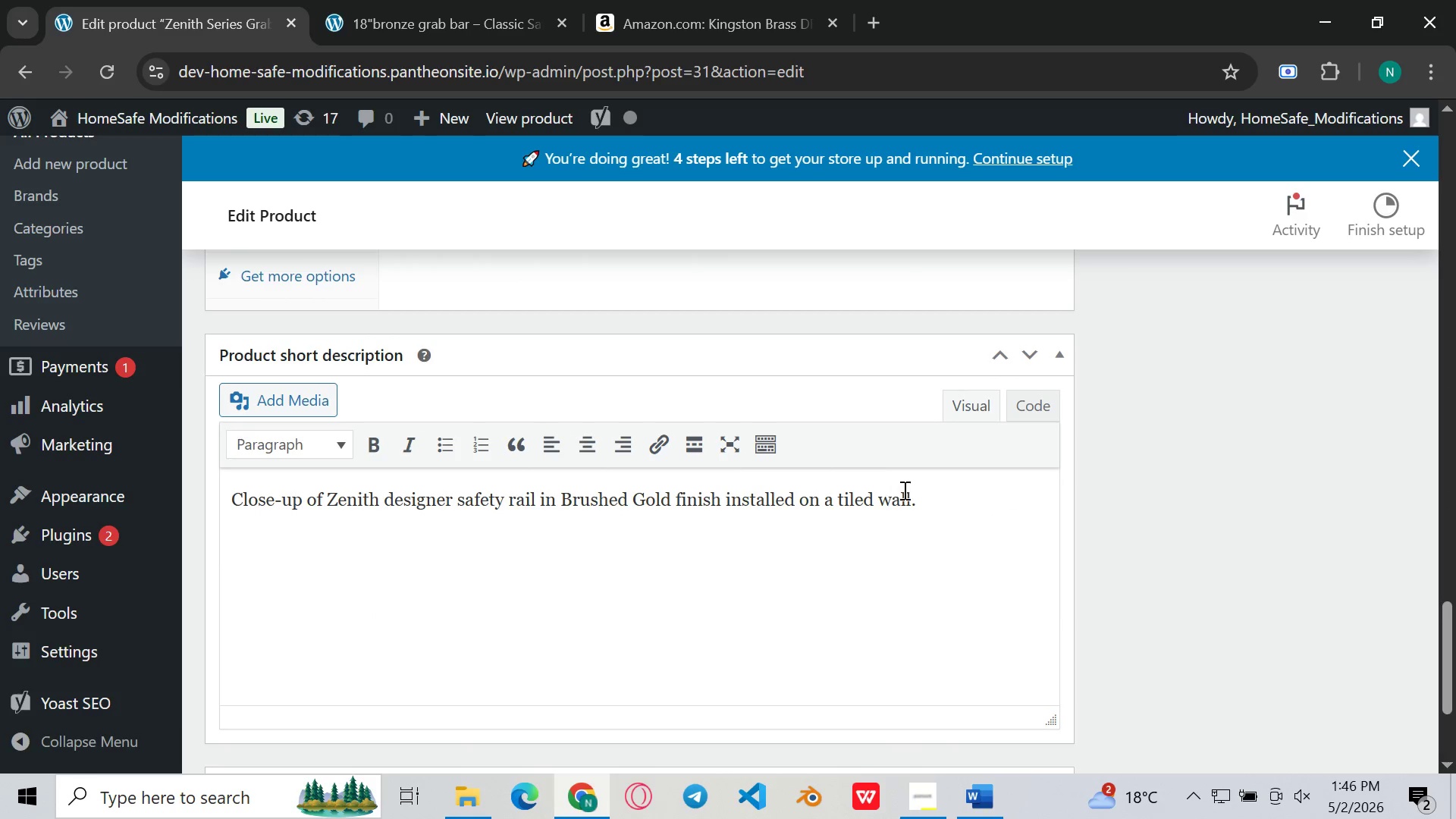 
left_click_drag(start_coordinate=[915, 499], to_coordinate=[124, 547])
 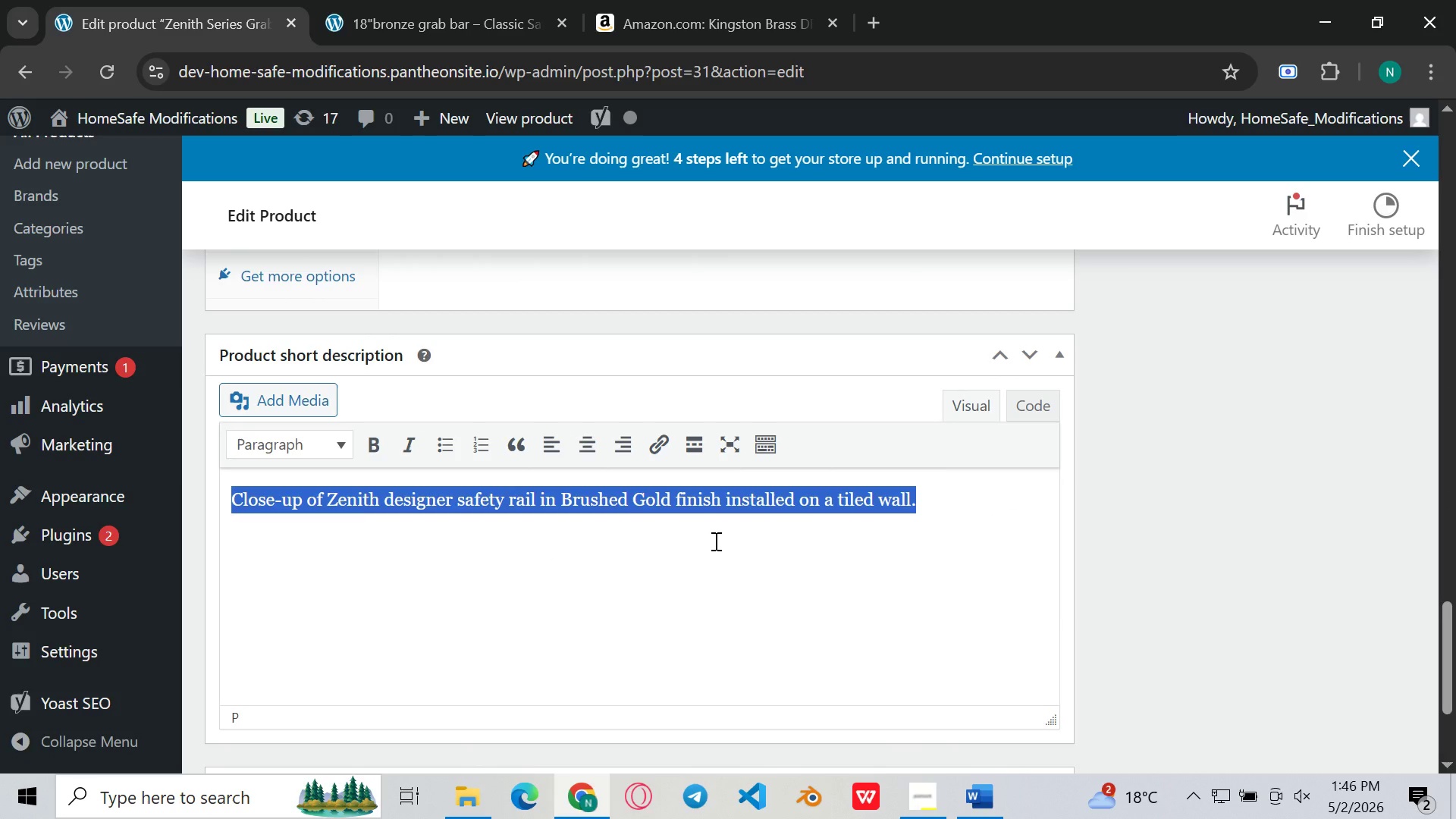 
key(Backspace)
 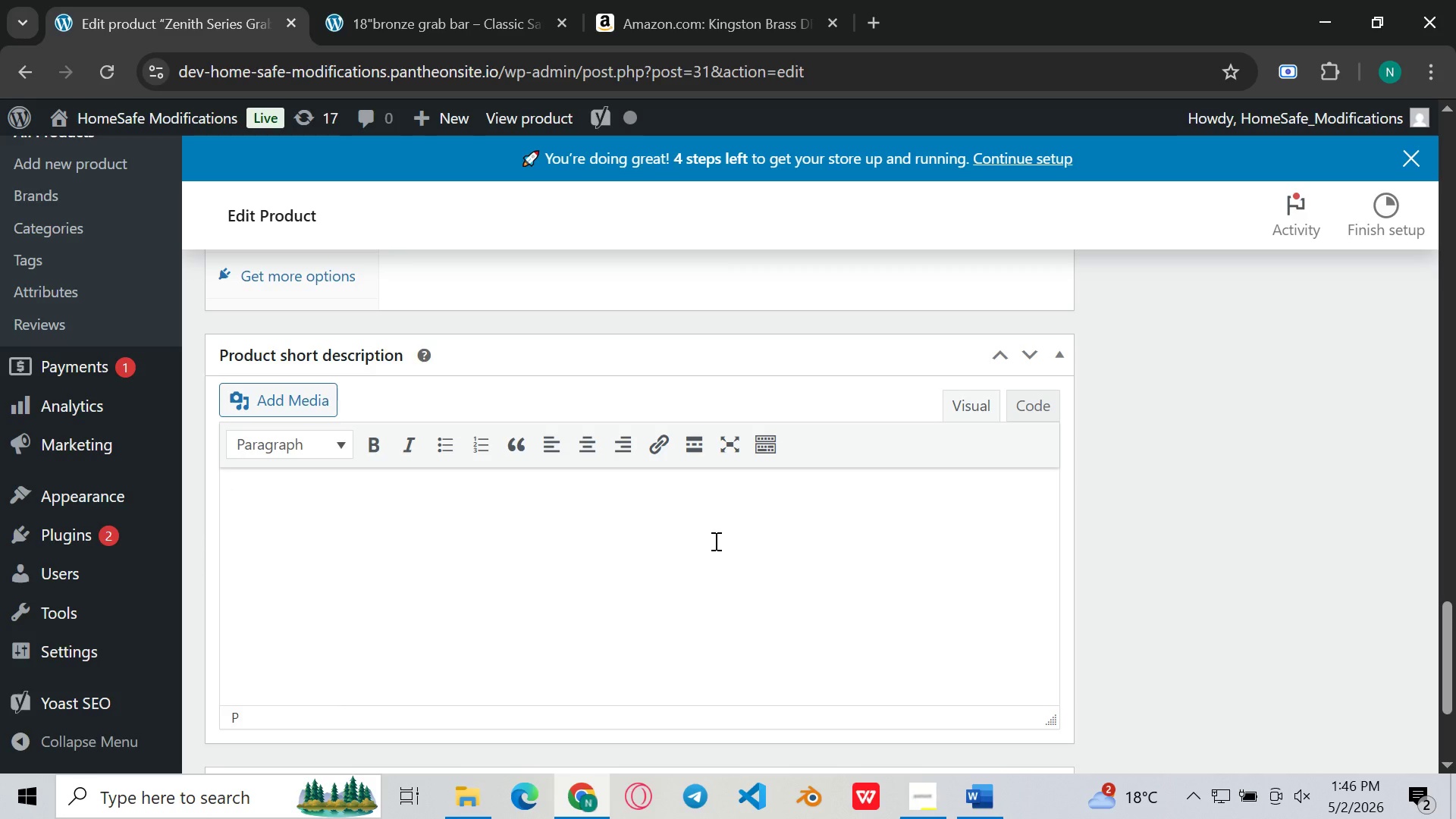 
key(Control+V)
 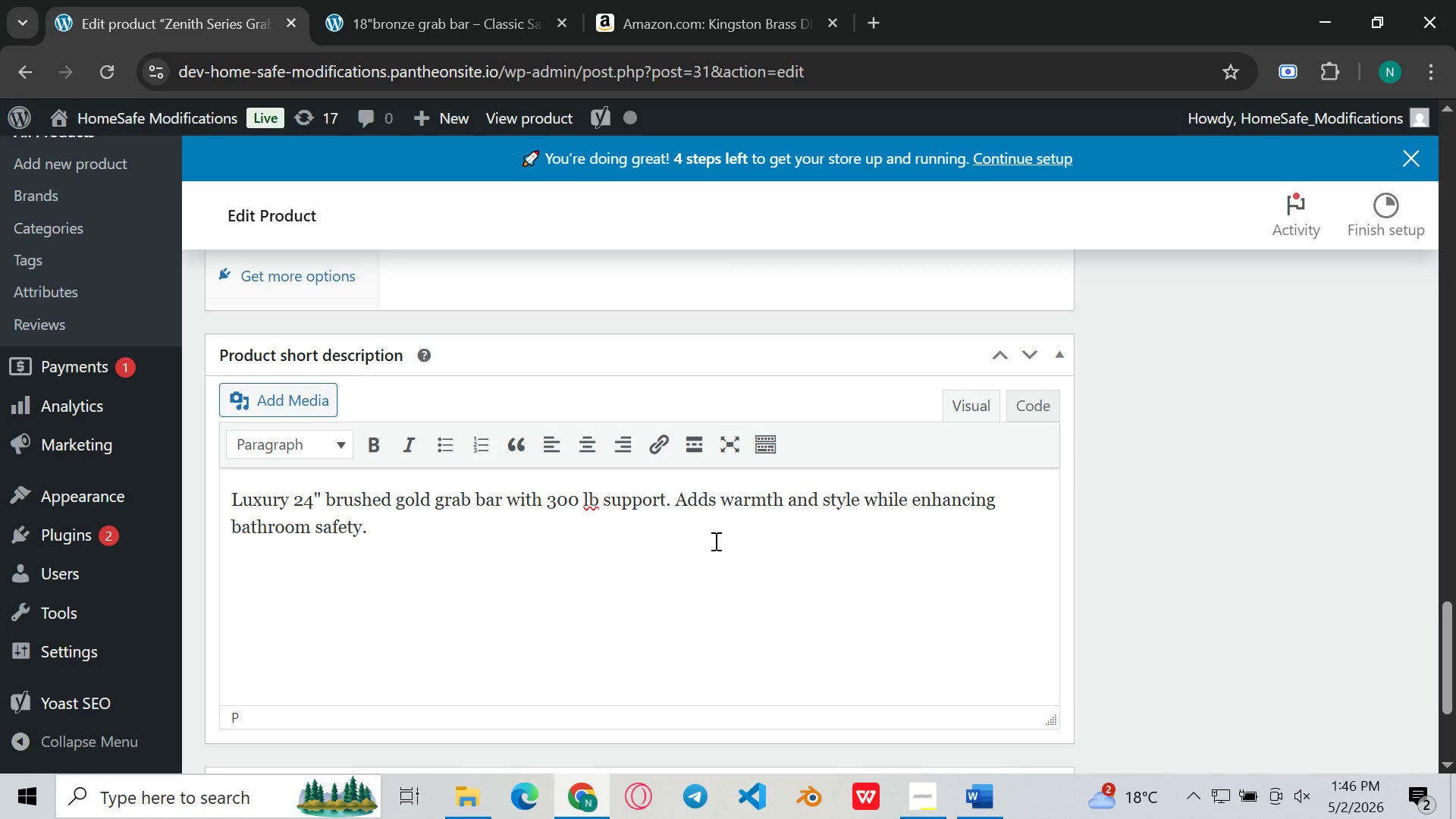 
left_click([755, 549])
 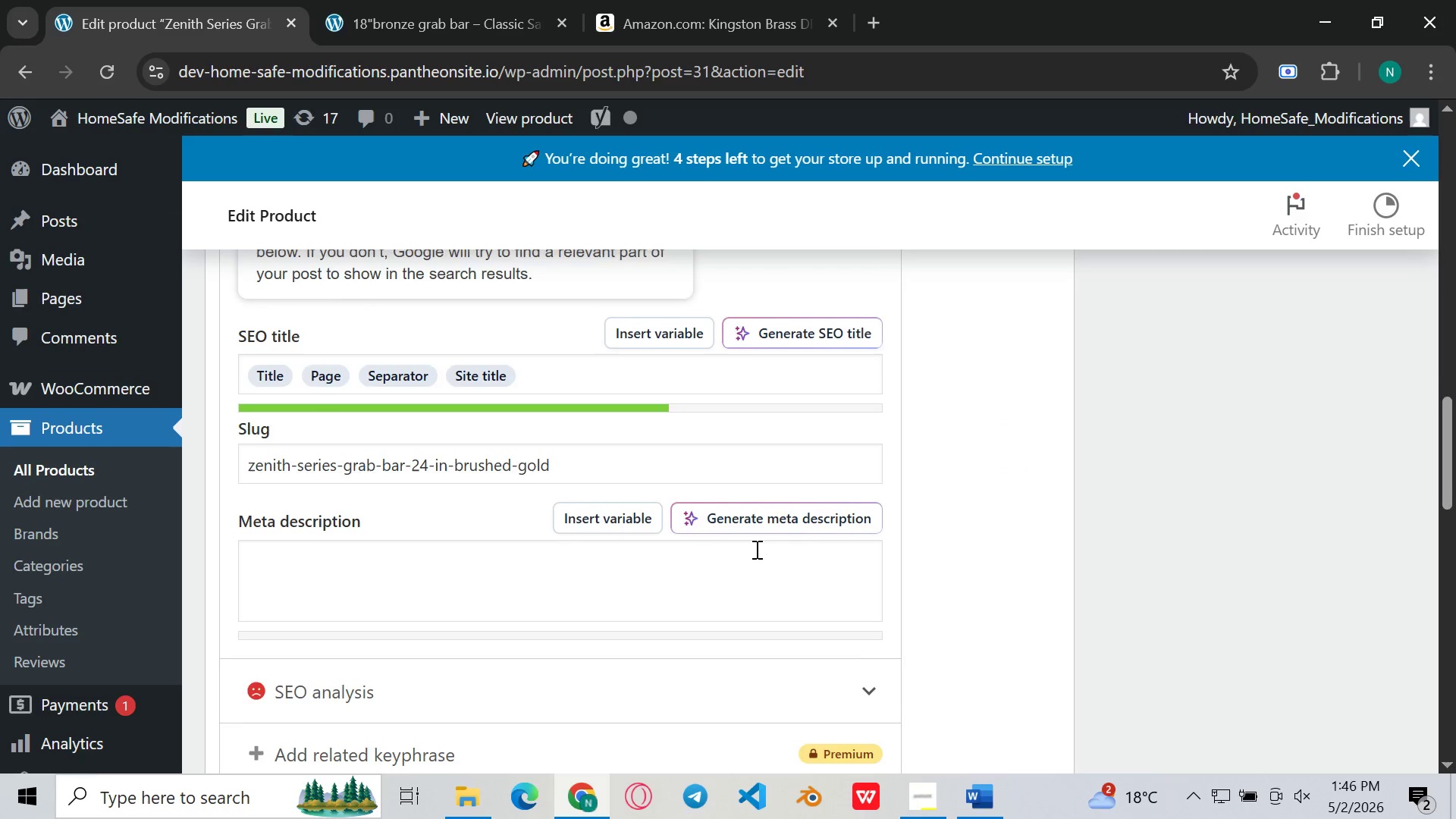 
left_click([1010, 812])
 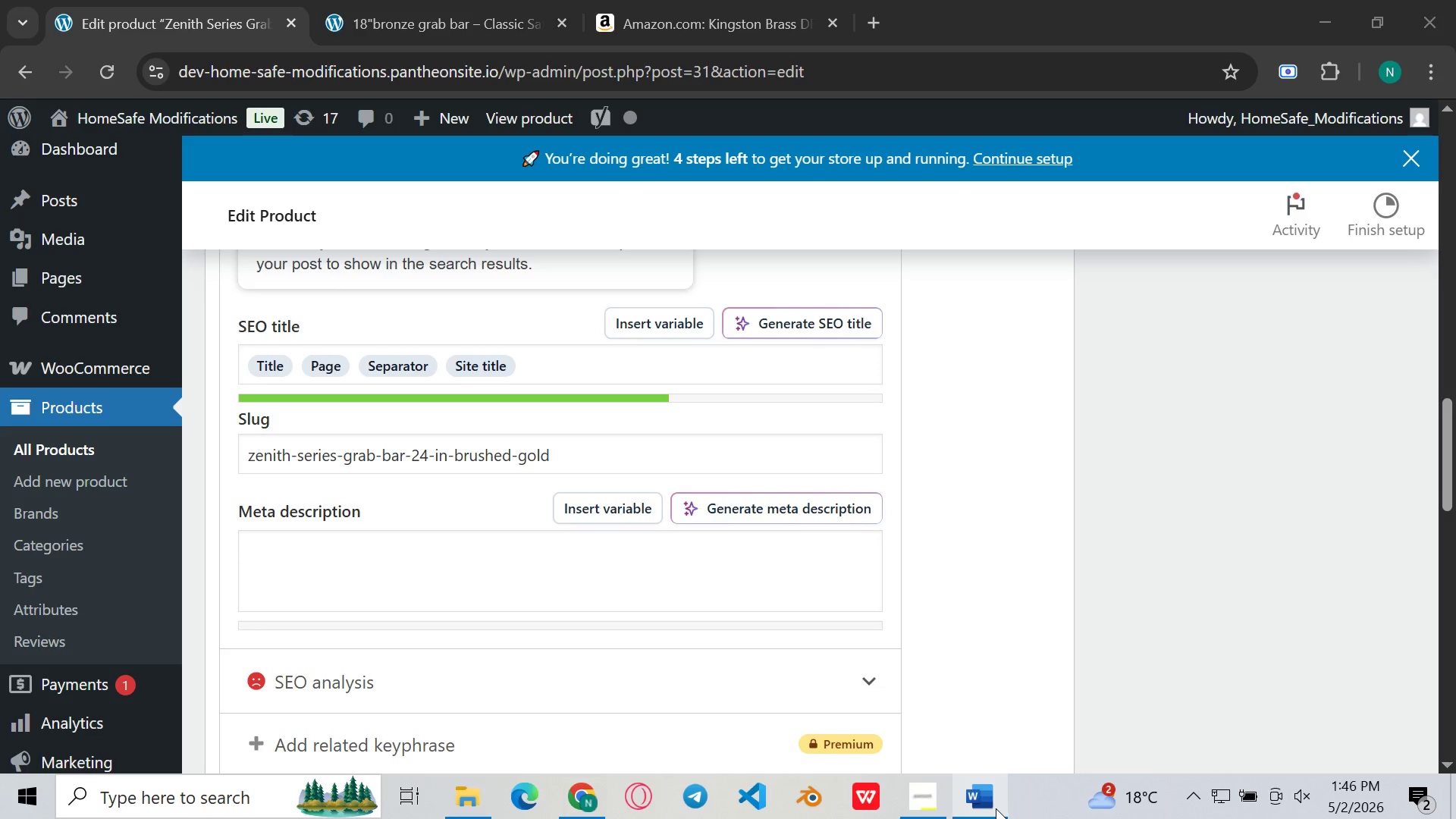 
left_click([996, 808])
 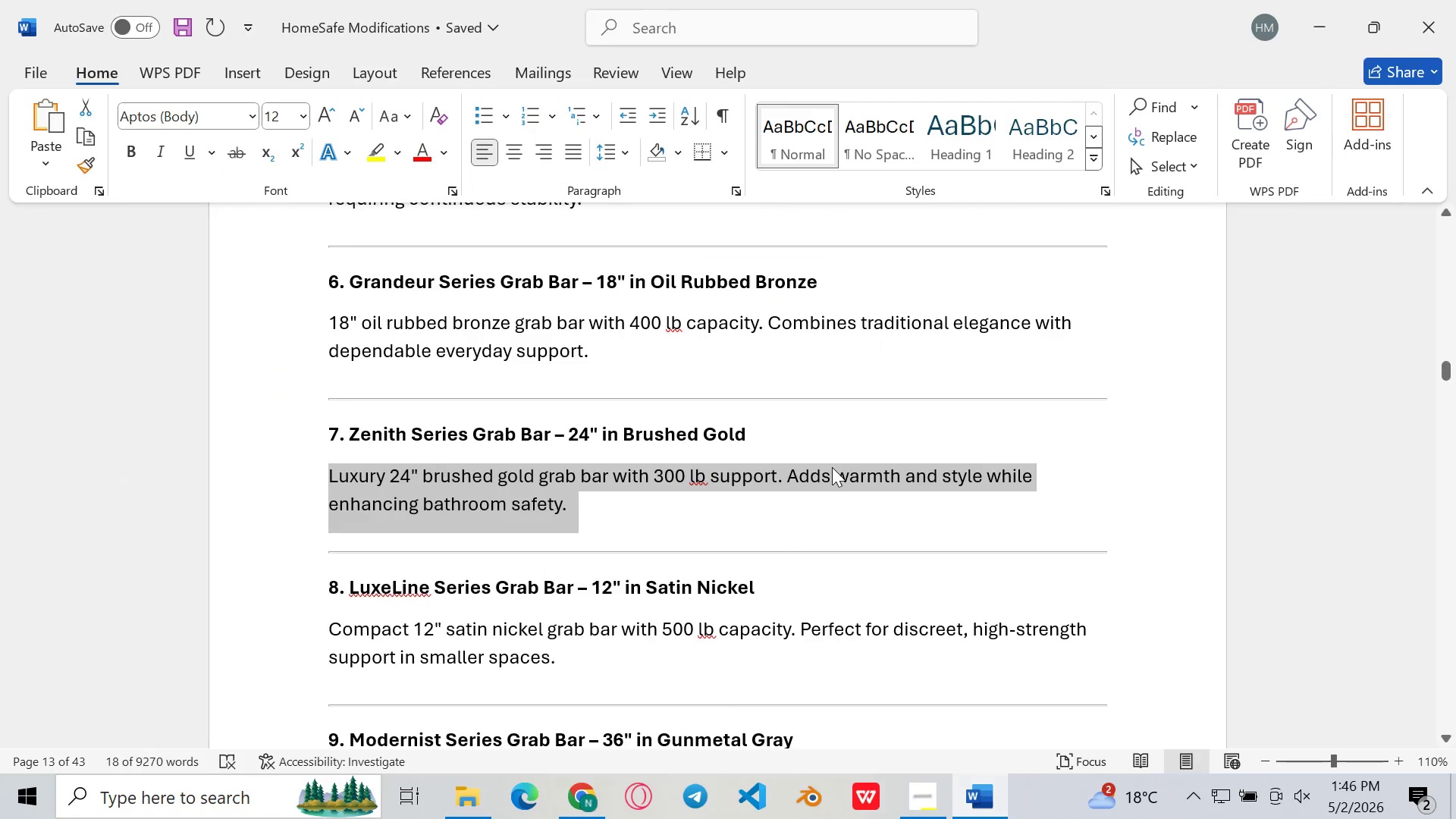 
scroll: coordinate [832, 467], scroll_direction: down, amount: 144.0
 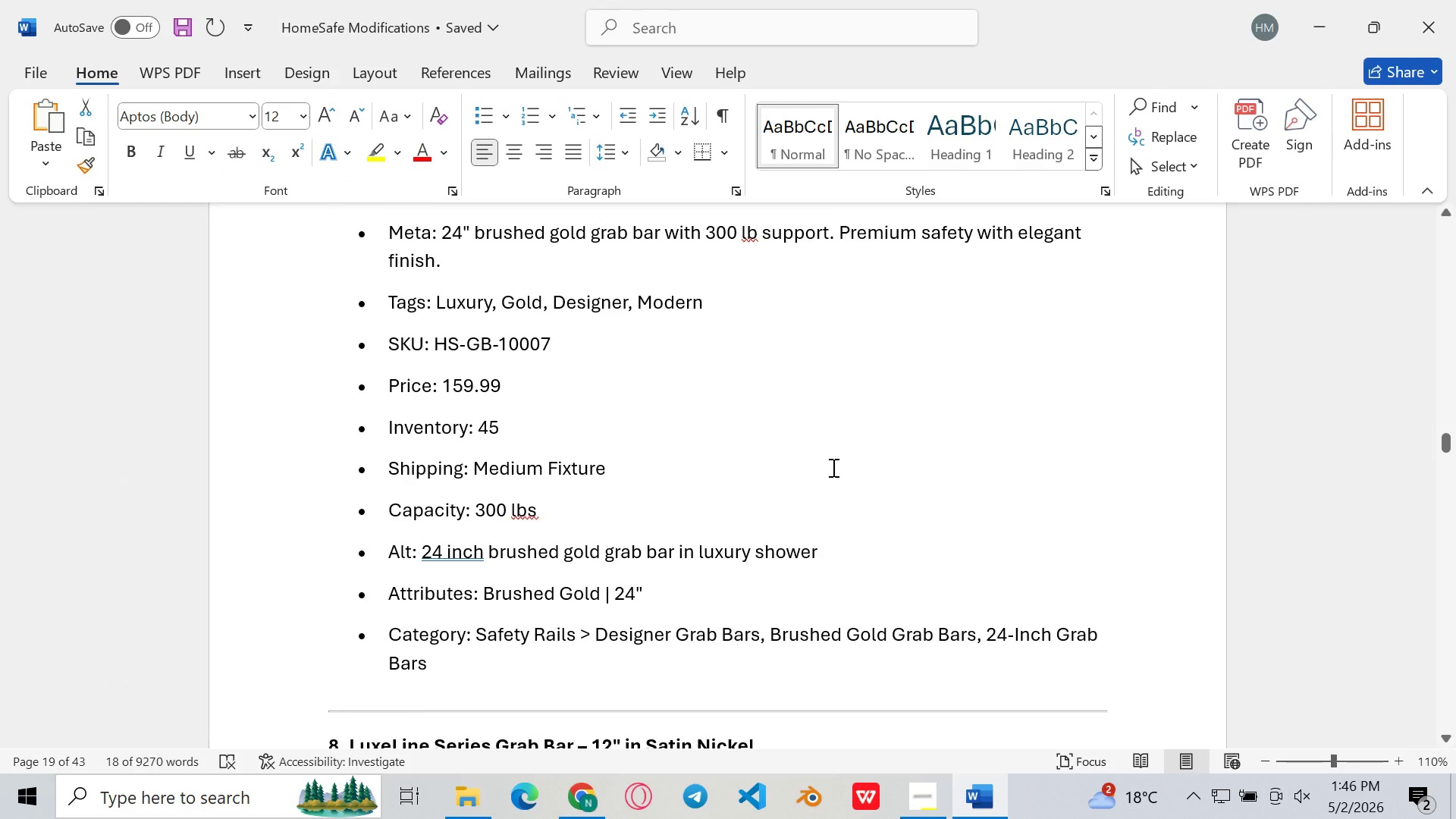 
left_click([568, 676])
 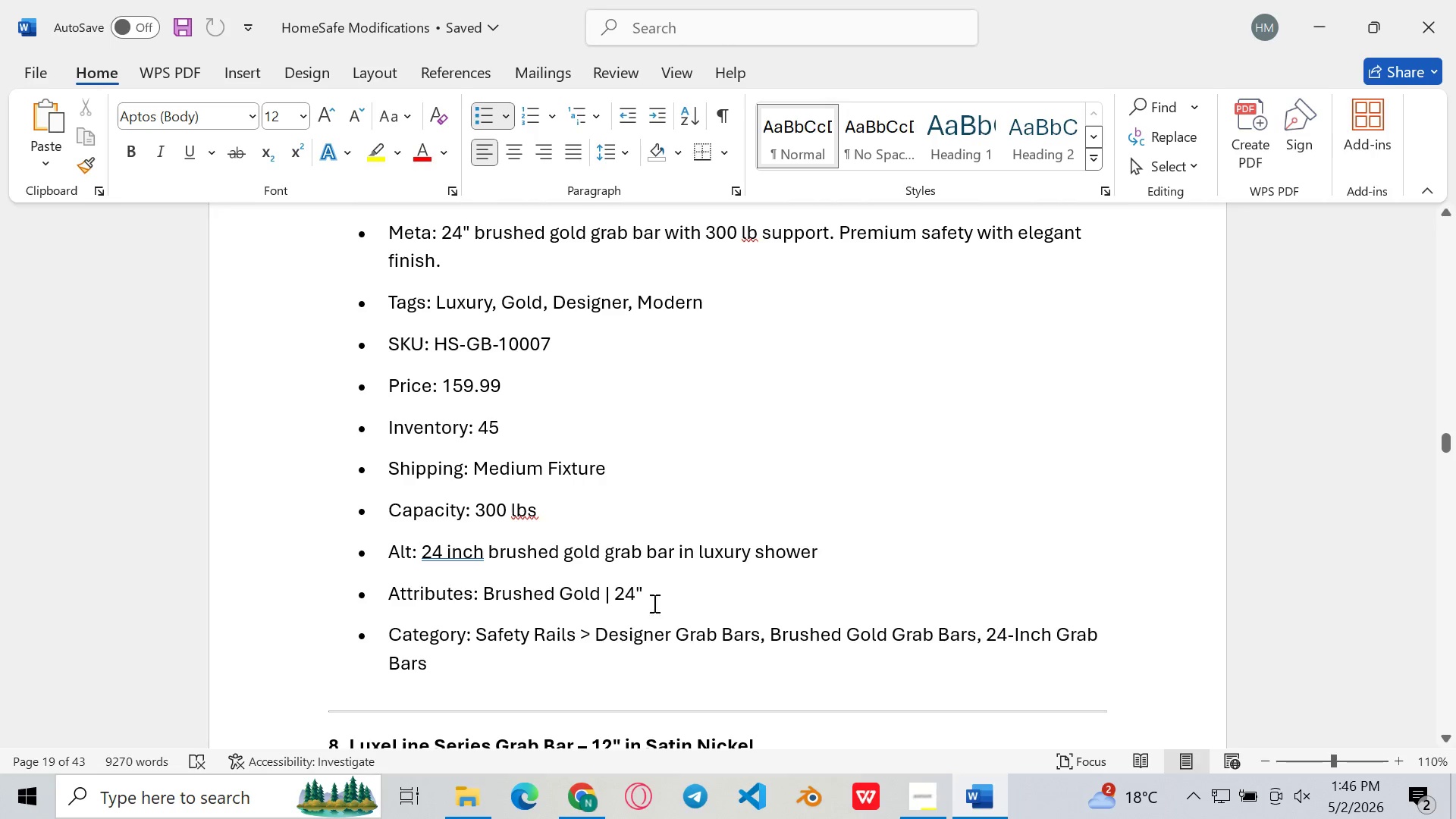 
left_click([659, 598])
 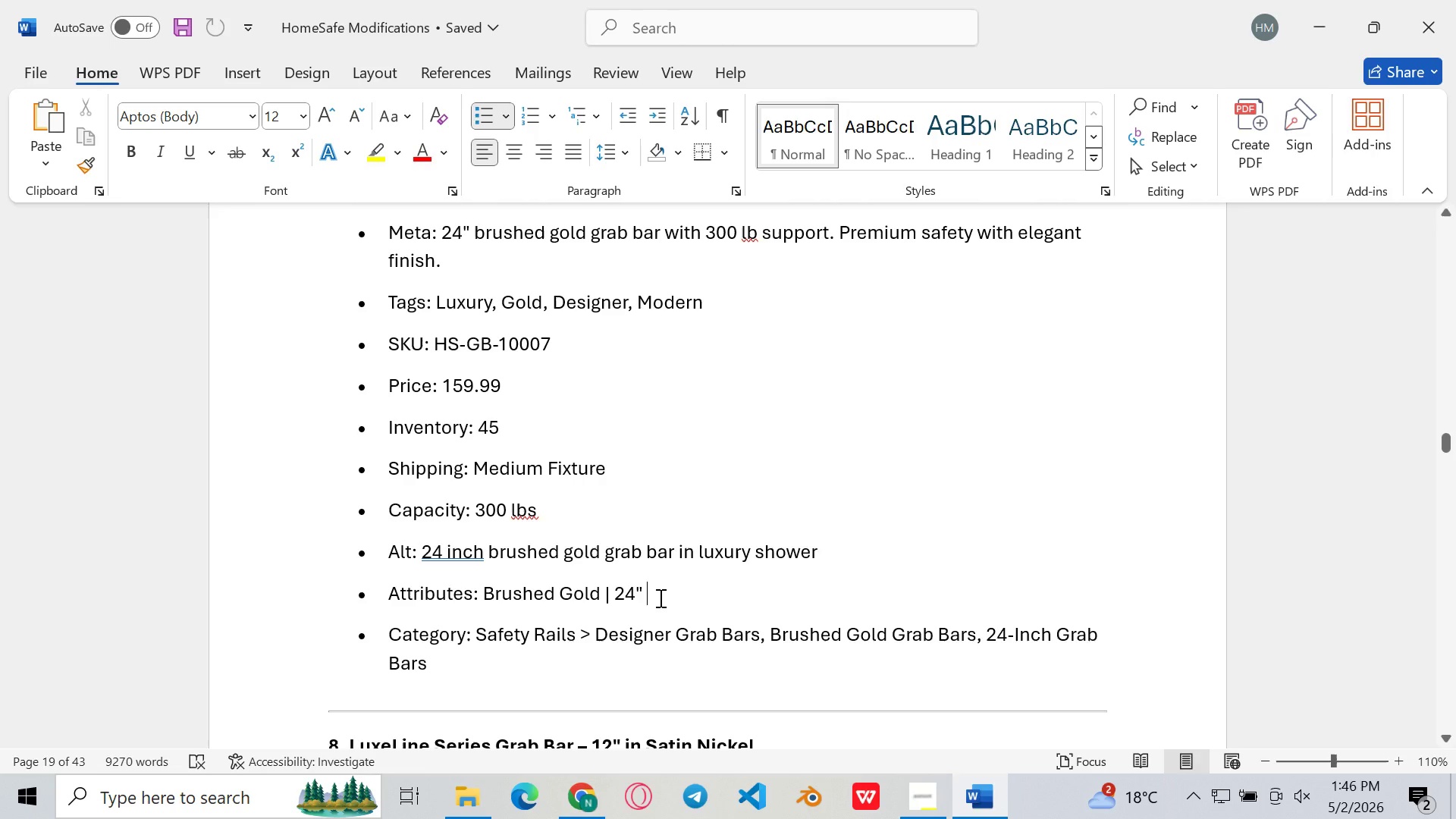 
wait(7.95)
 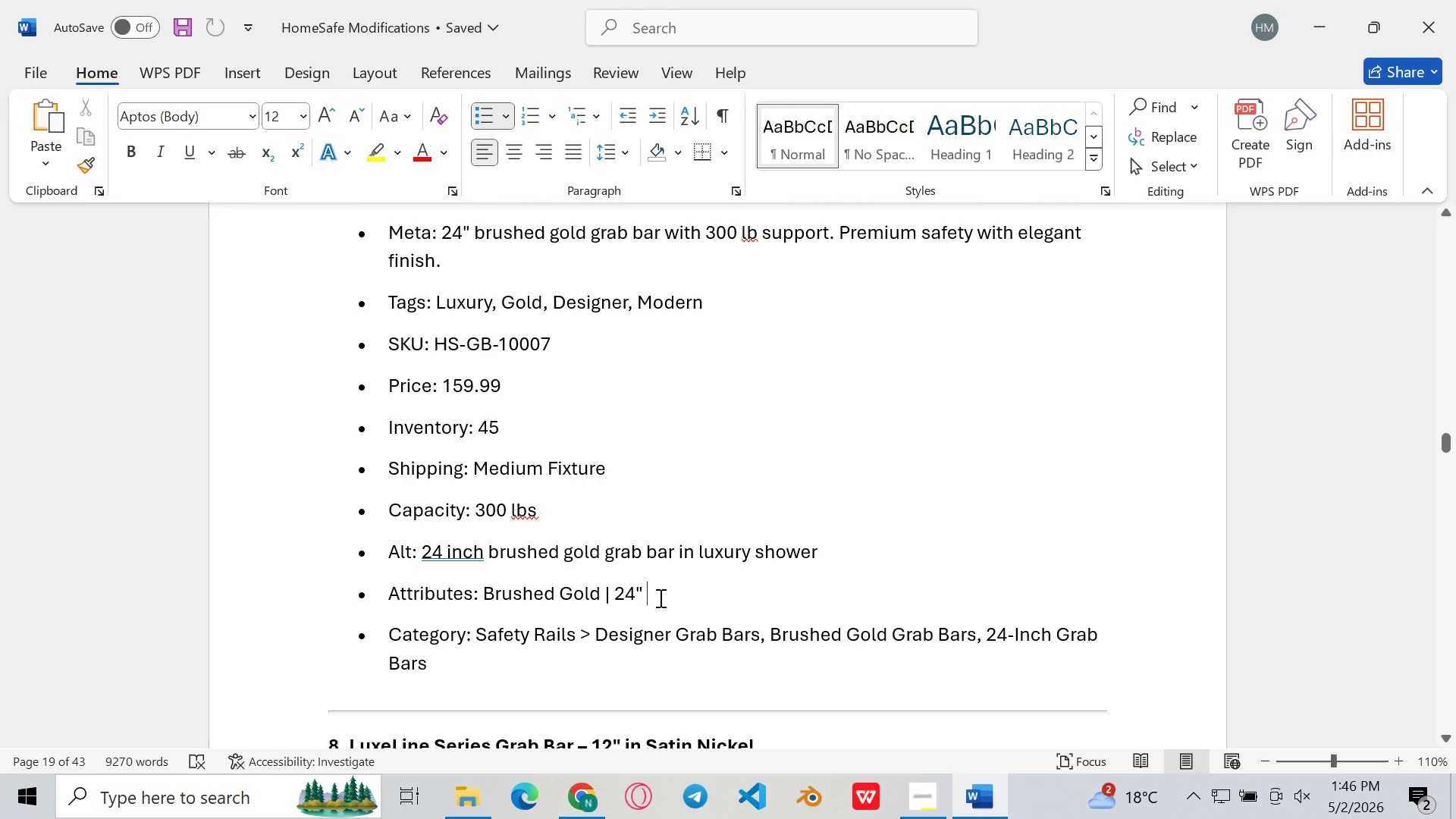 
left_click([659, 598])
 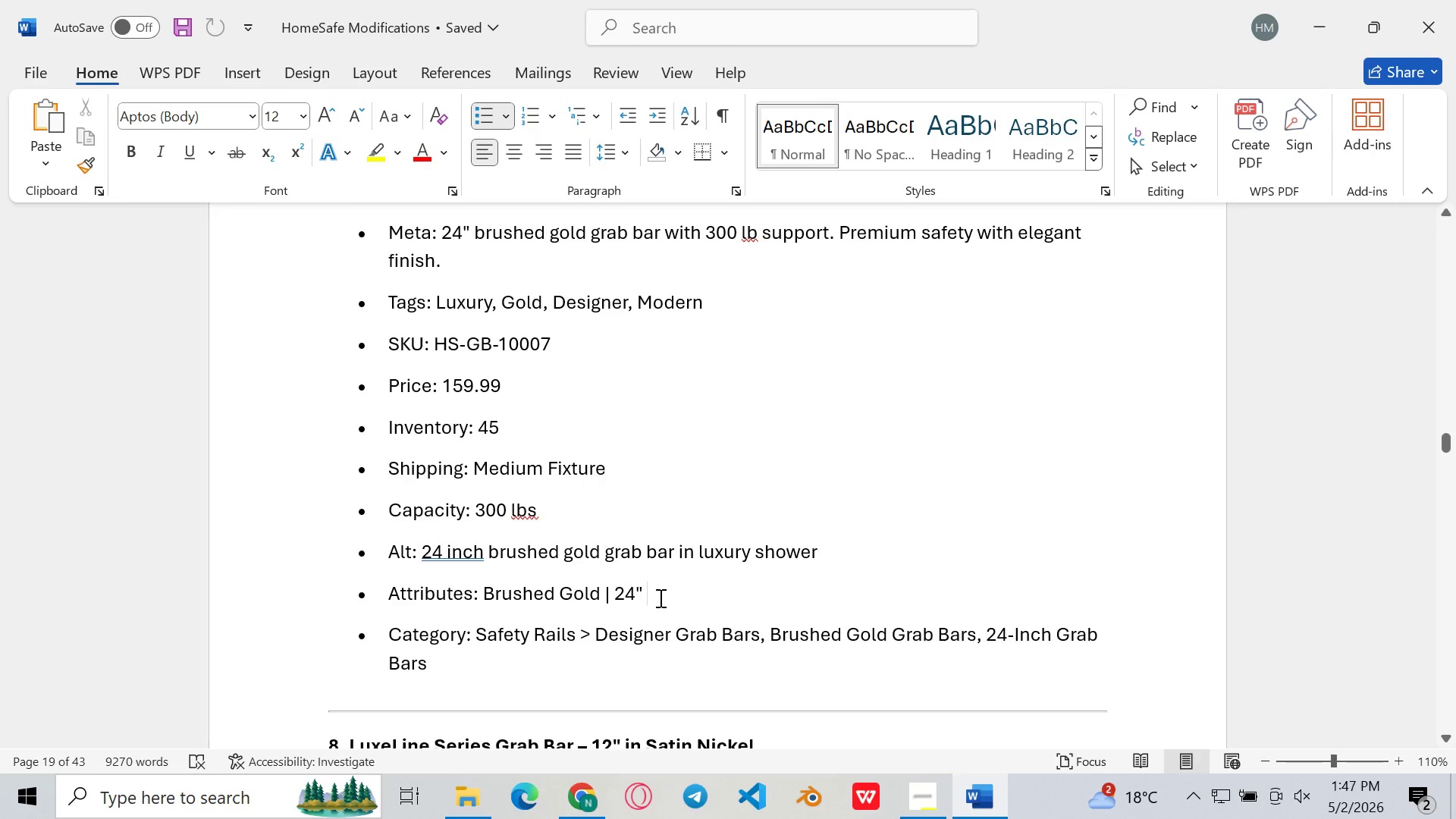 
wait(9.67)
 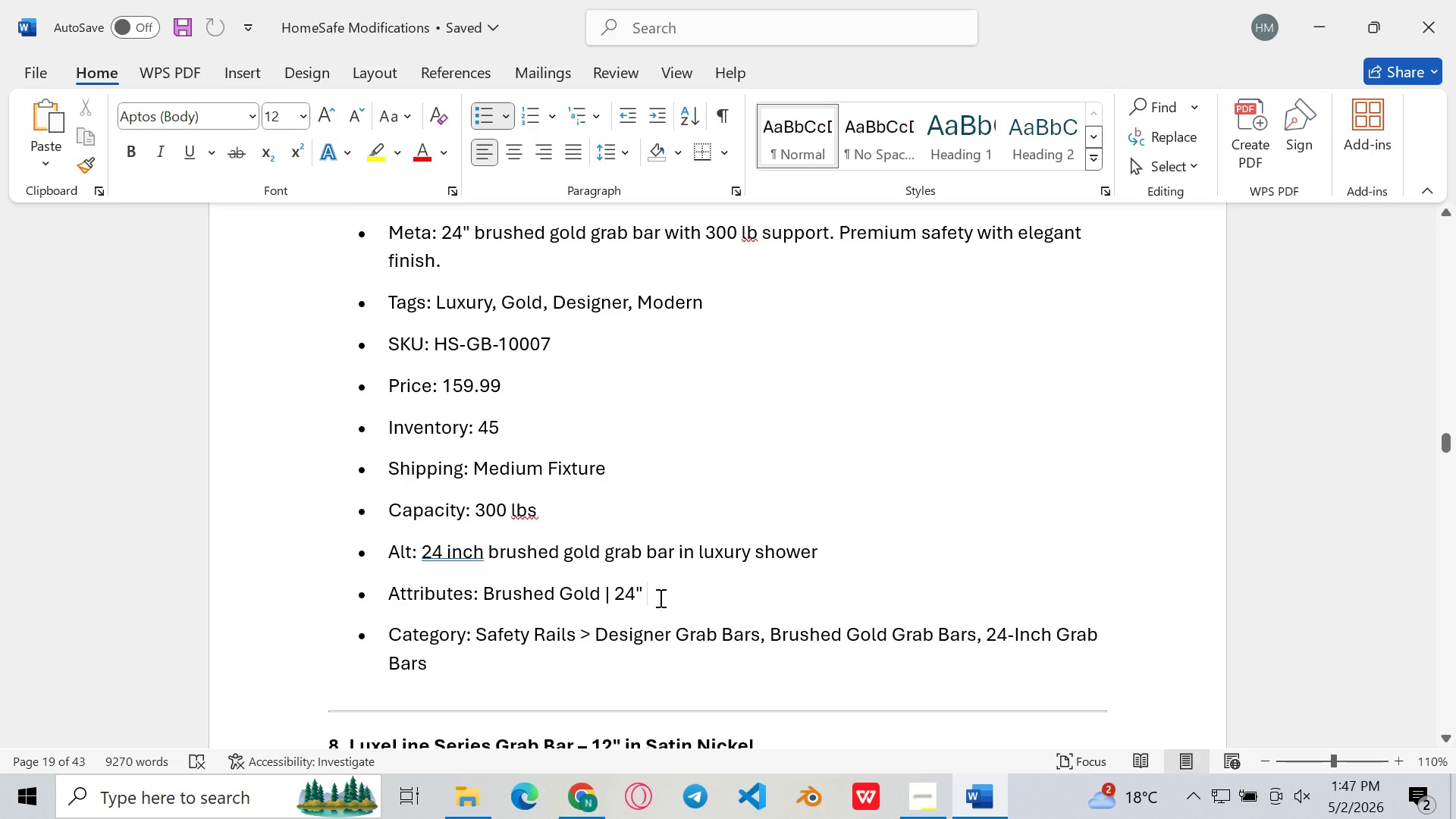 
left_click([632, 572])
 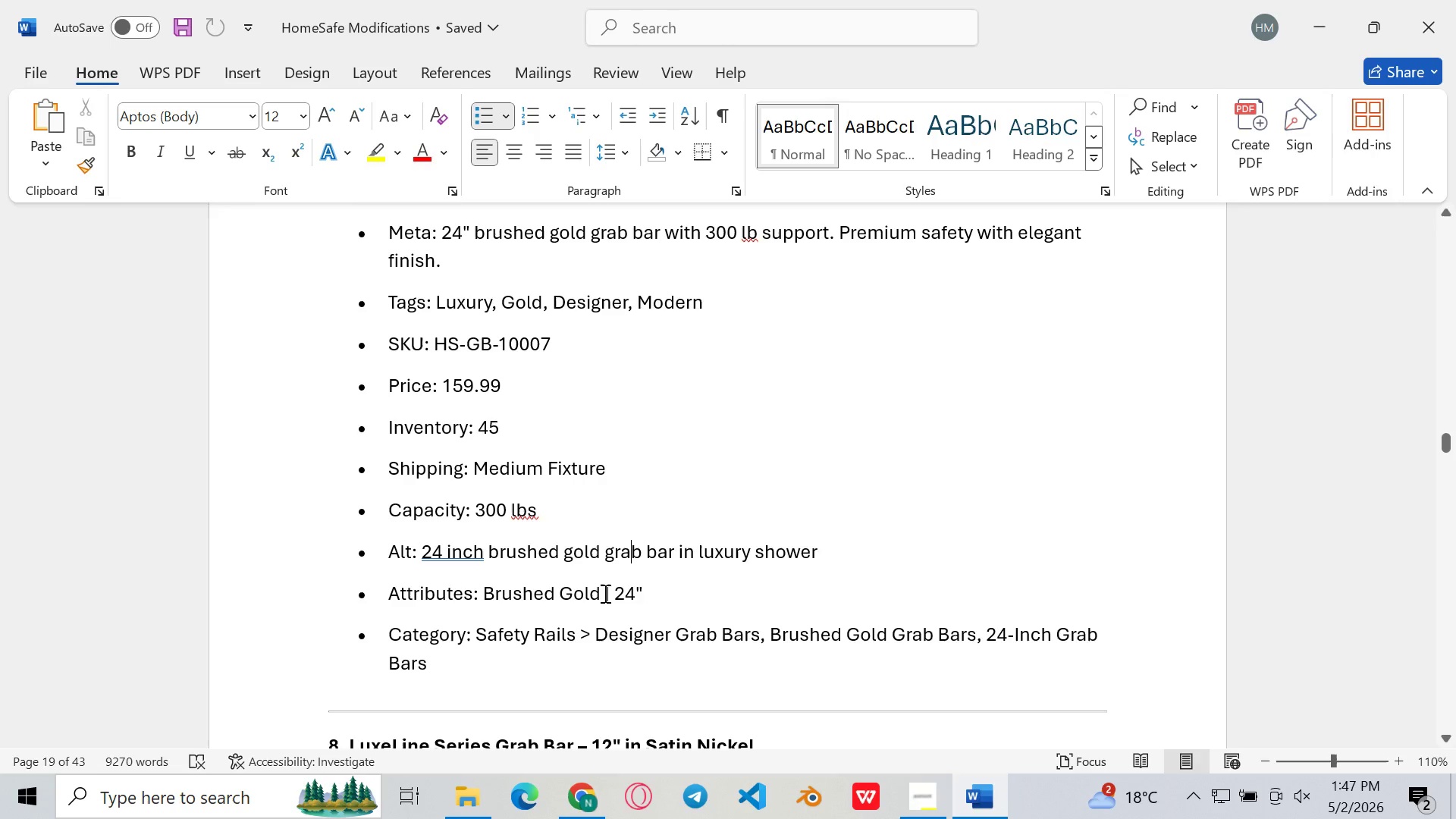 
left_click([604, 593])
 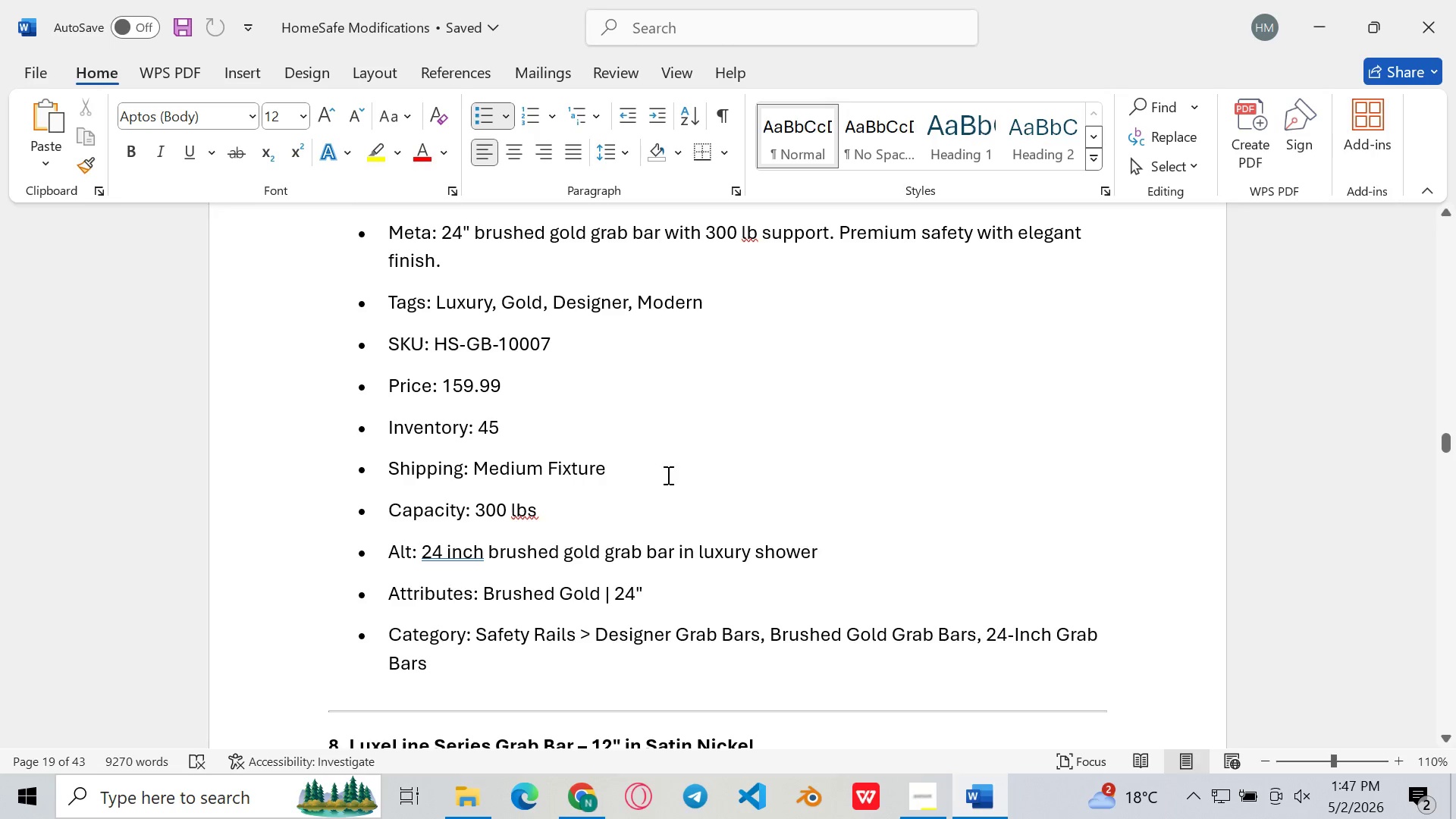 
left_click([667, 475])
 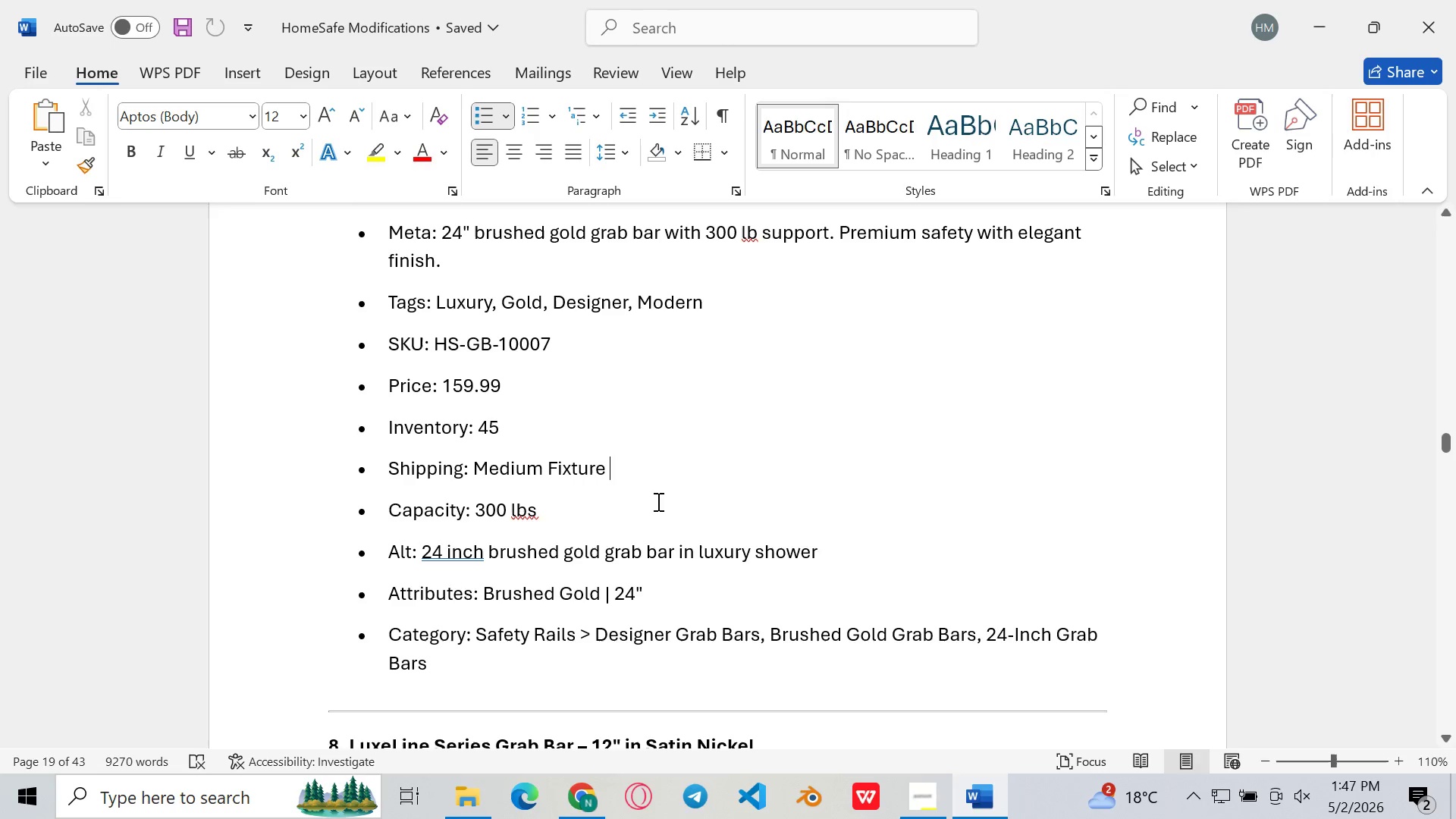 
left_click([651, 528])
 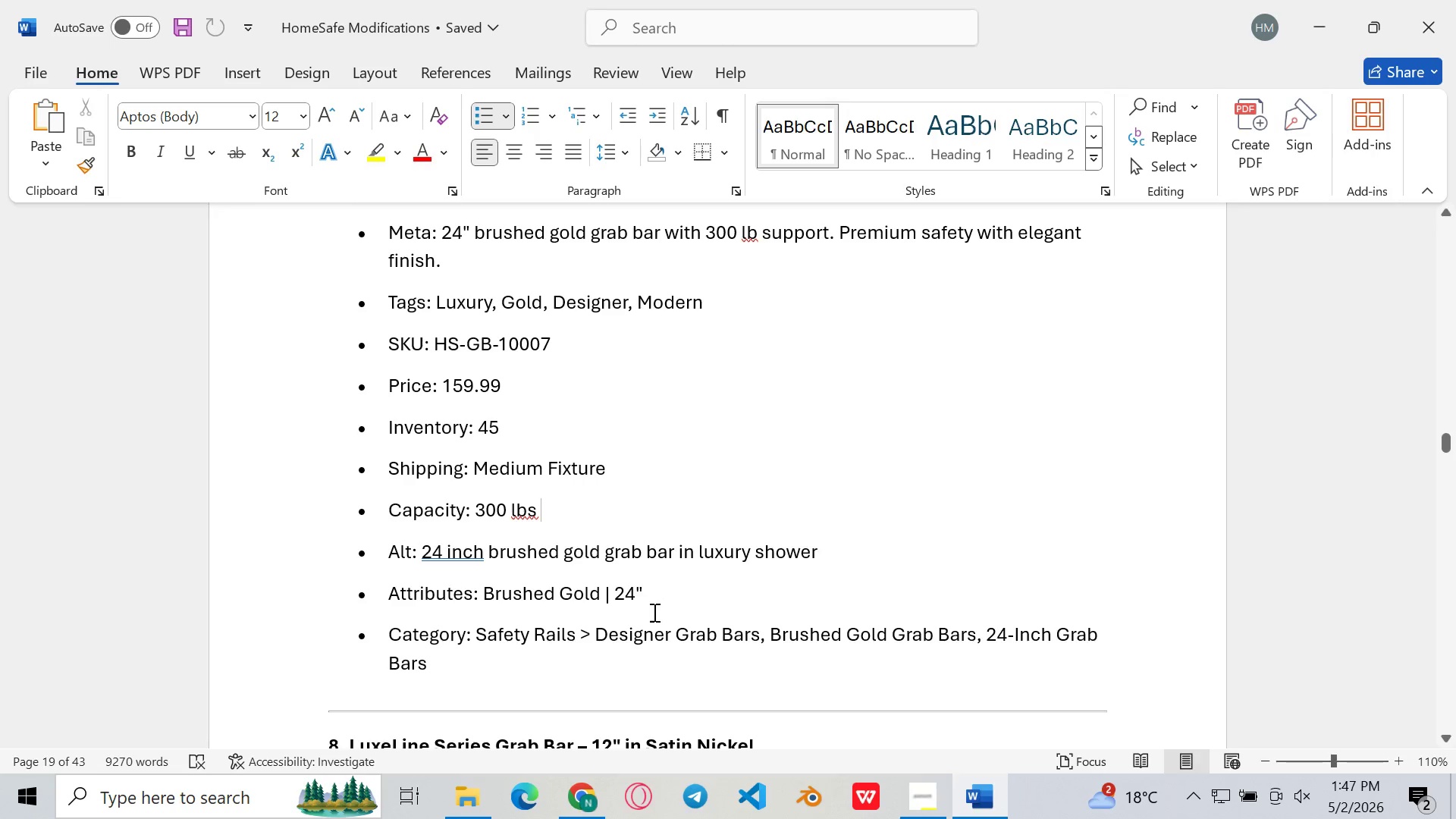 
left_click([653, 612])
 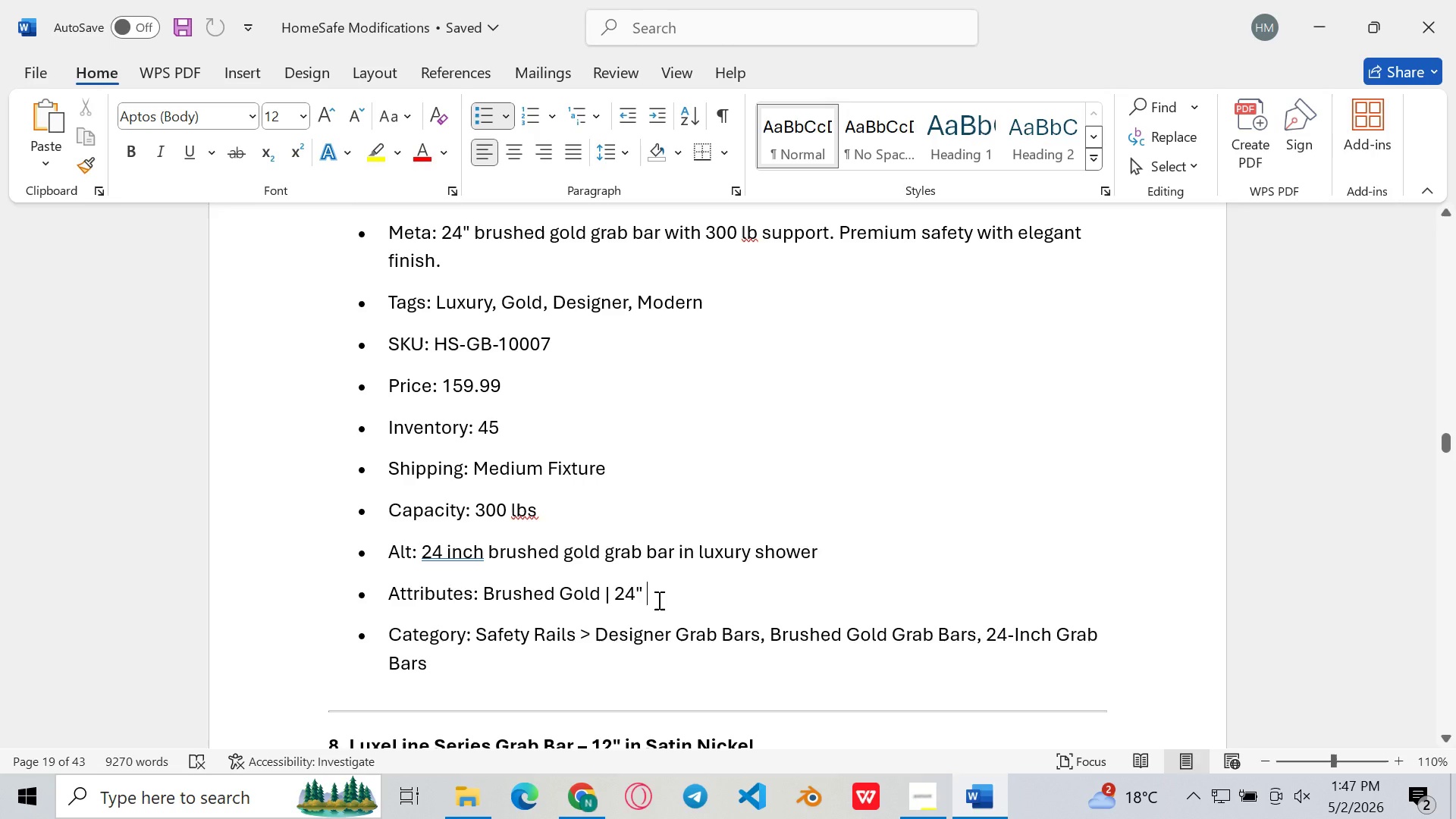 
left_click([657, 600])
 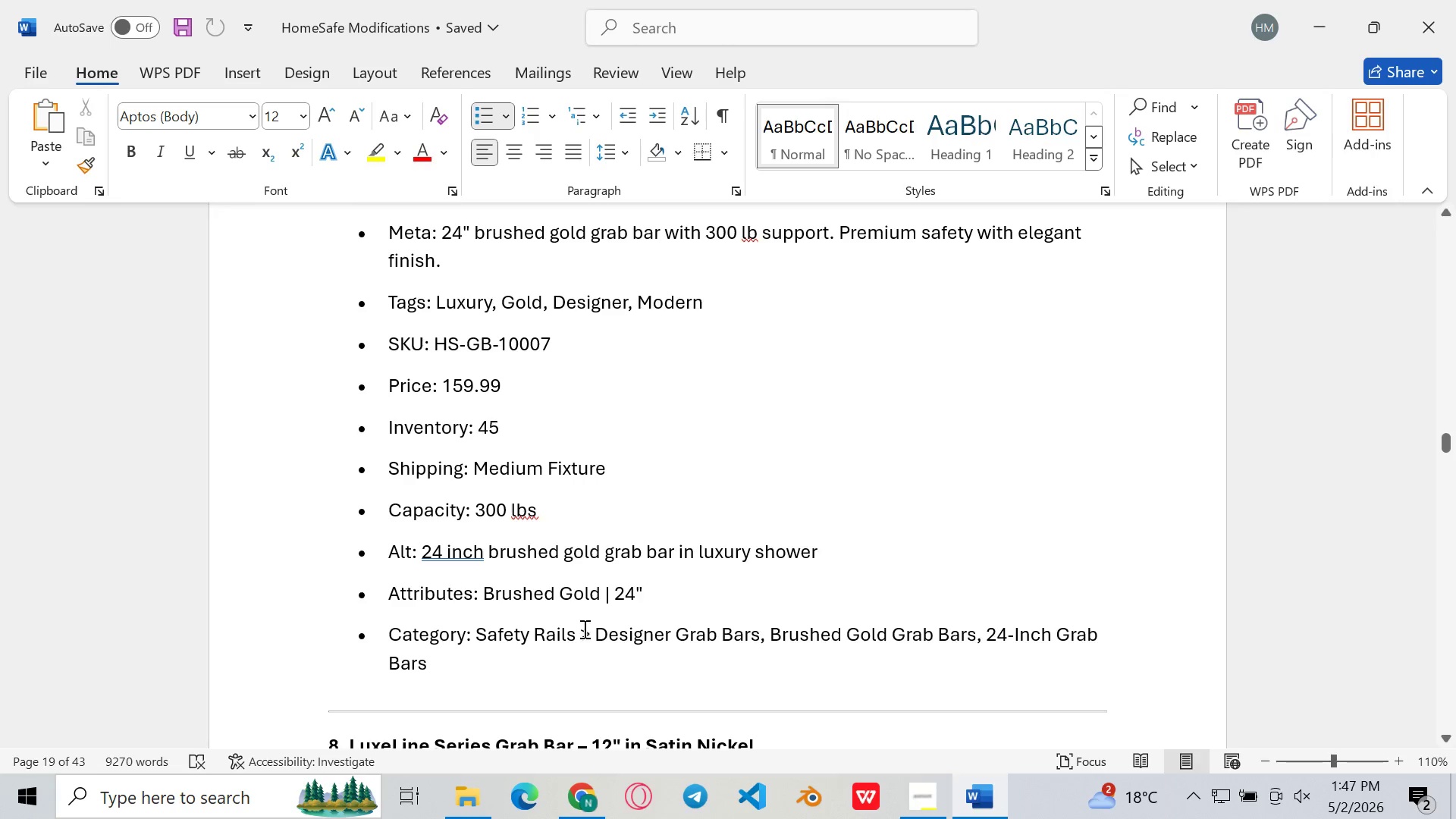 
left_click([588, 633])
 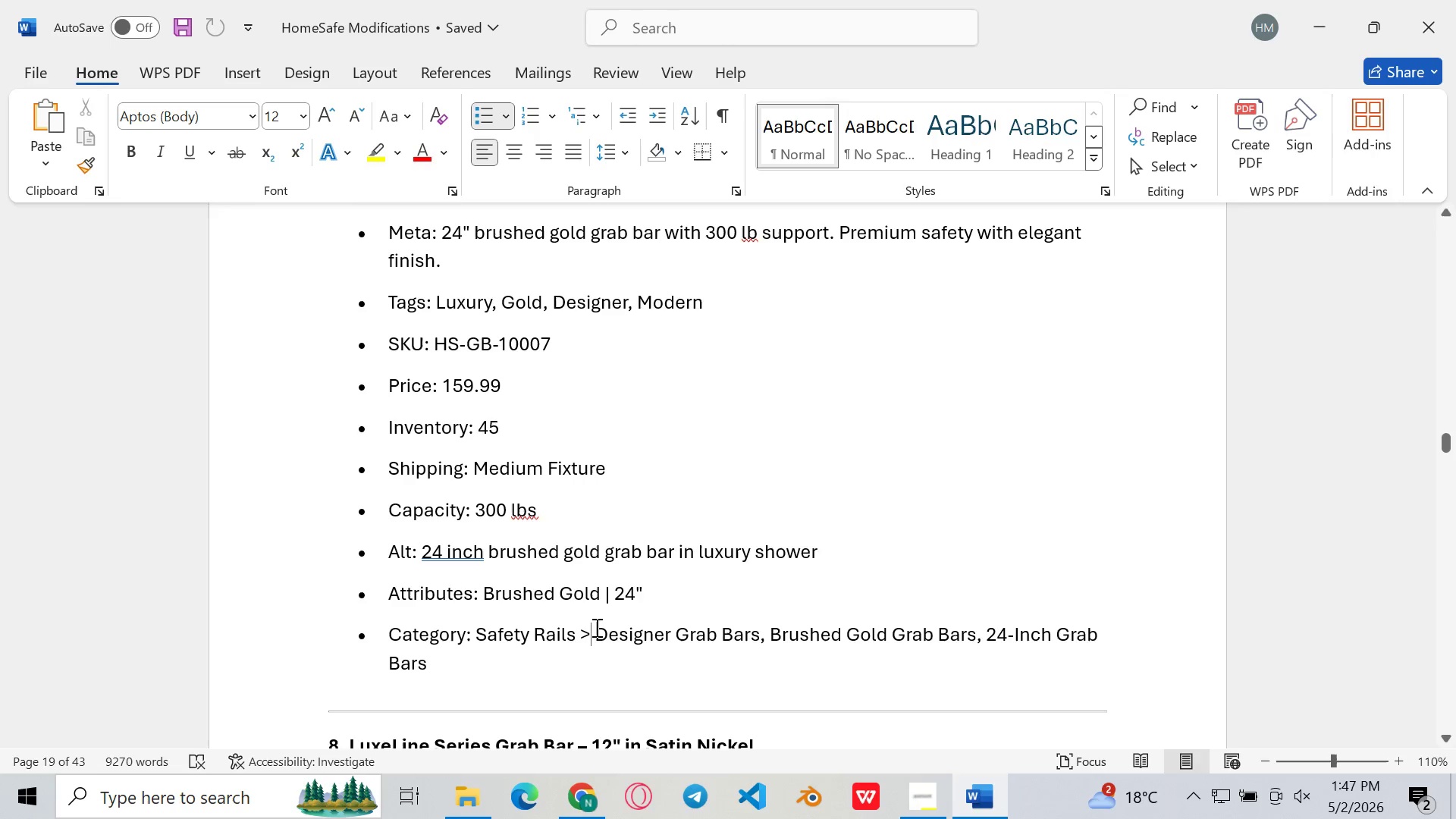 
key(Backspace)
 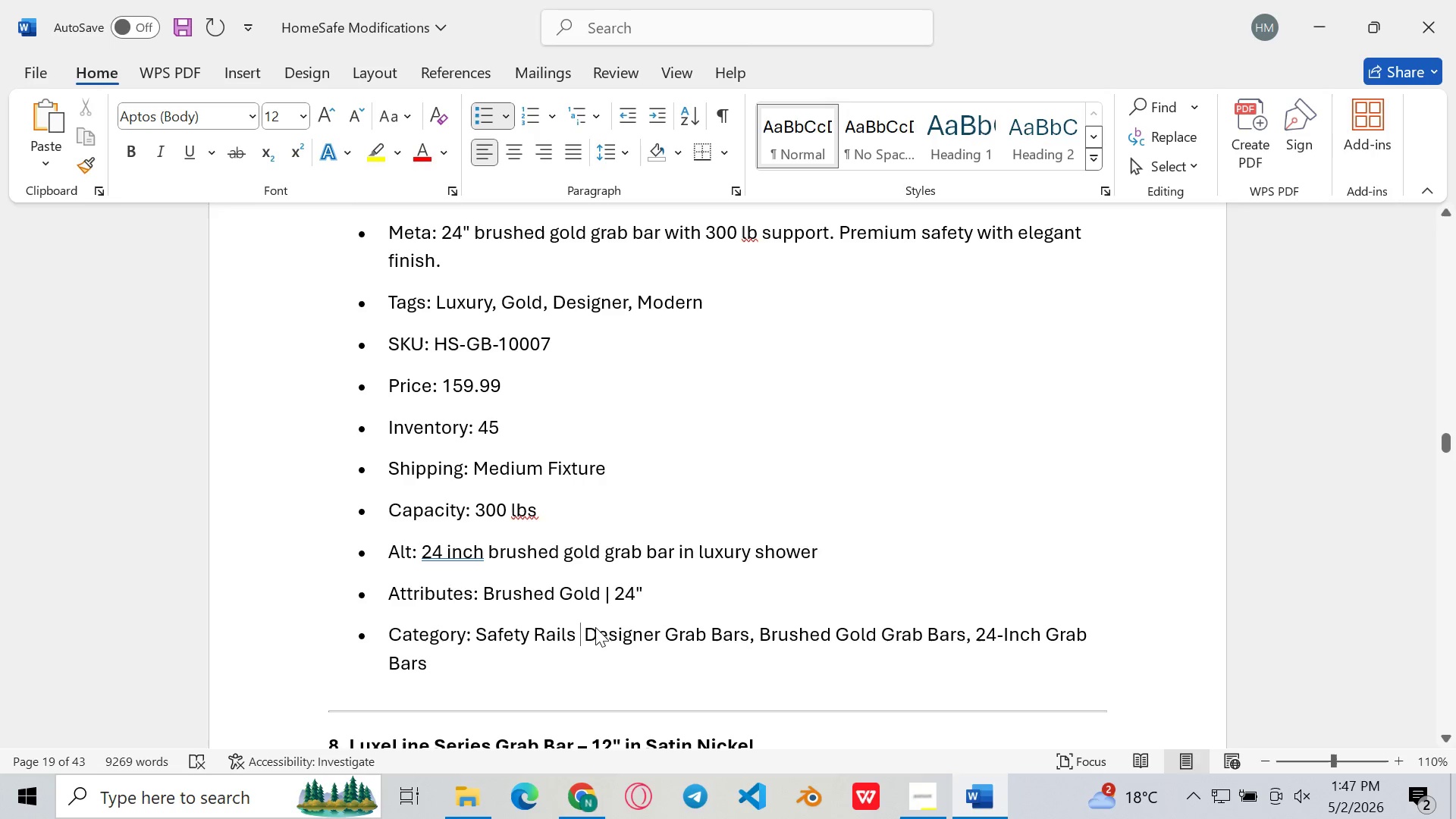 
wait(12.22)
 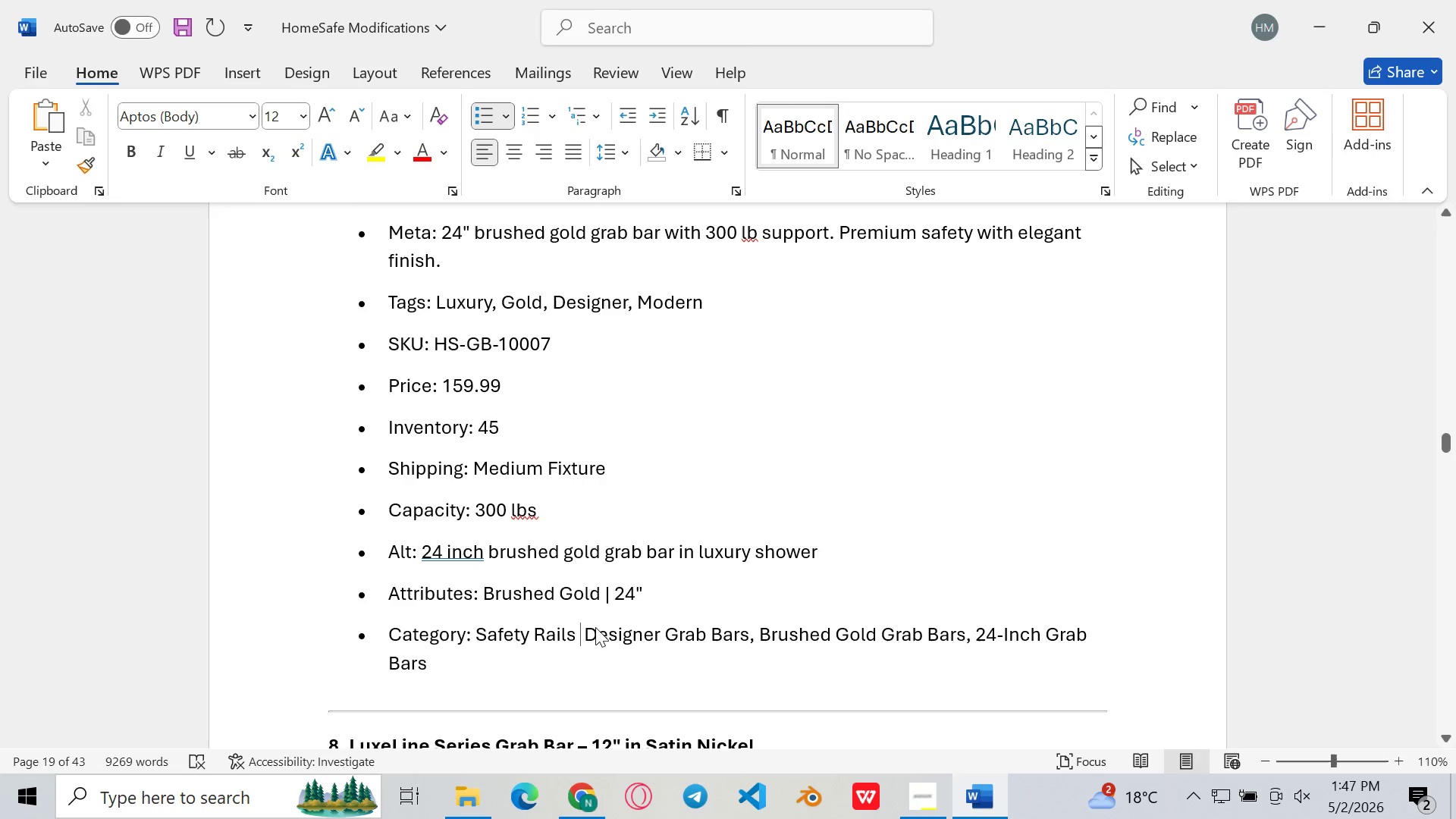 
key(Control+ControlLeft)
 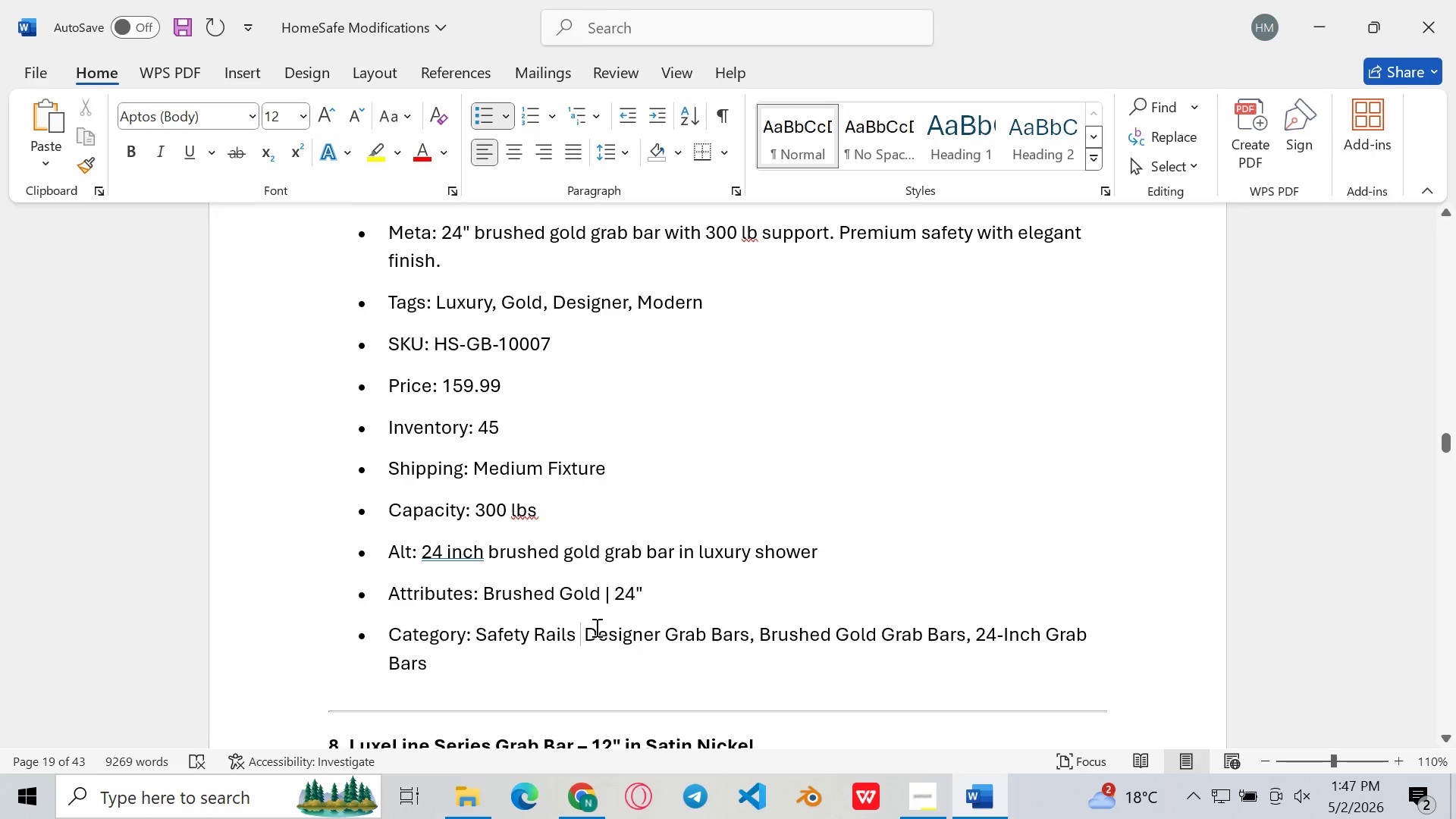 
key(Control+Z)
 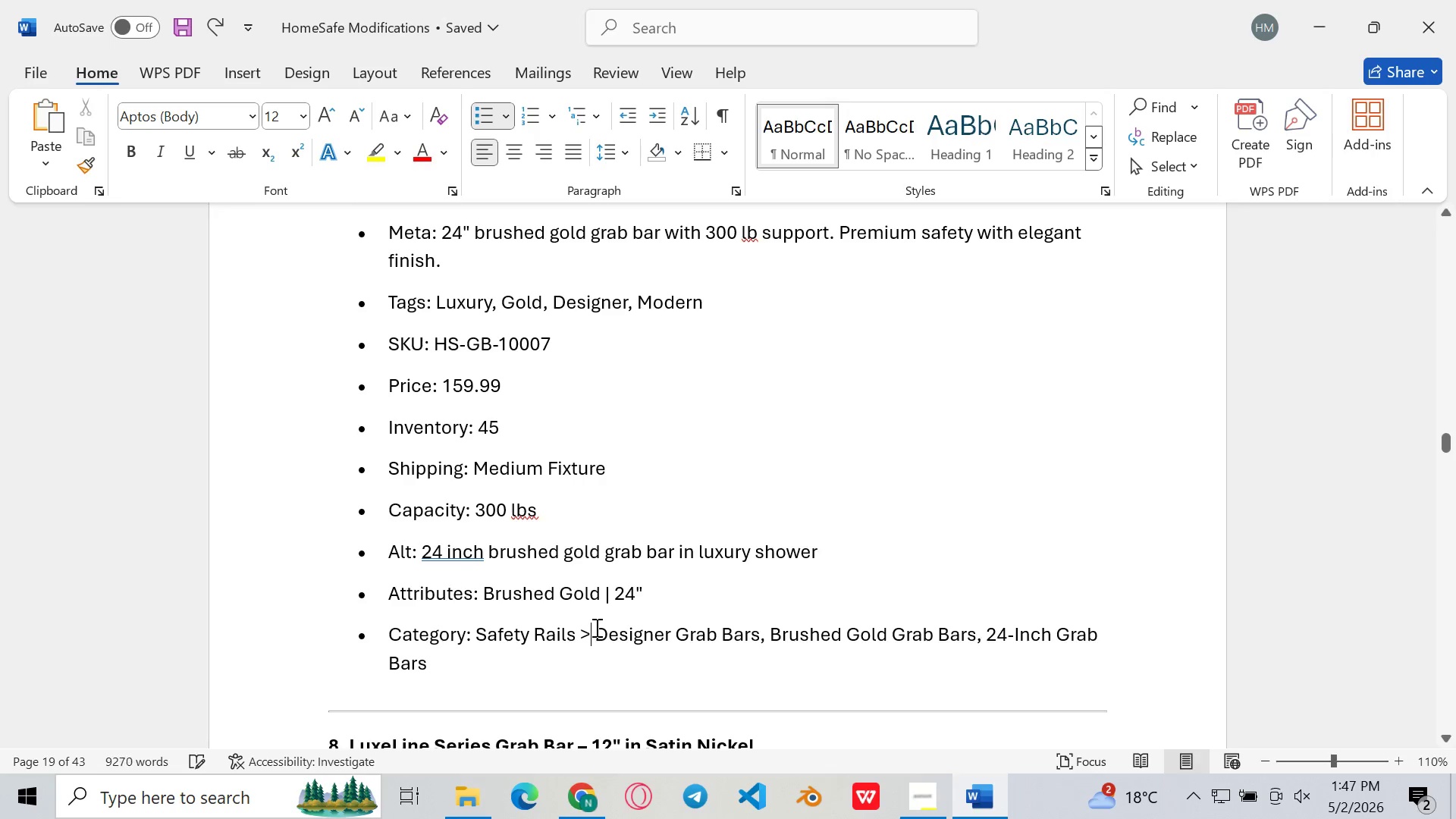 
scroll: coordinate [595, 627], scroll_direction: up, amount: 1.0
 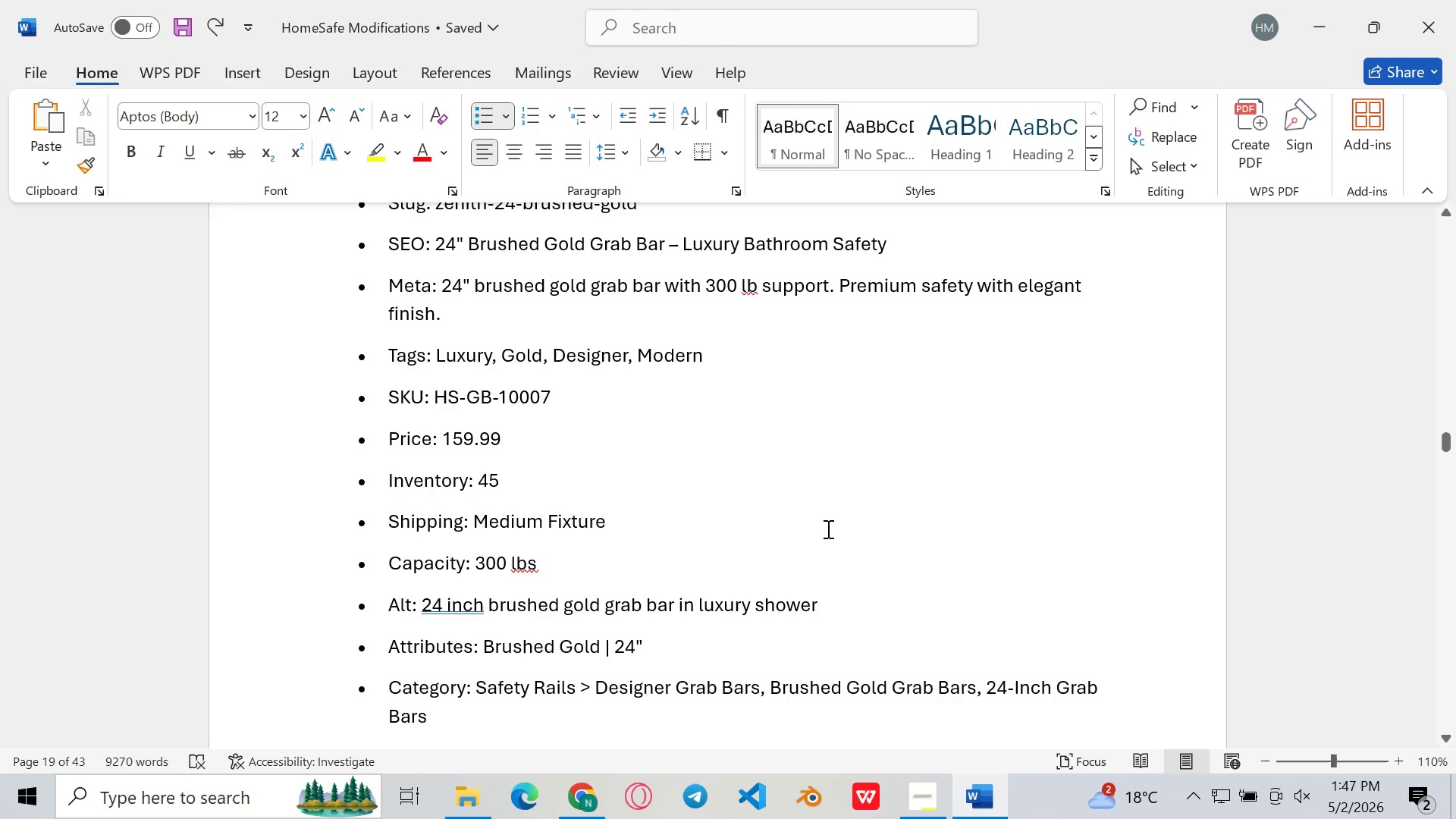 
left_click([730, 563])
 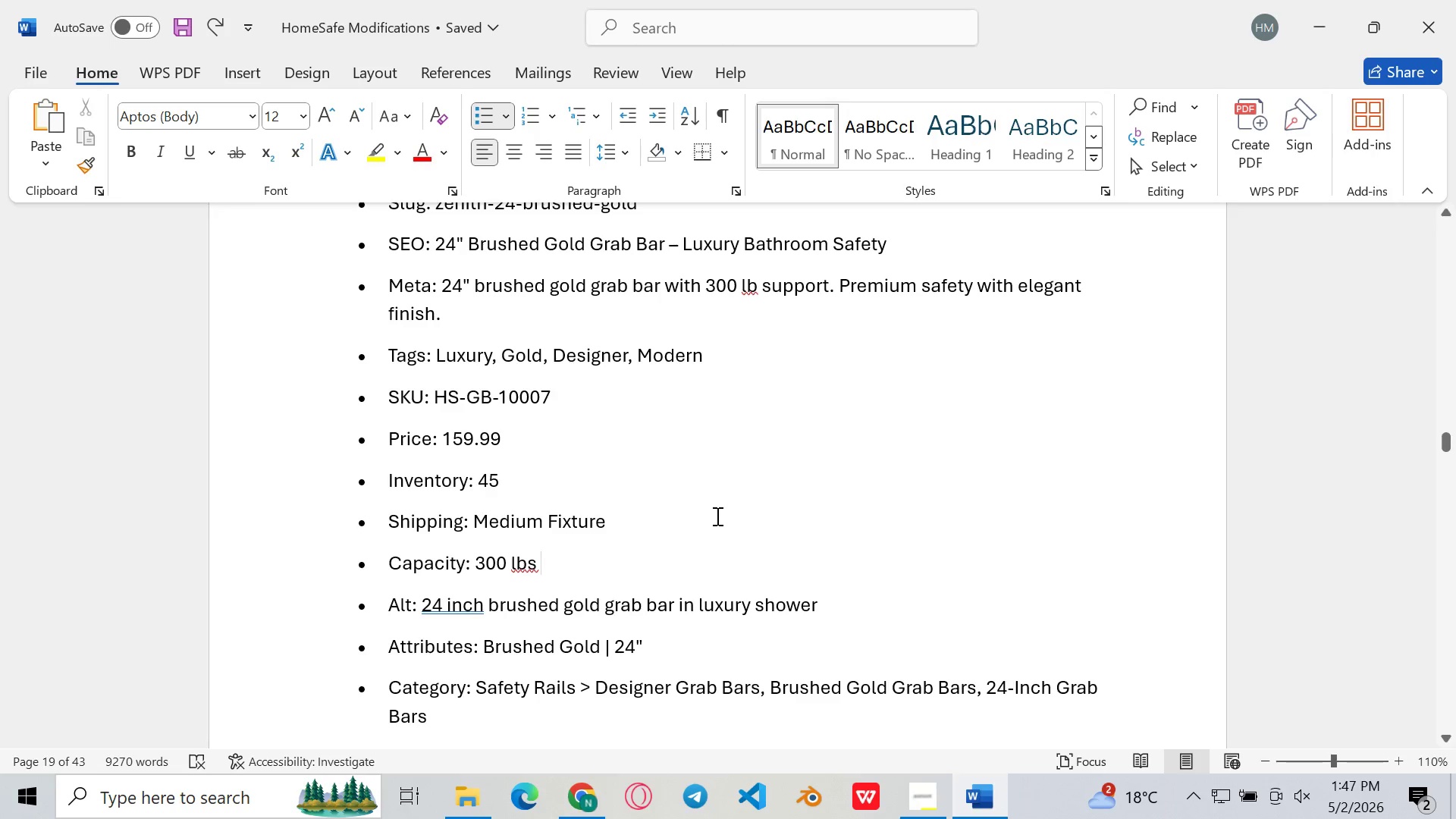 
wait(19.67)
 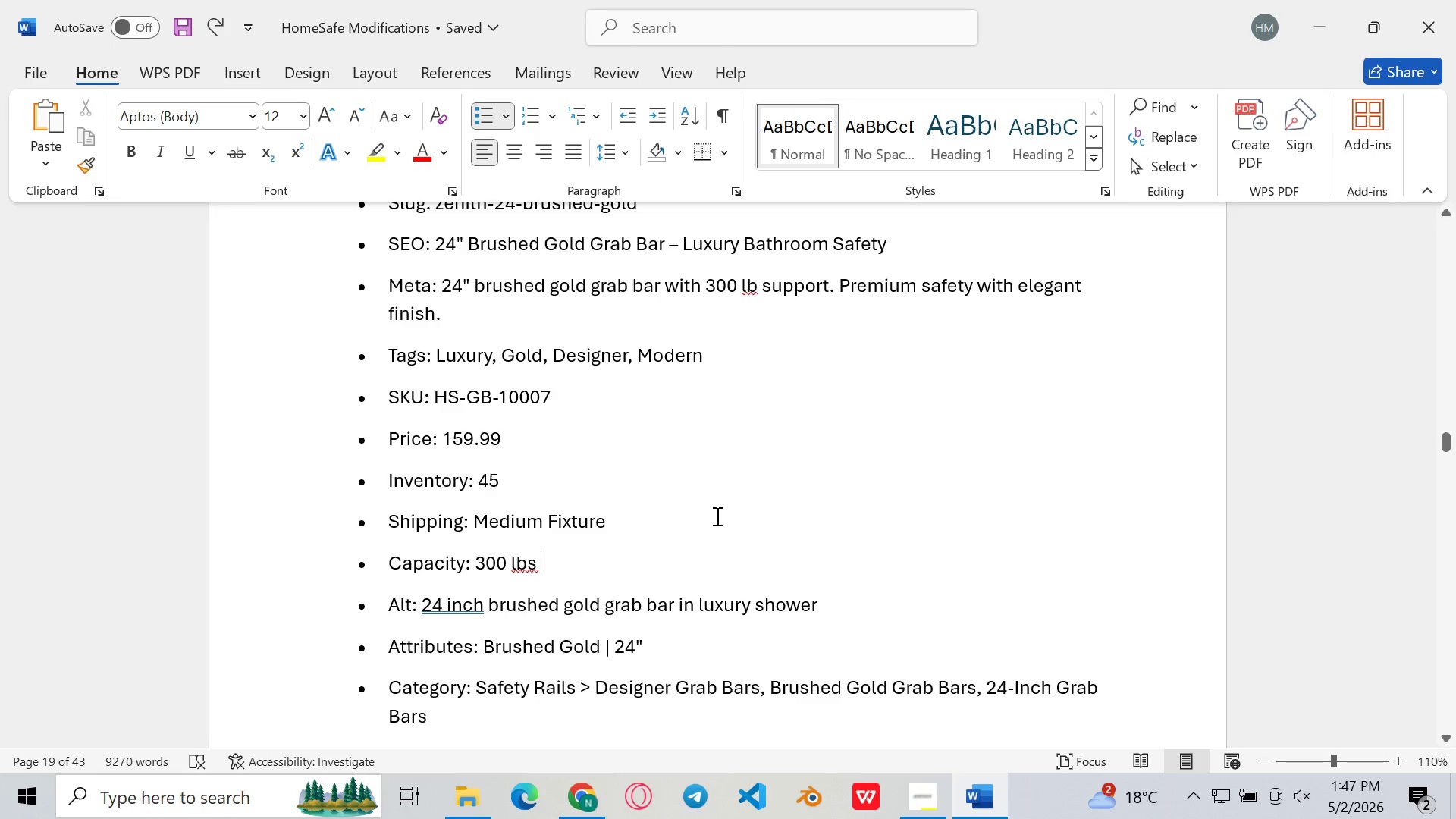 
scroll: coordinate [677, 507], scroll_direction: up, amount: 1.0
 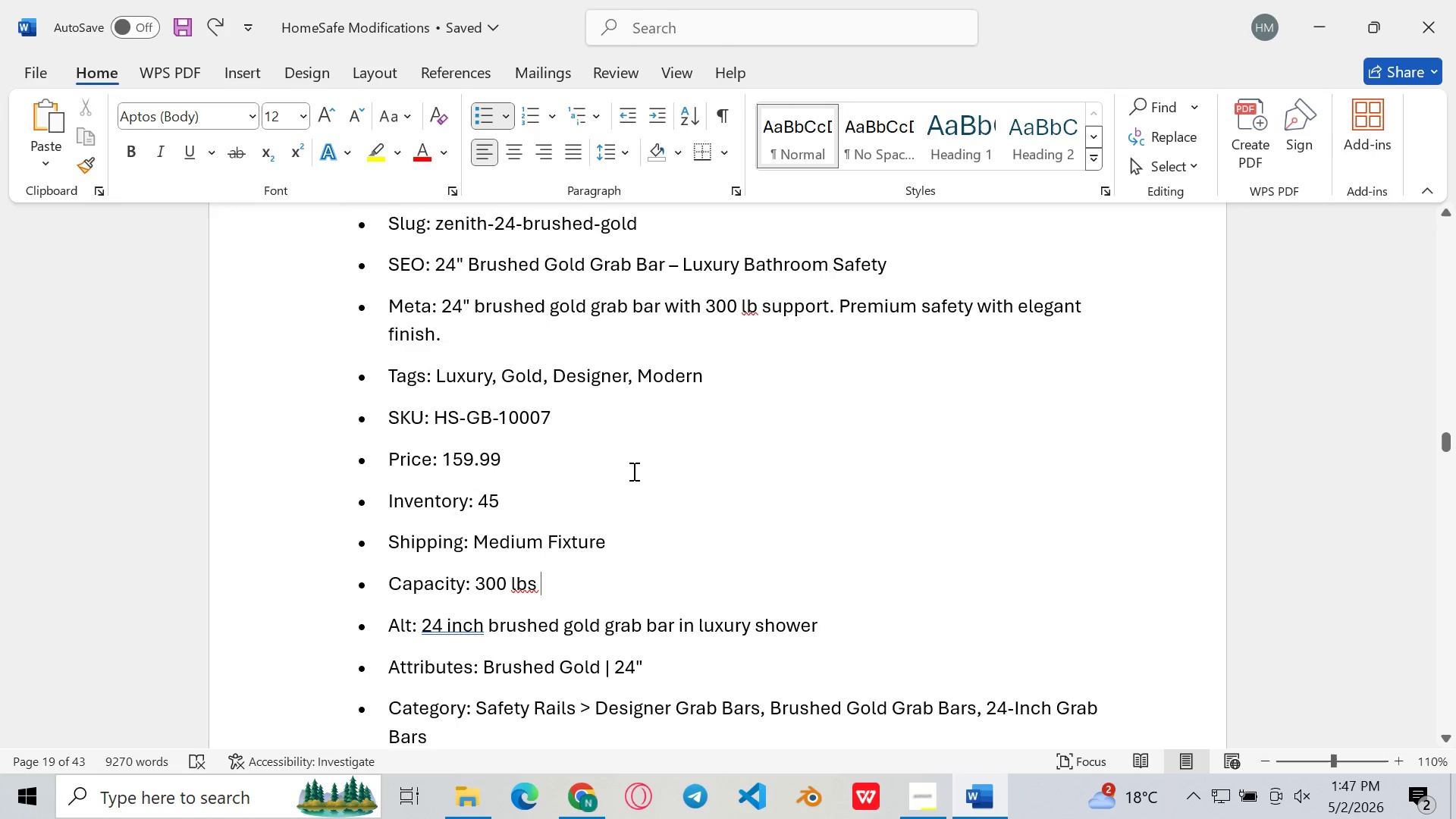 
scroll: coordinate [632, 471], scroll_direction: none, amount: 0.0
 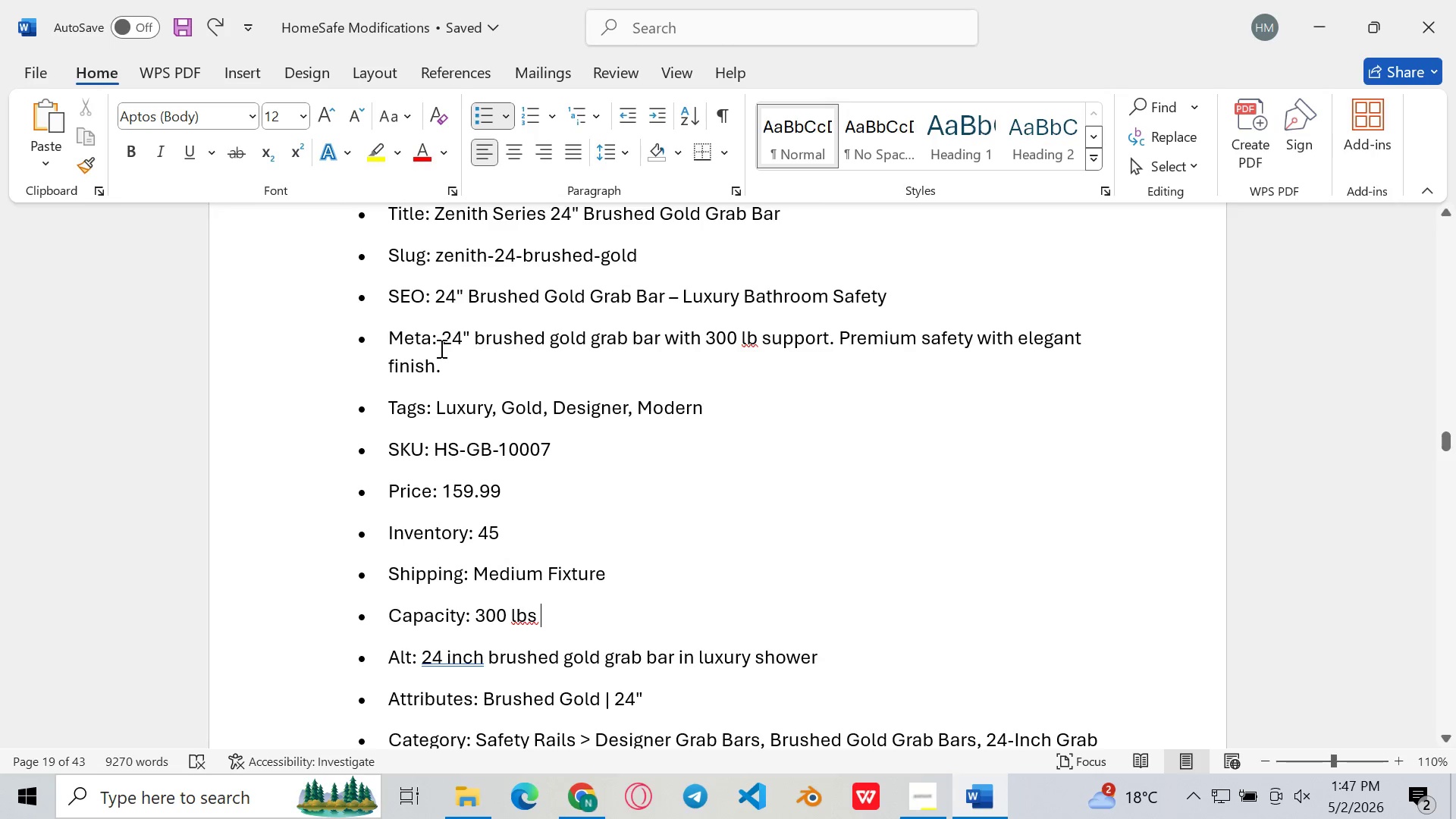 
left_click_drag(start_coordinate=[441, 347], to_coordinate=[449, 368])
 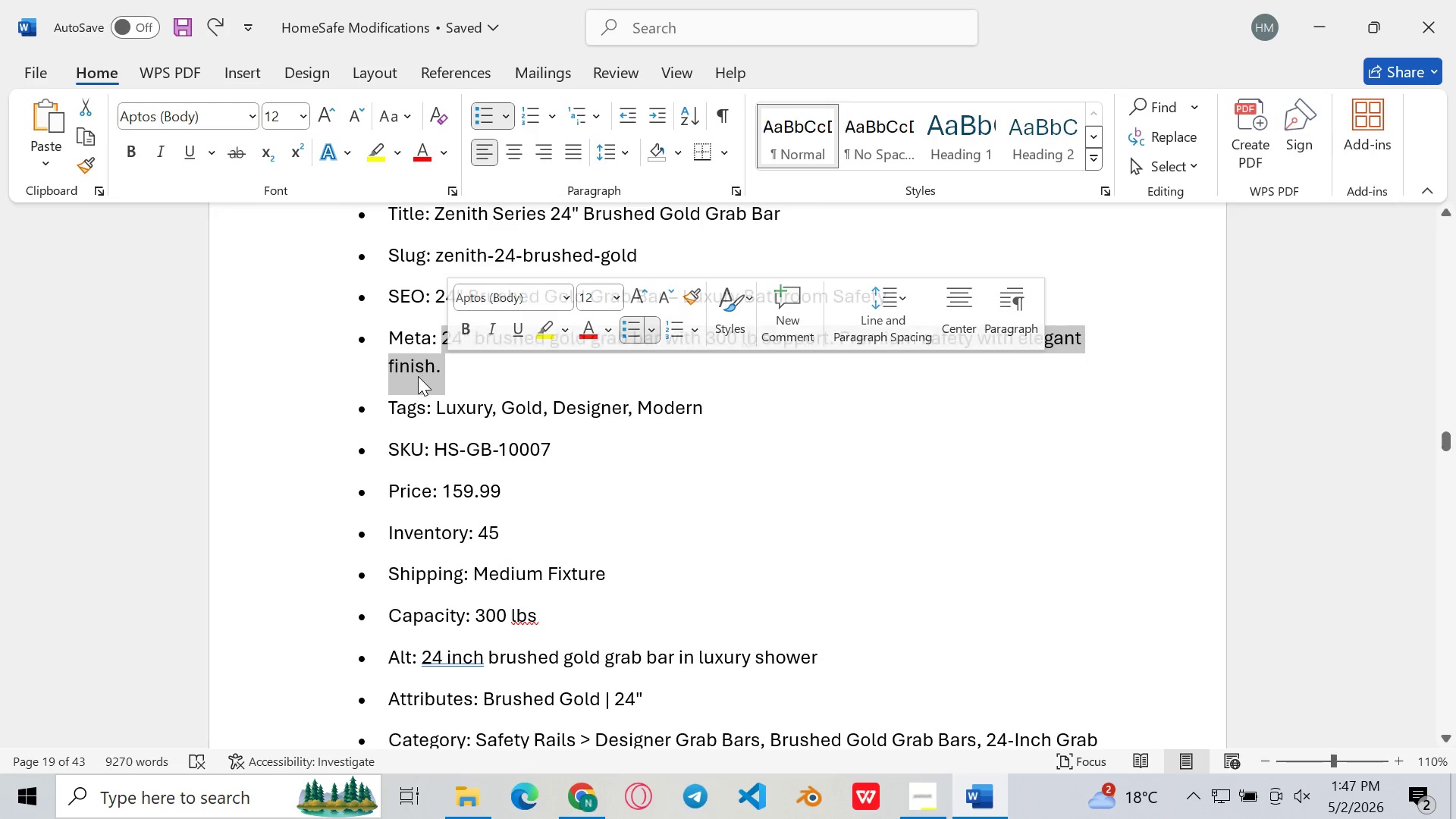 
key(Control+C)
 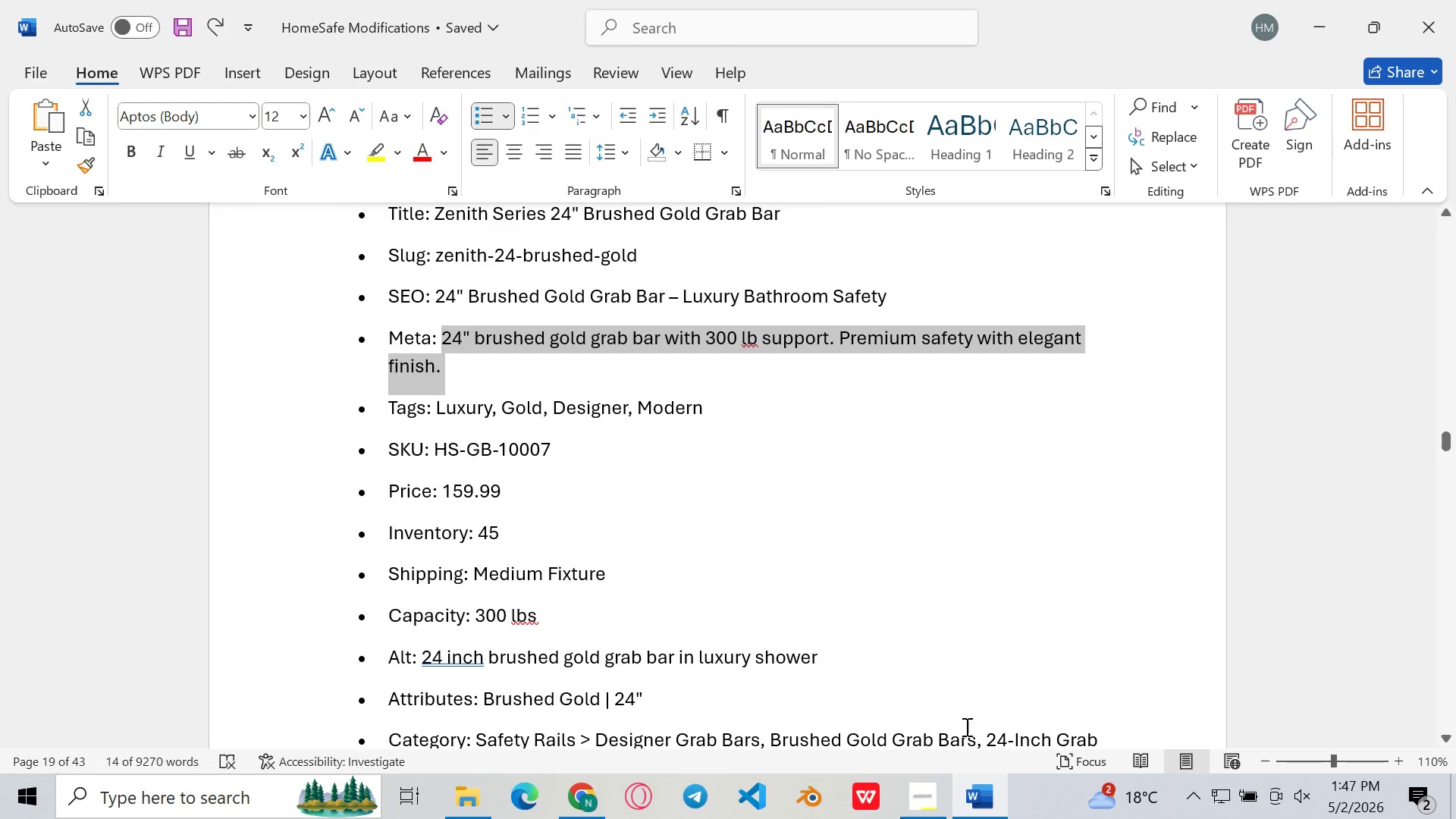 
left_click([959, 812])
 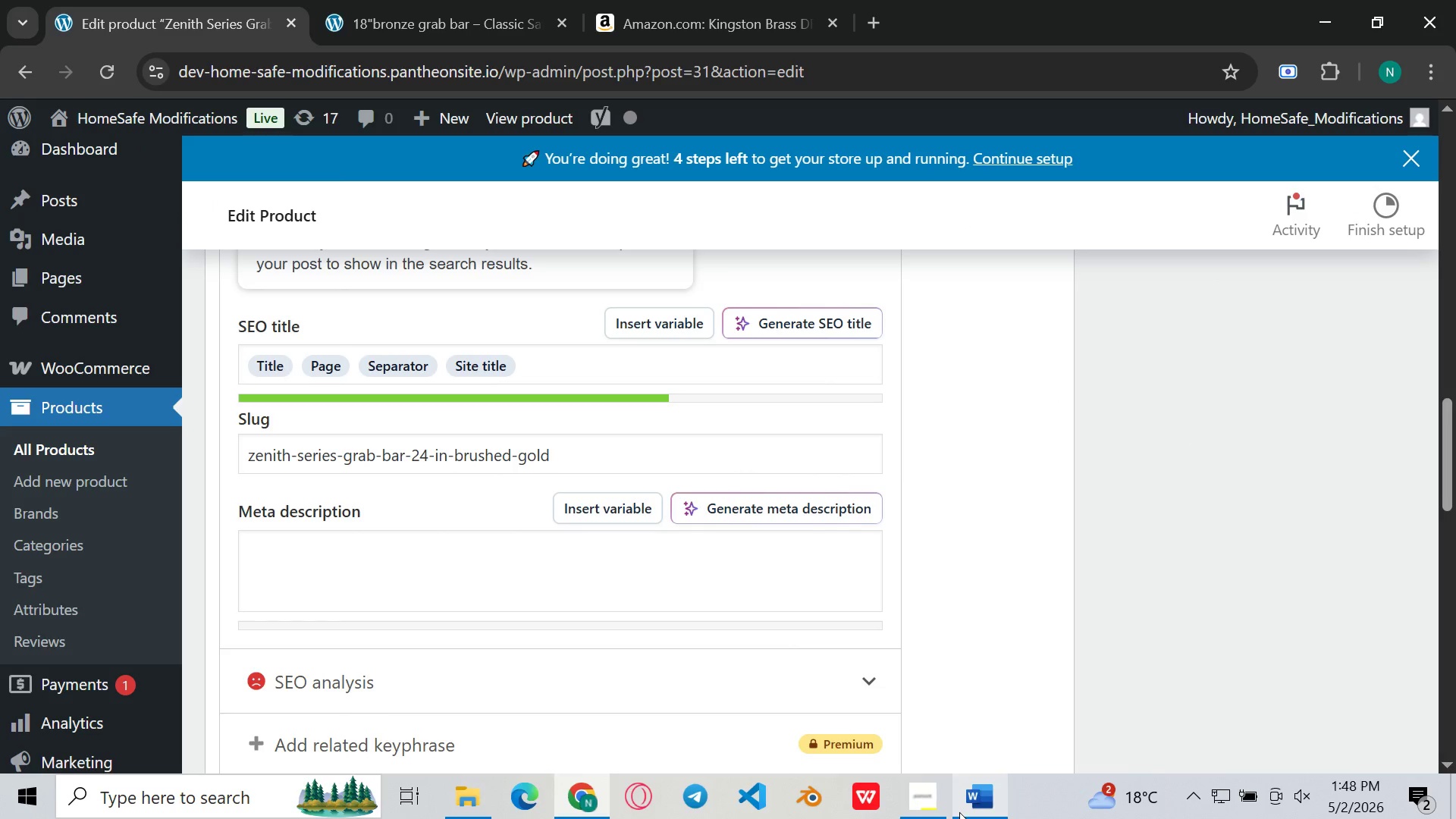 
wait(5.55)
 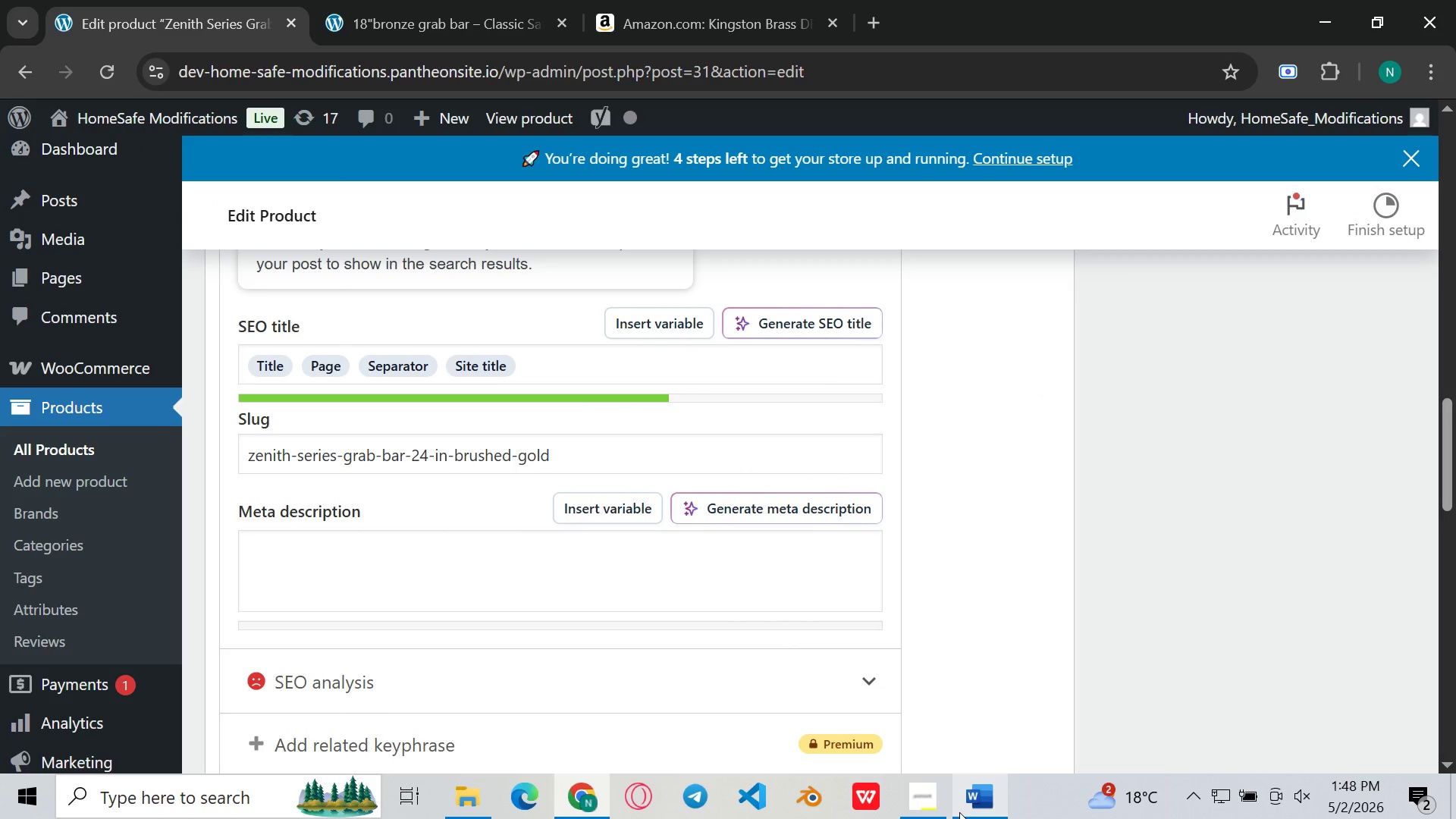 
left_click([486, 560])
 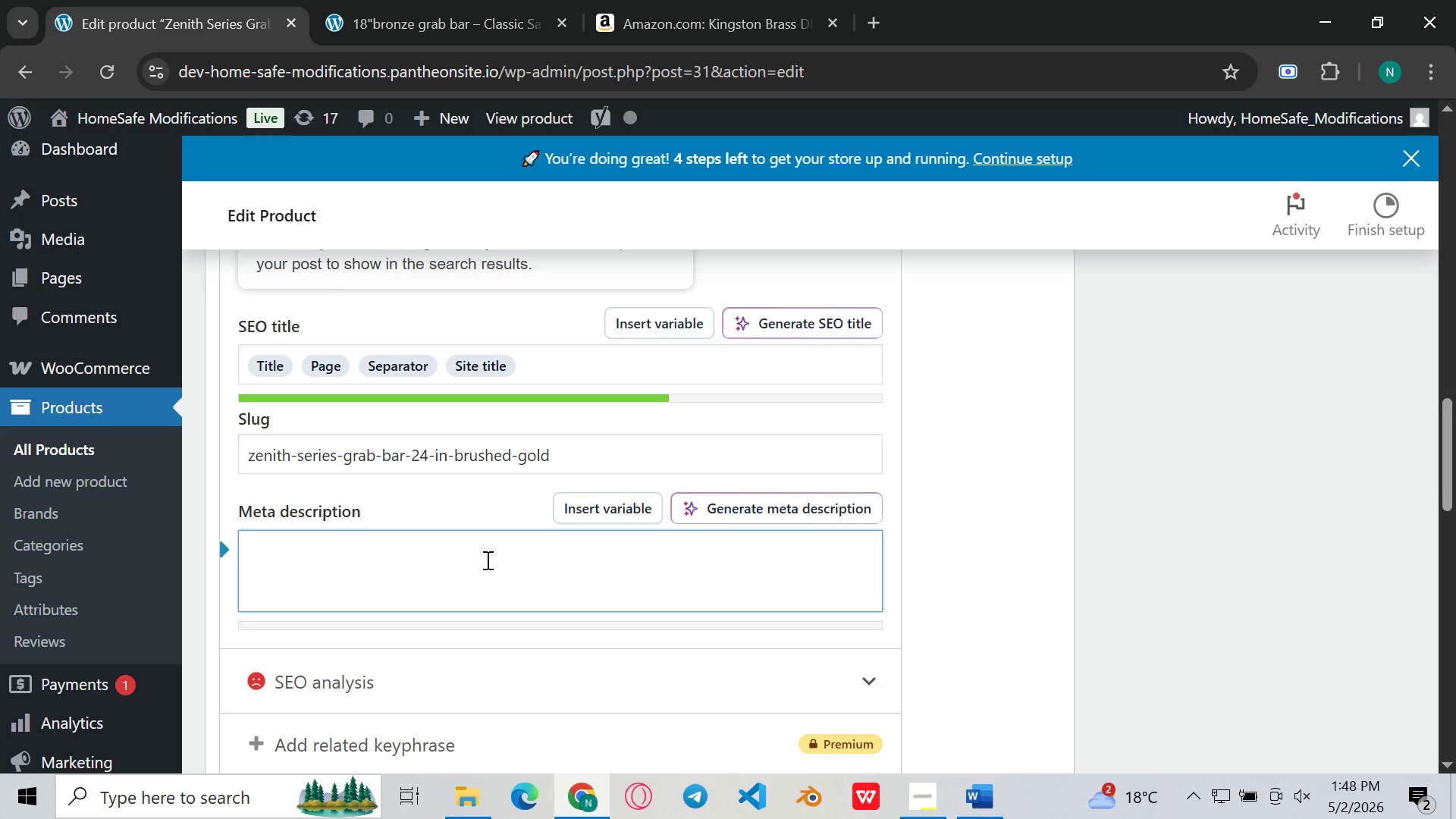 
key(Control+V)
 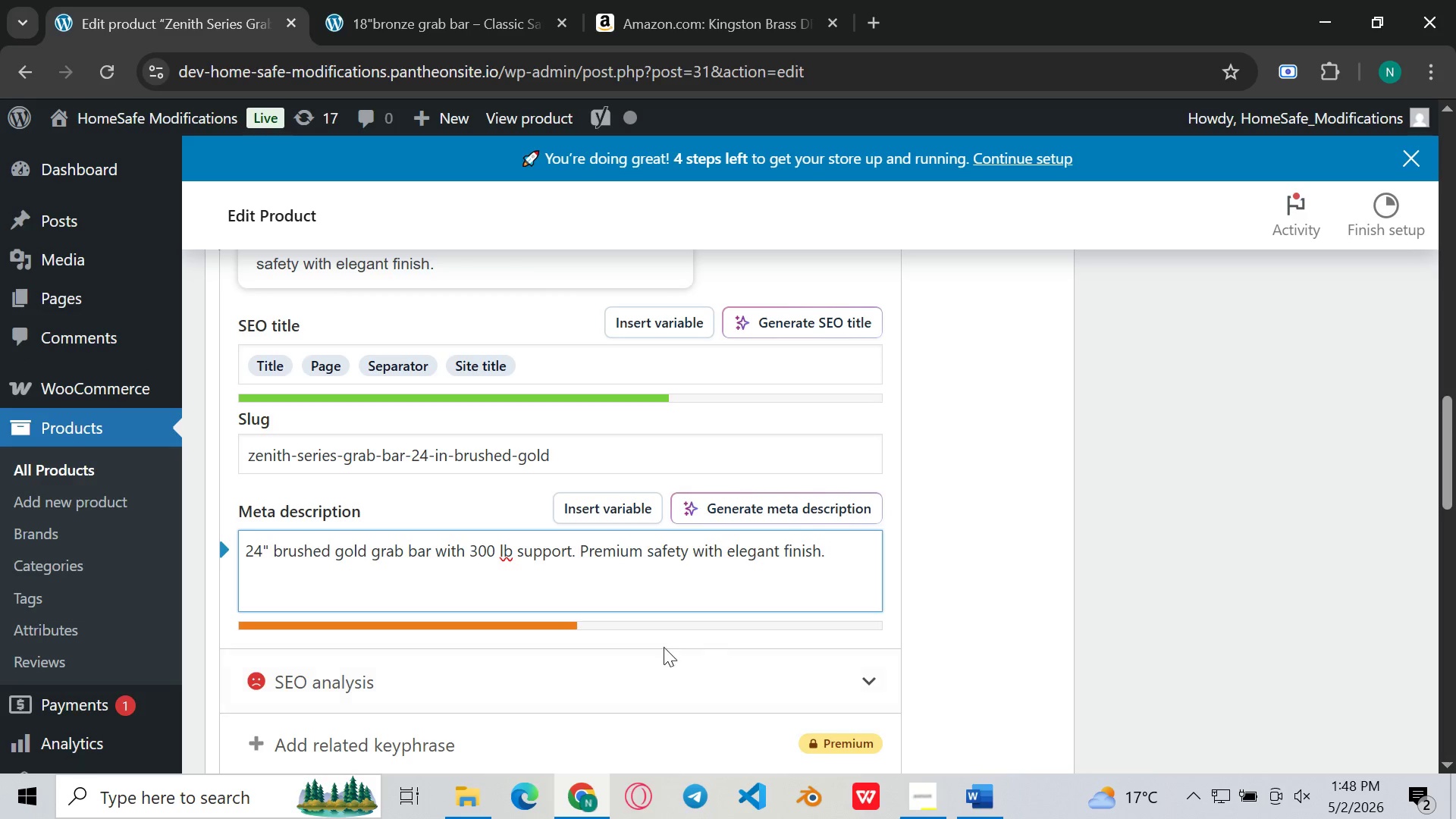 
left_click([579, 815])
 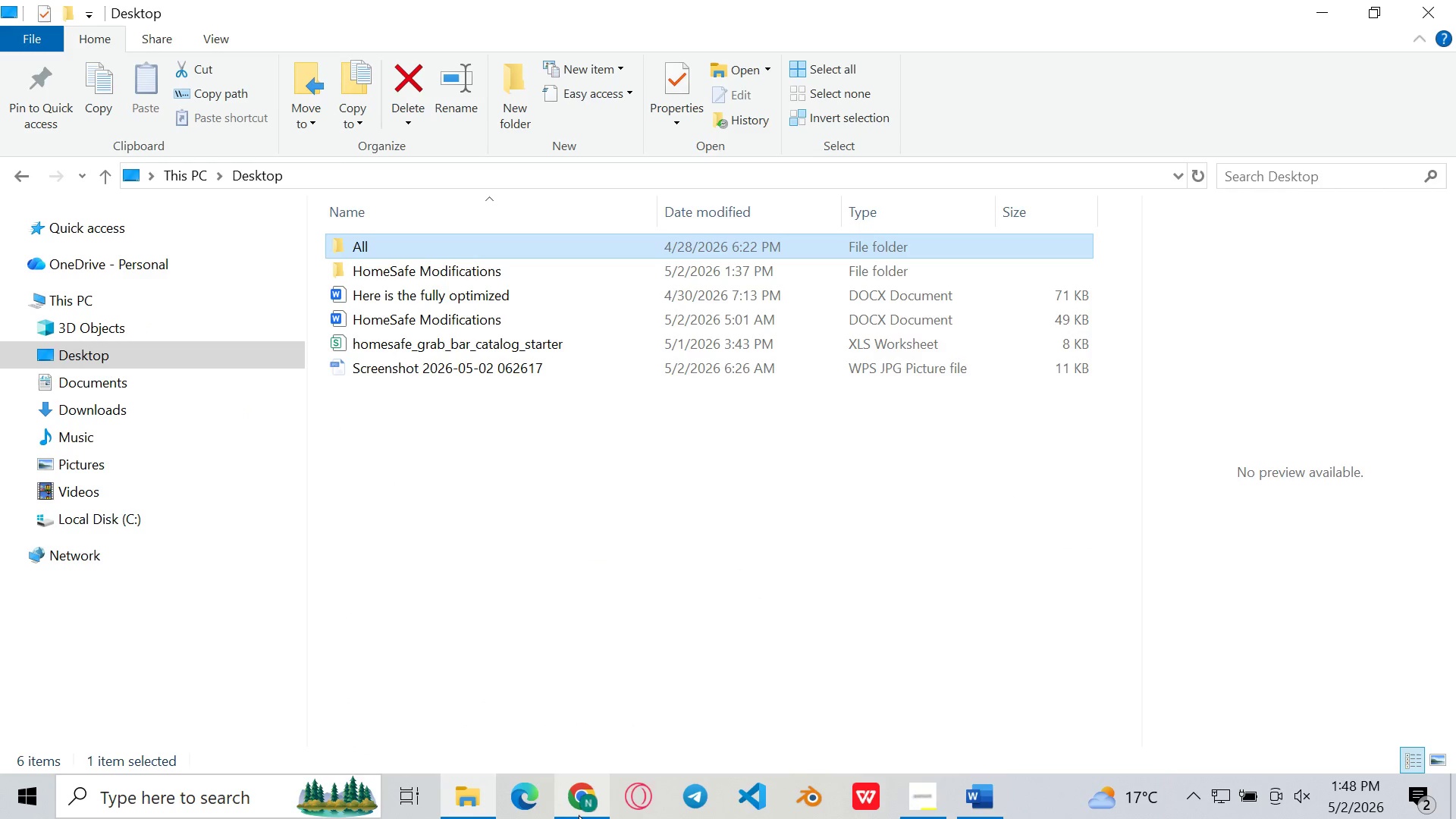 
left_click([579, 815])
 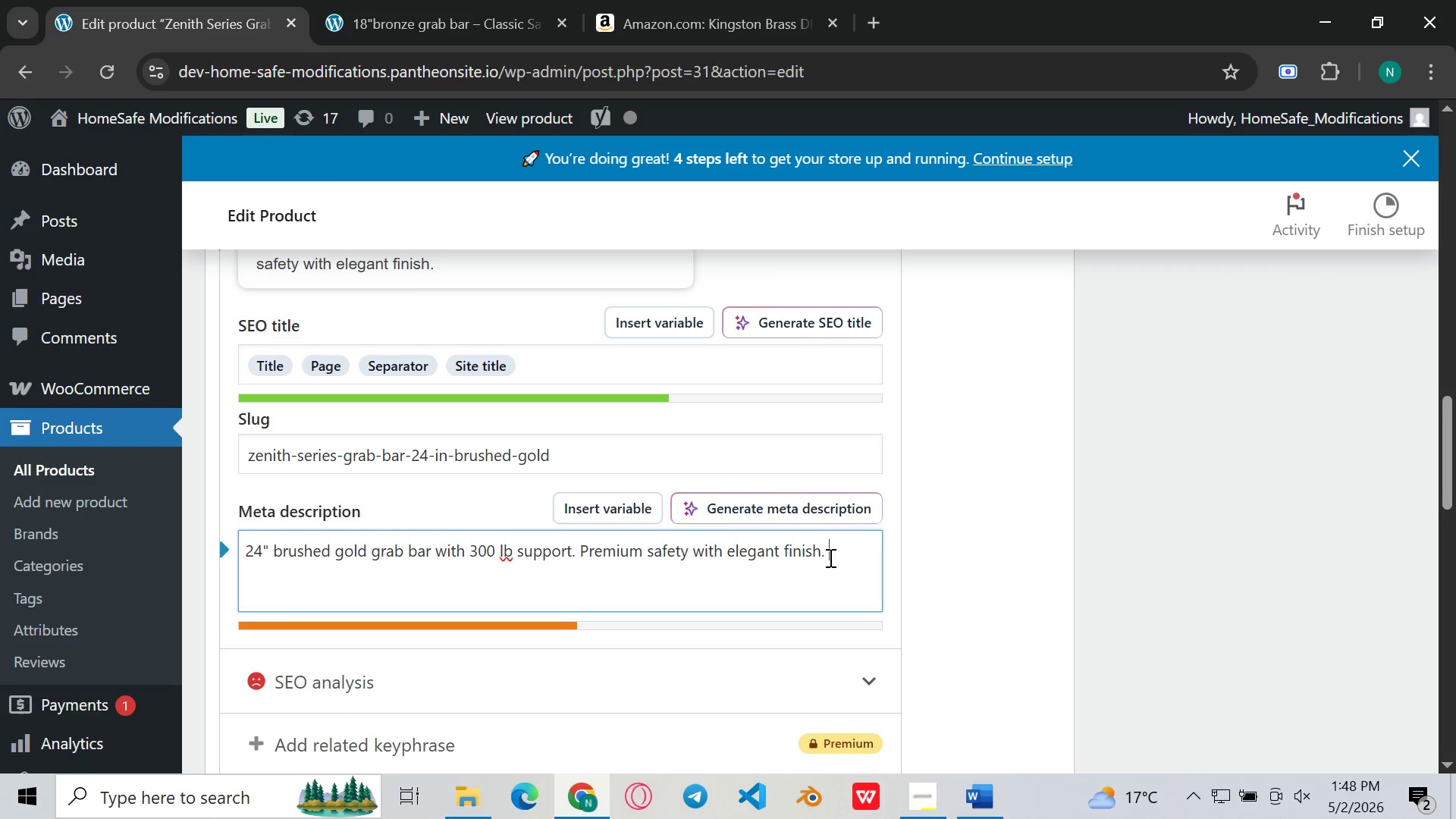 
left_click([818, 566])
 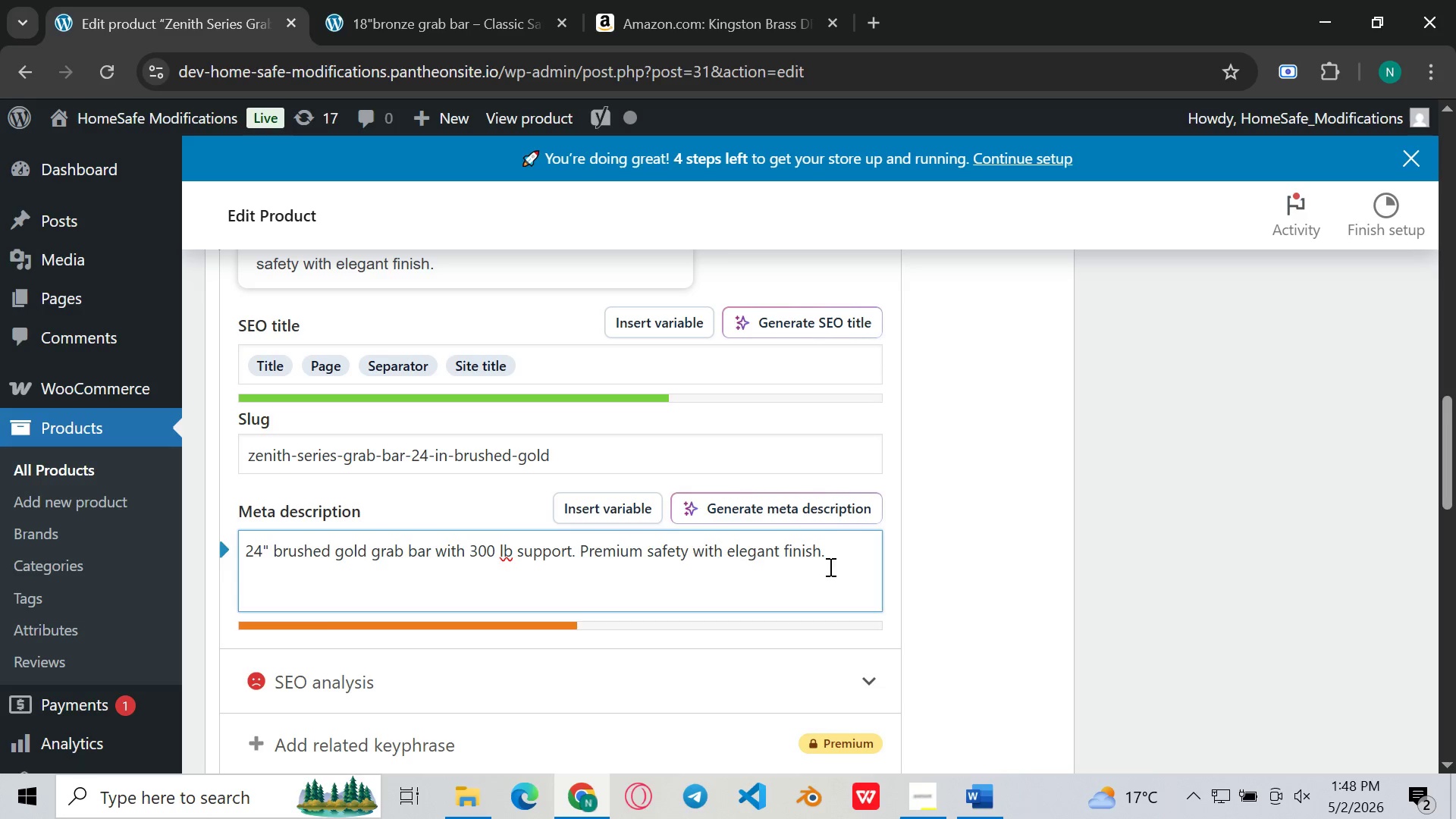 
left_click([829, 566])
 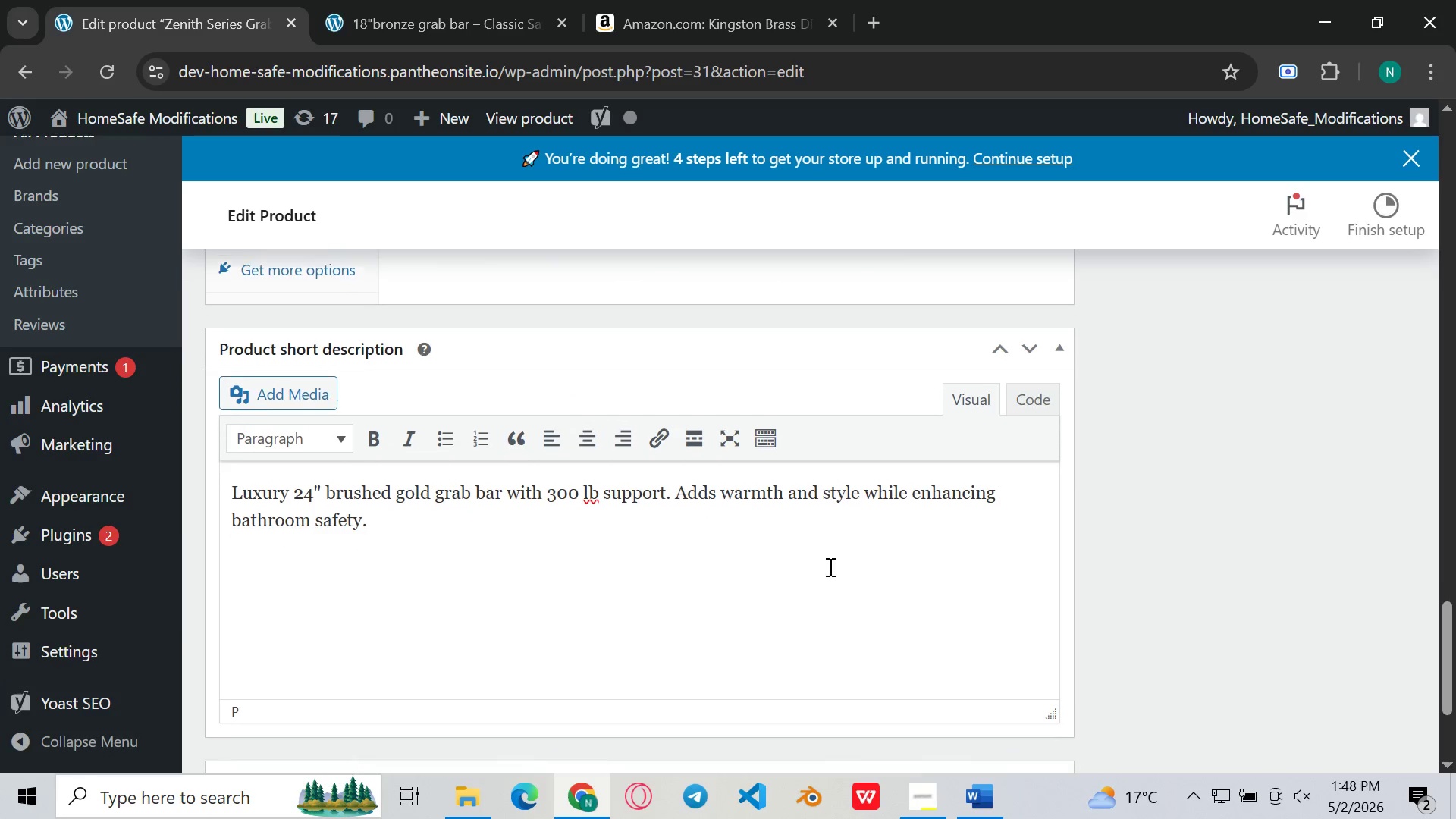 
wait(5.67)
 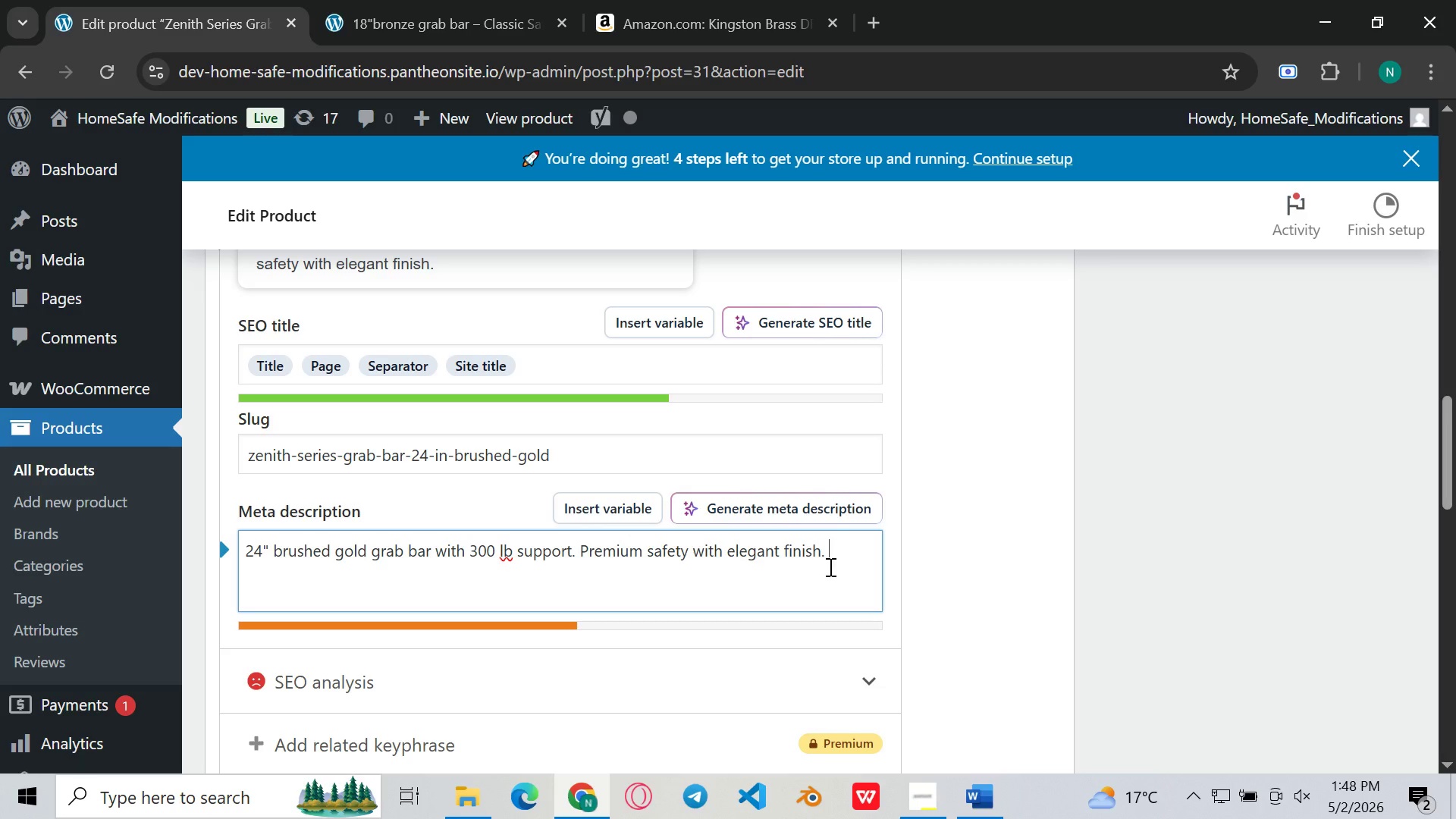 
left_click_drag(start_coordinate=[678, 451], to_coordinate=[587, 493])
 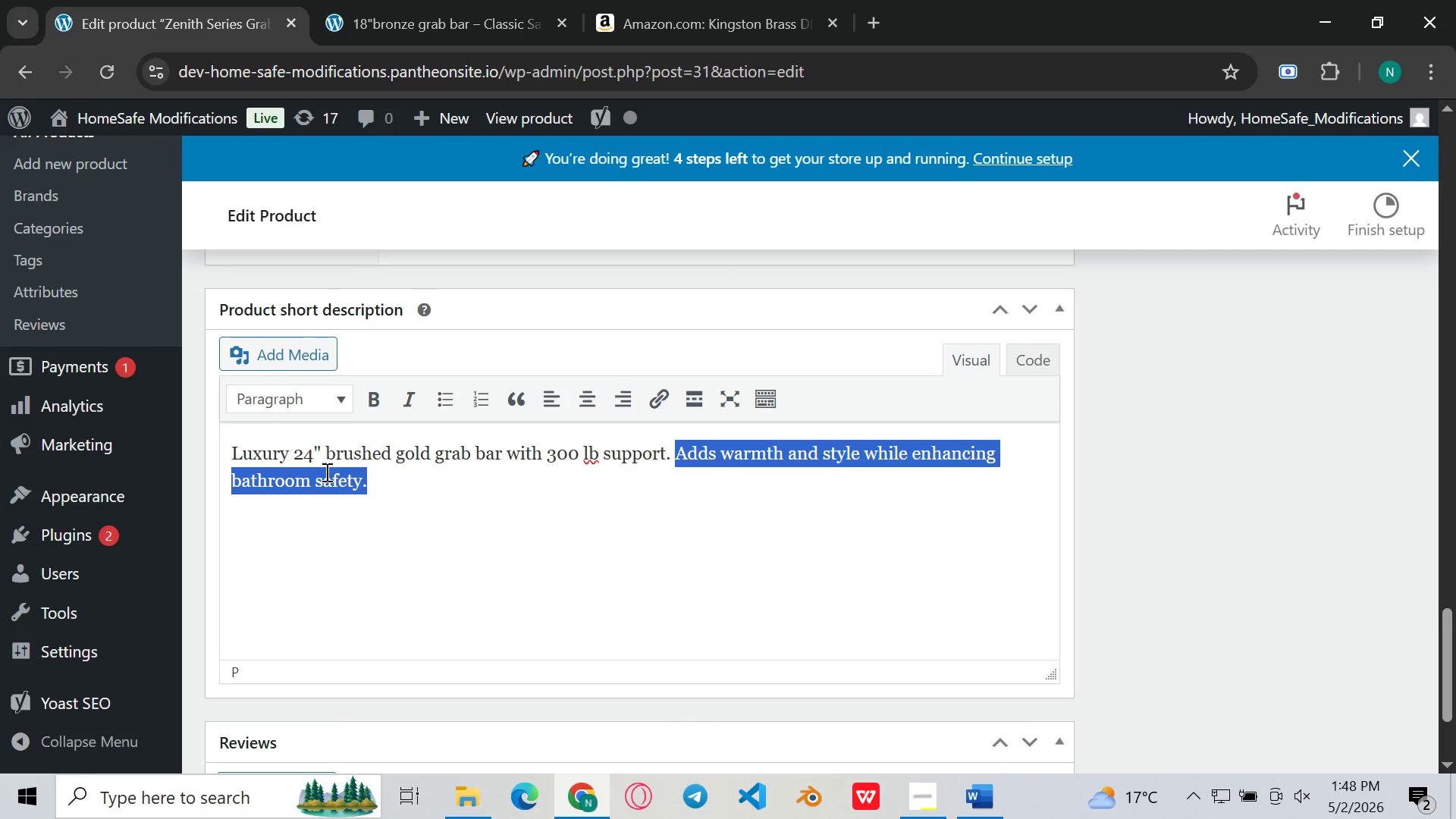 
key(Control+C)
 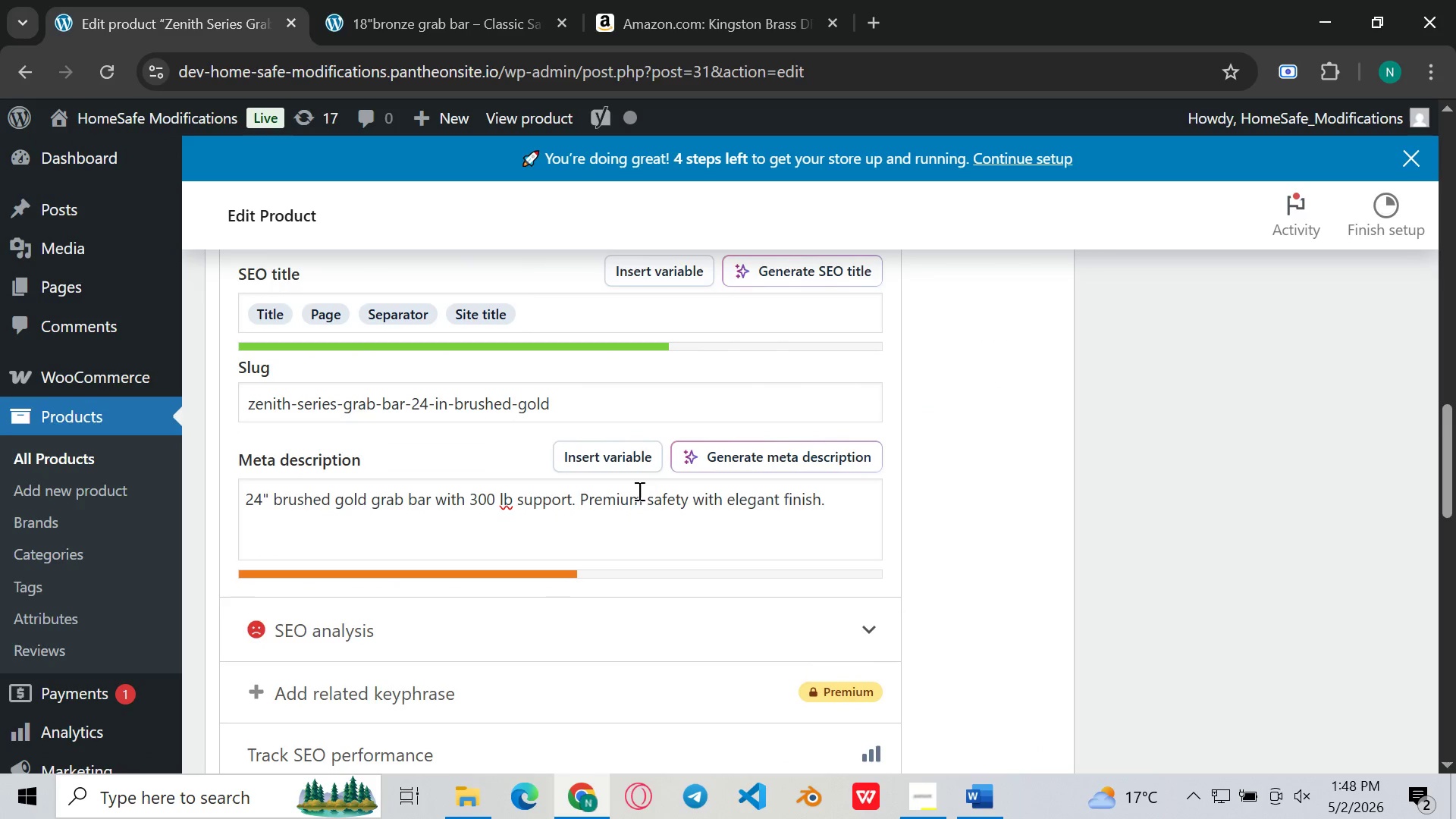 
left_click([855, 508])
 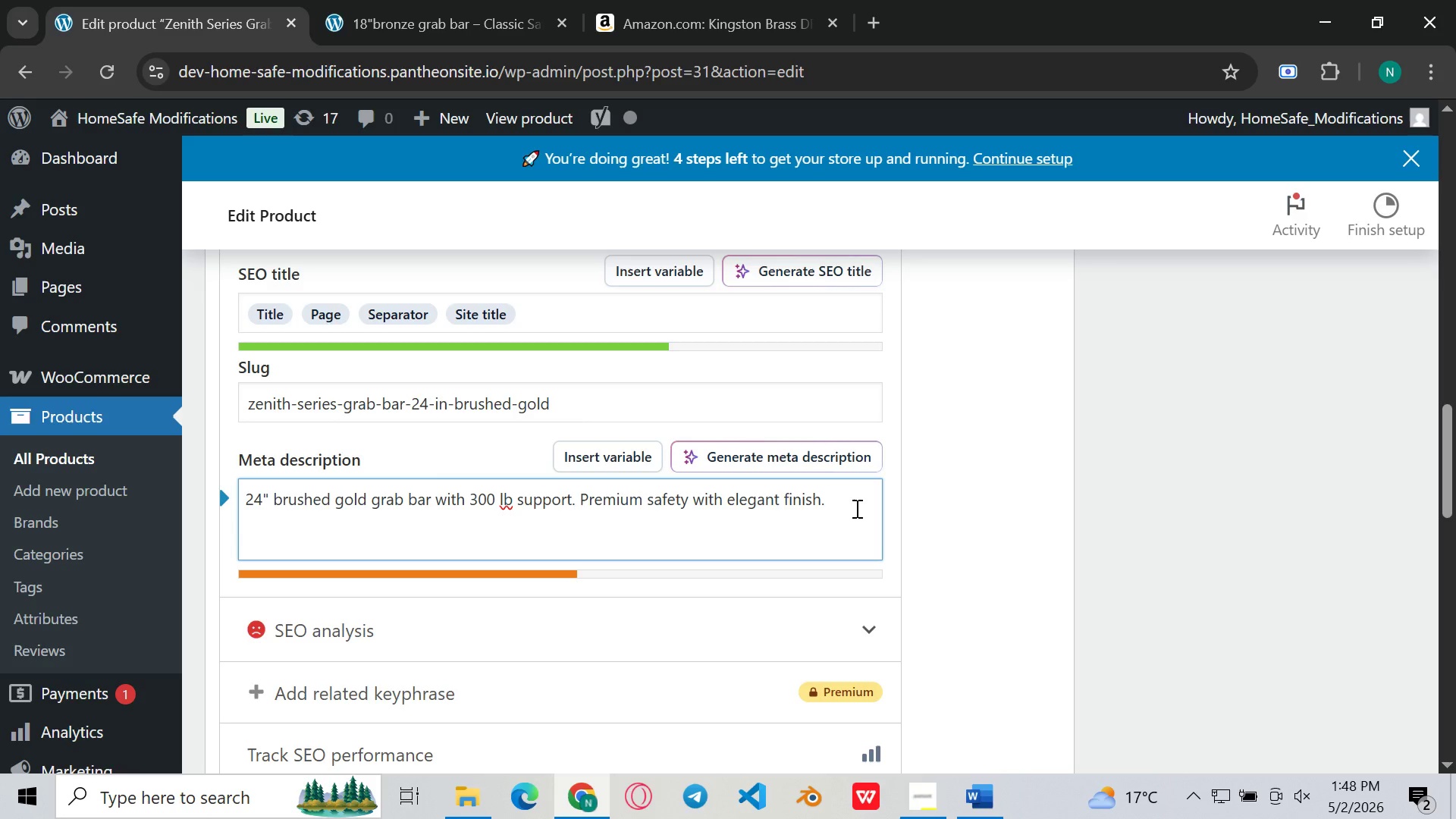 
key(Control+V)
 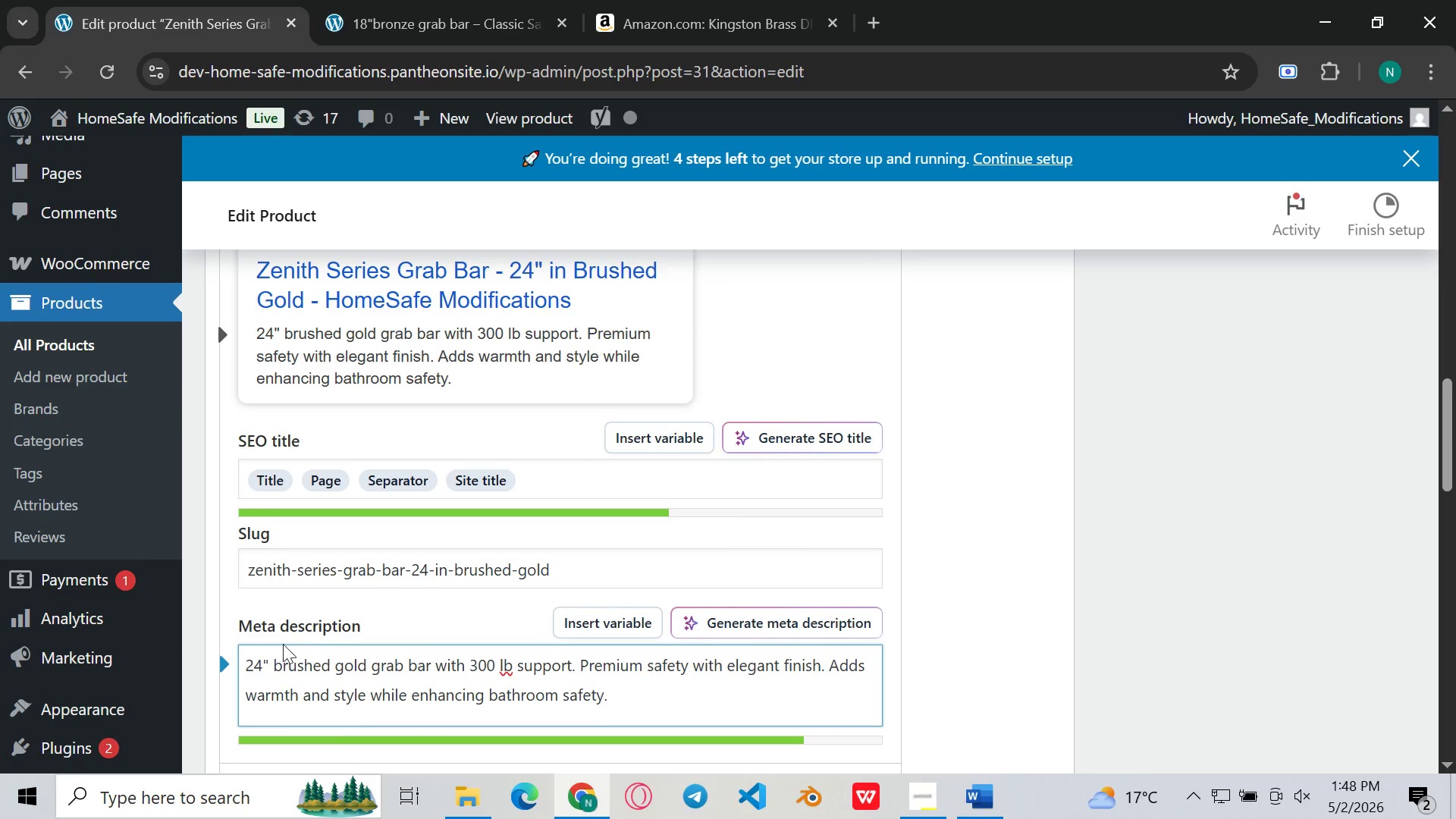 
wait(5.56)
 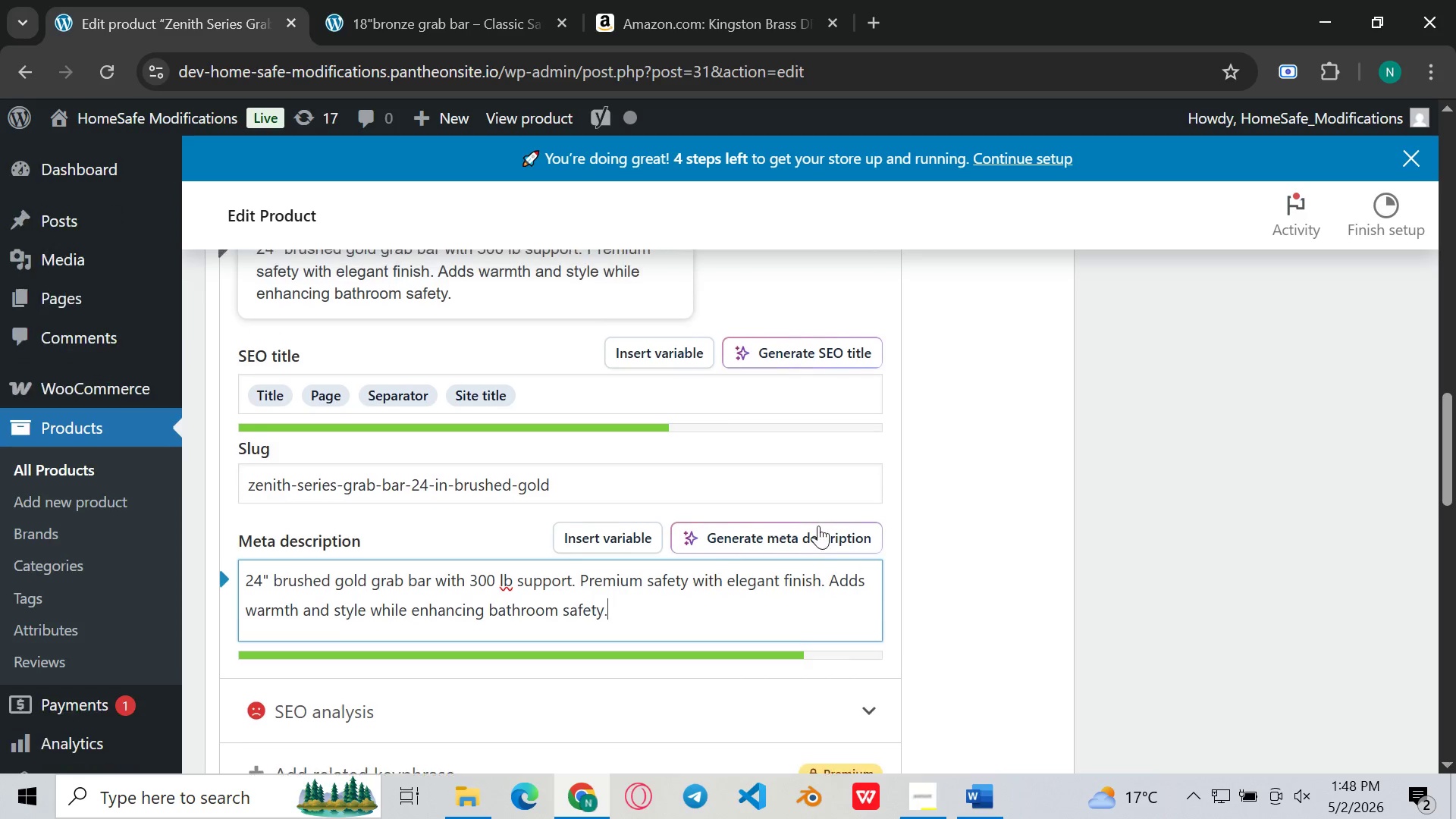 
left_click([272, 661])
 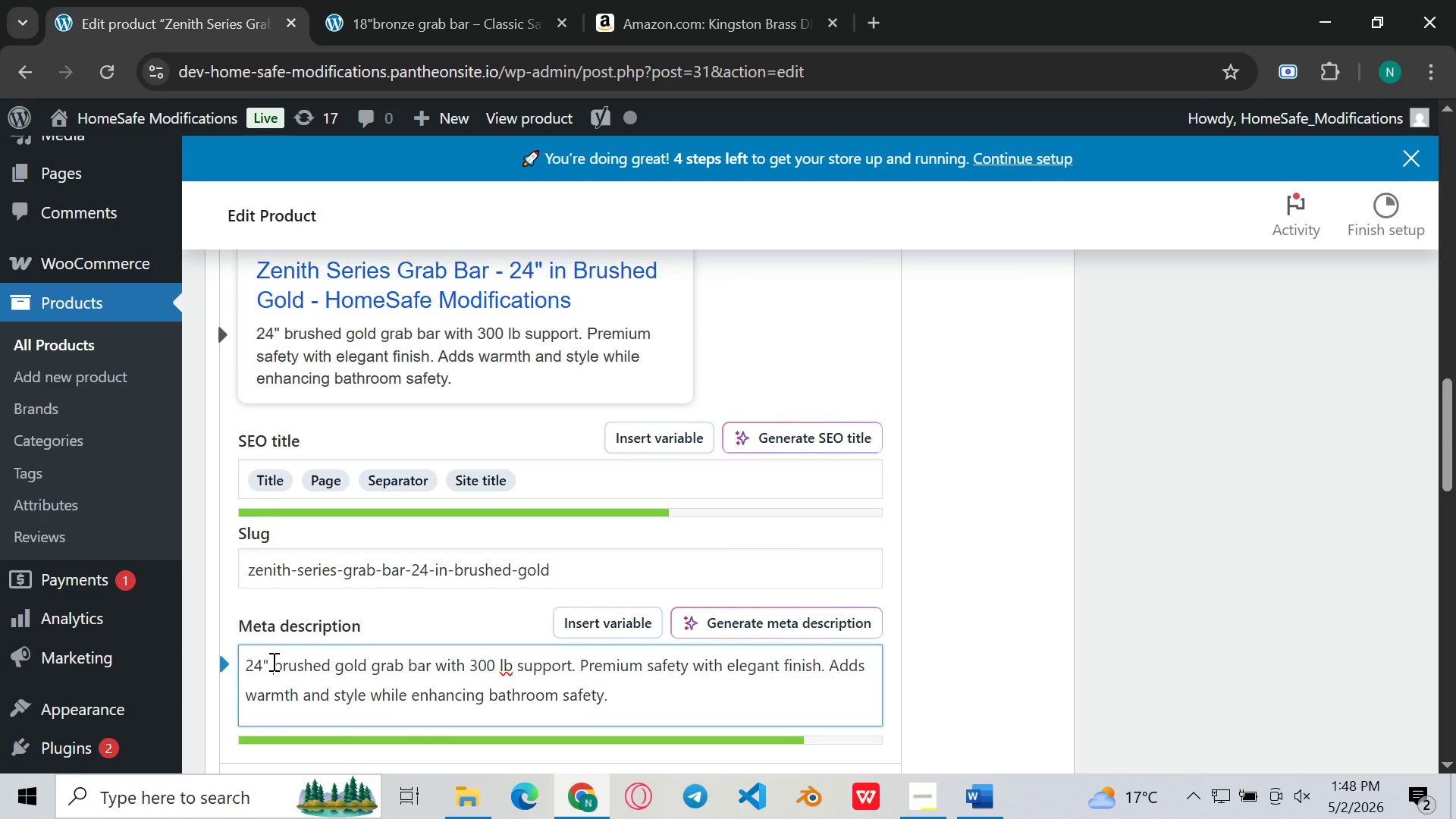 
key(Backspace)
 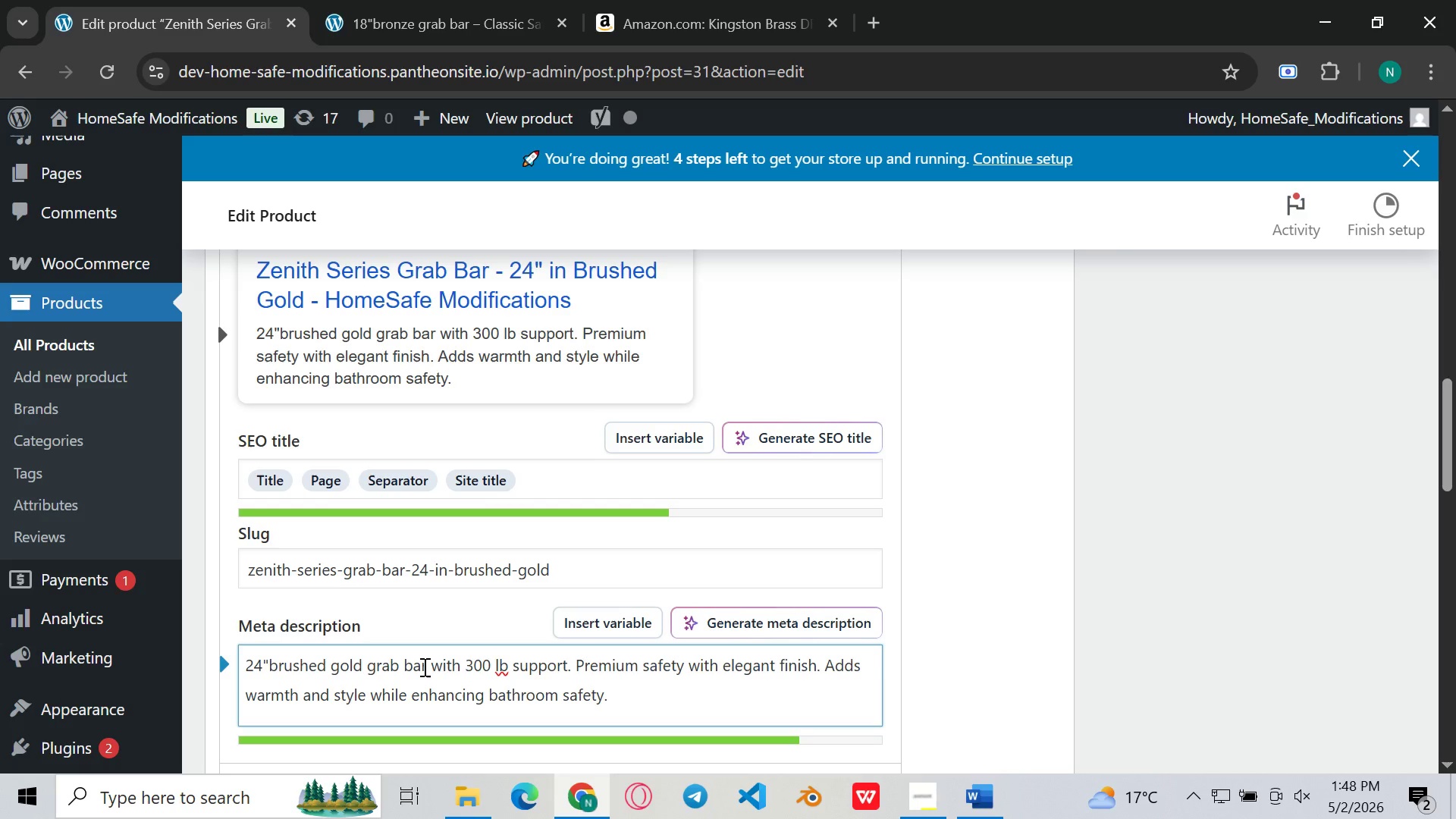 
left_click_drag(start_coordinate=[427, 659], to_coordinate=[246, 664])
 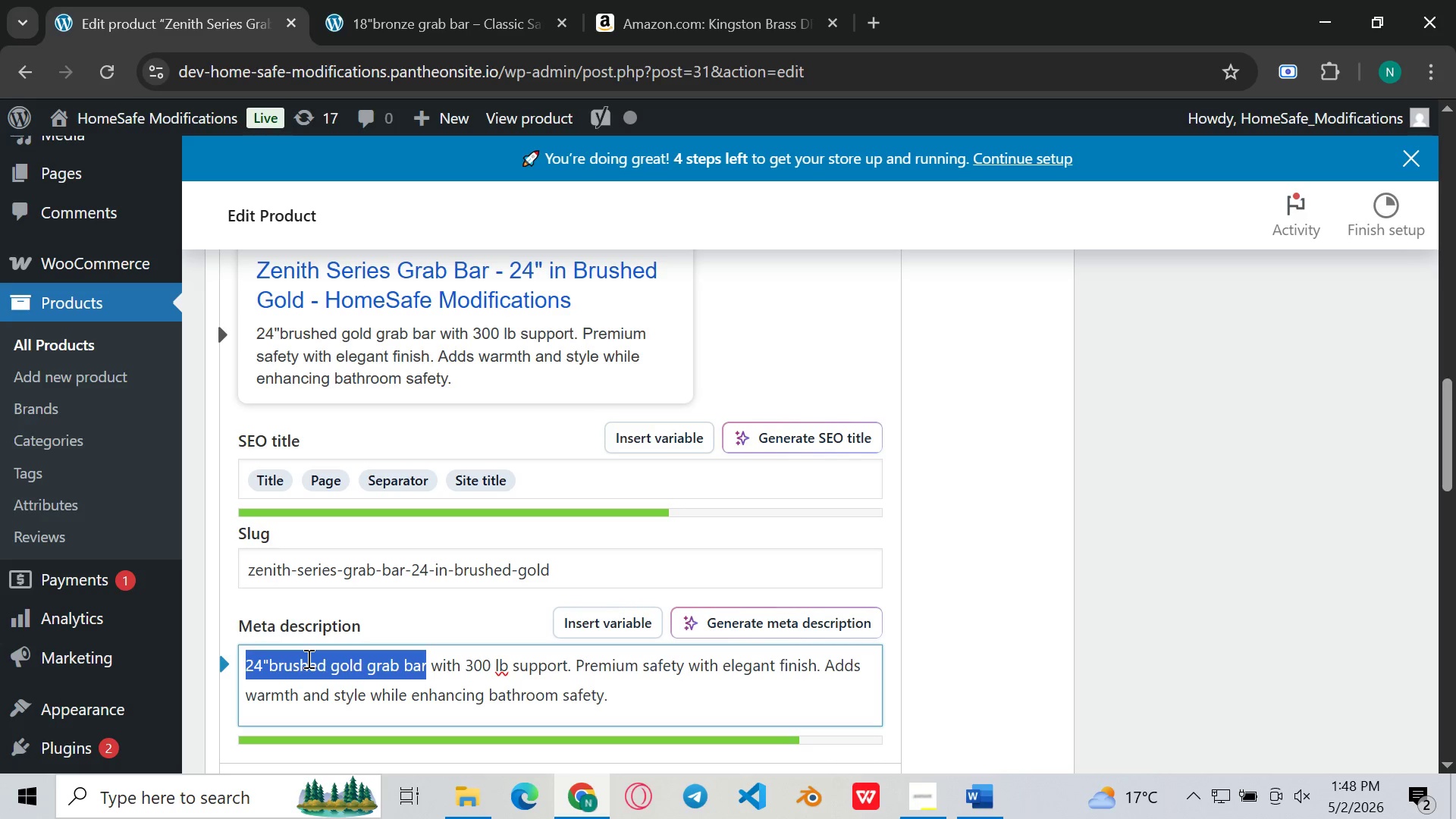 
key(Control+C)
 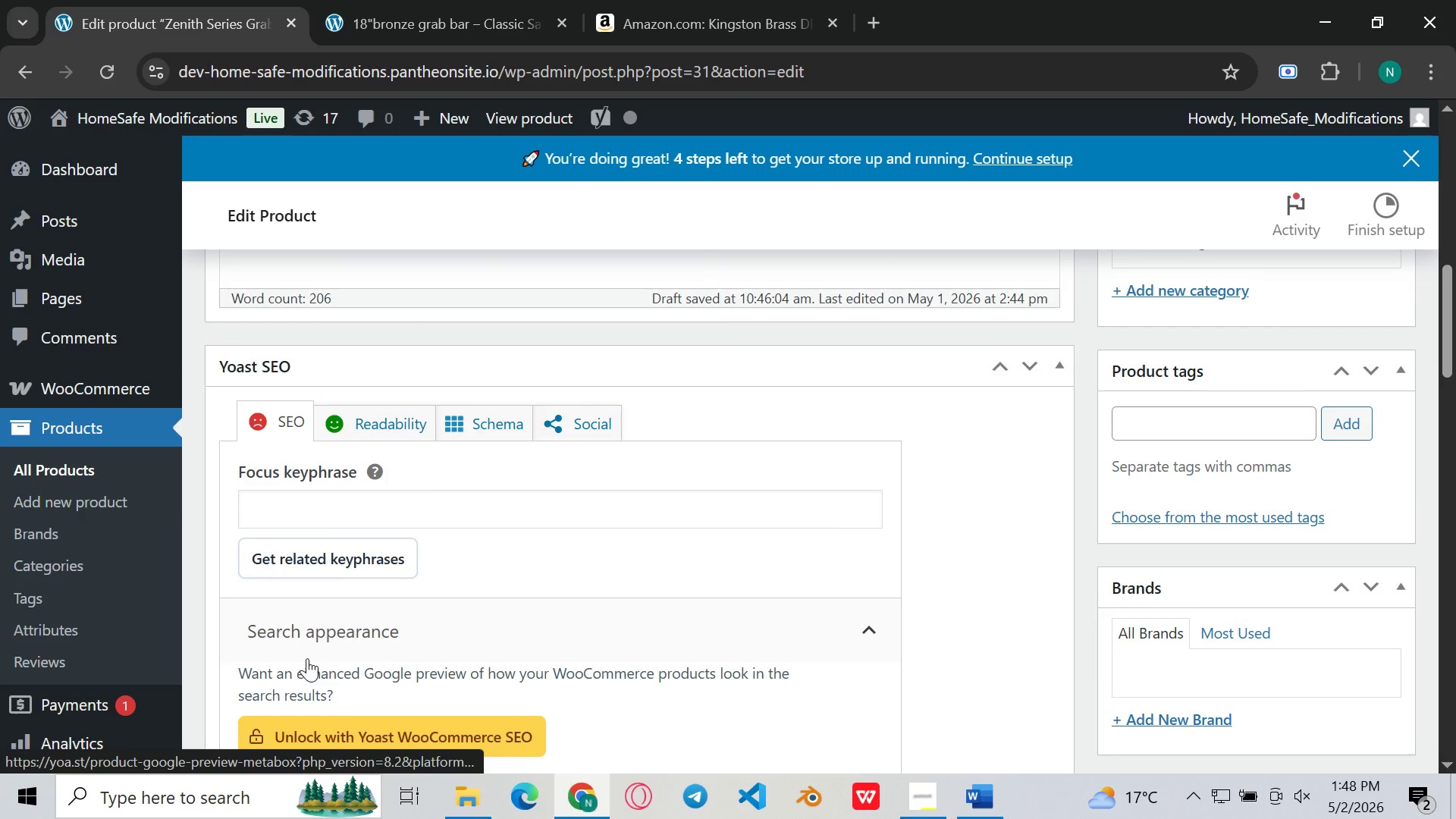 
left_click([404, 507])
 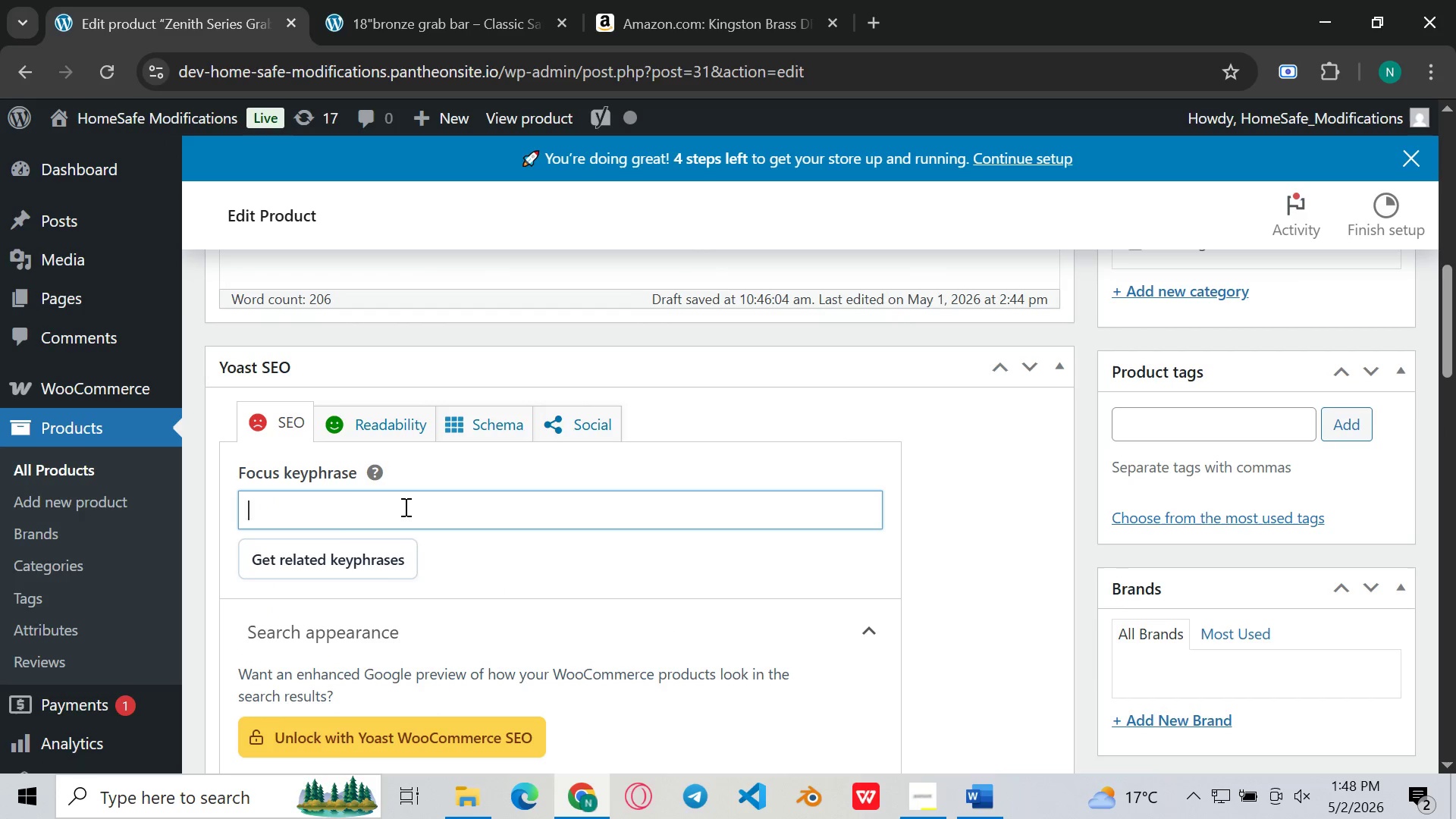 
key(Control+V)
 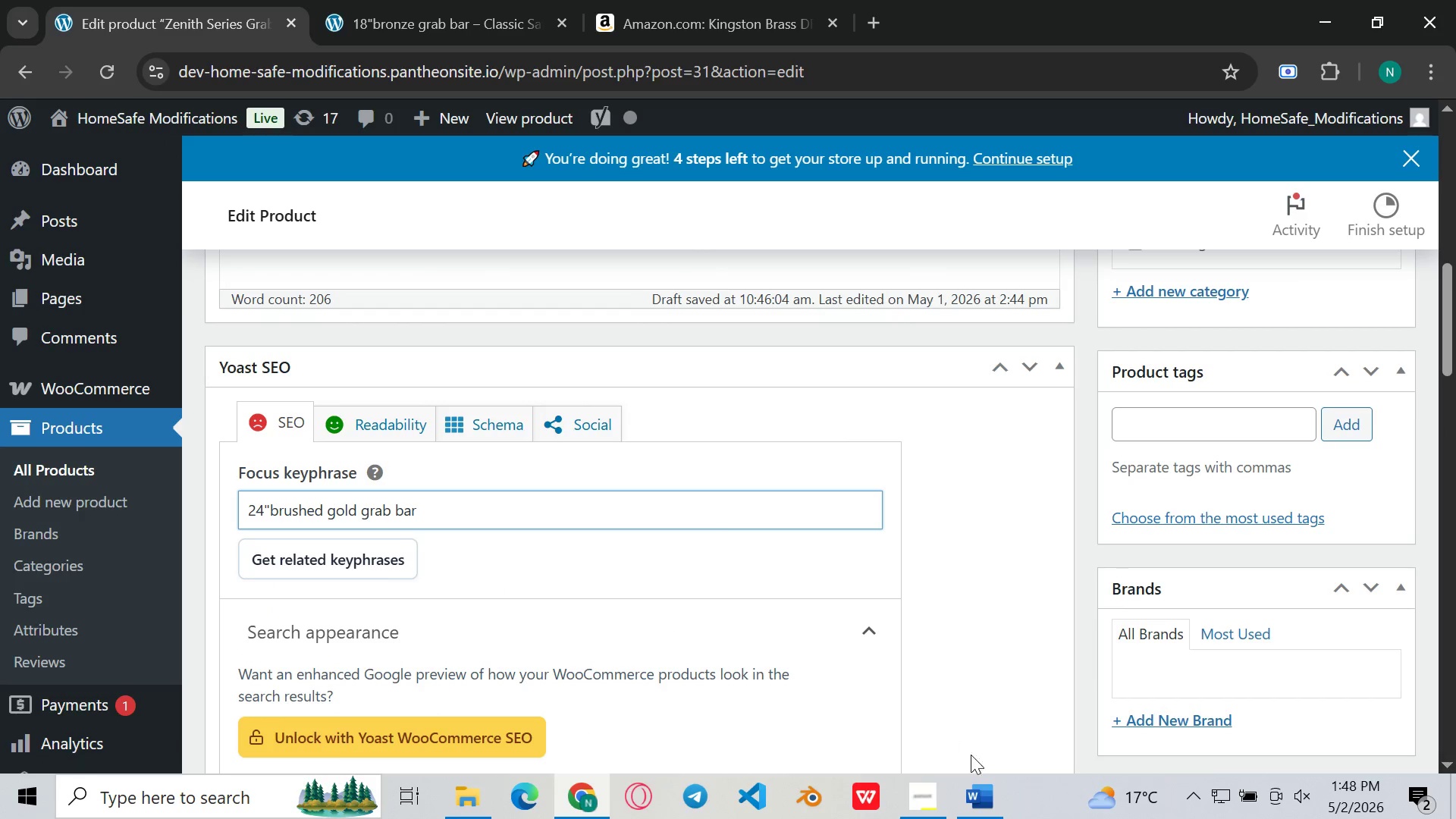 
left_click([992, 783])
 